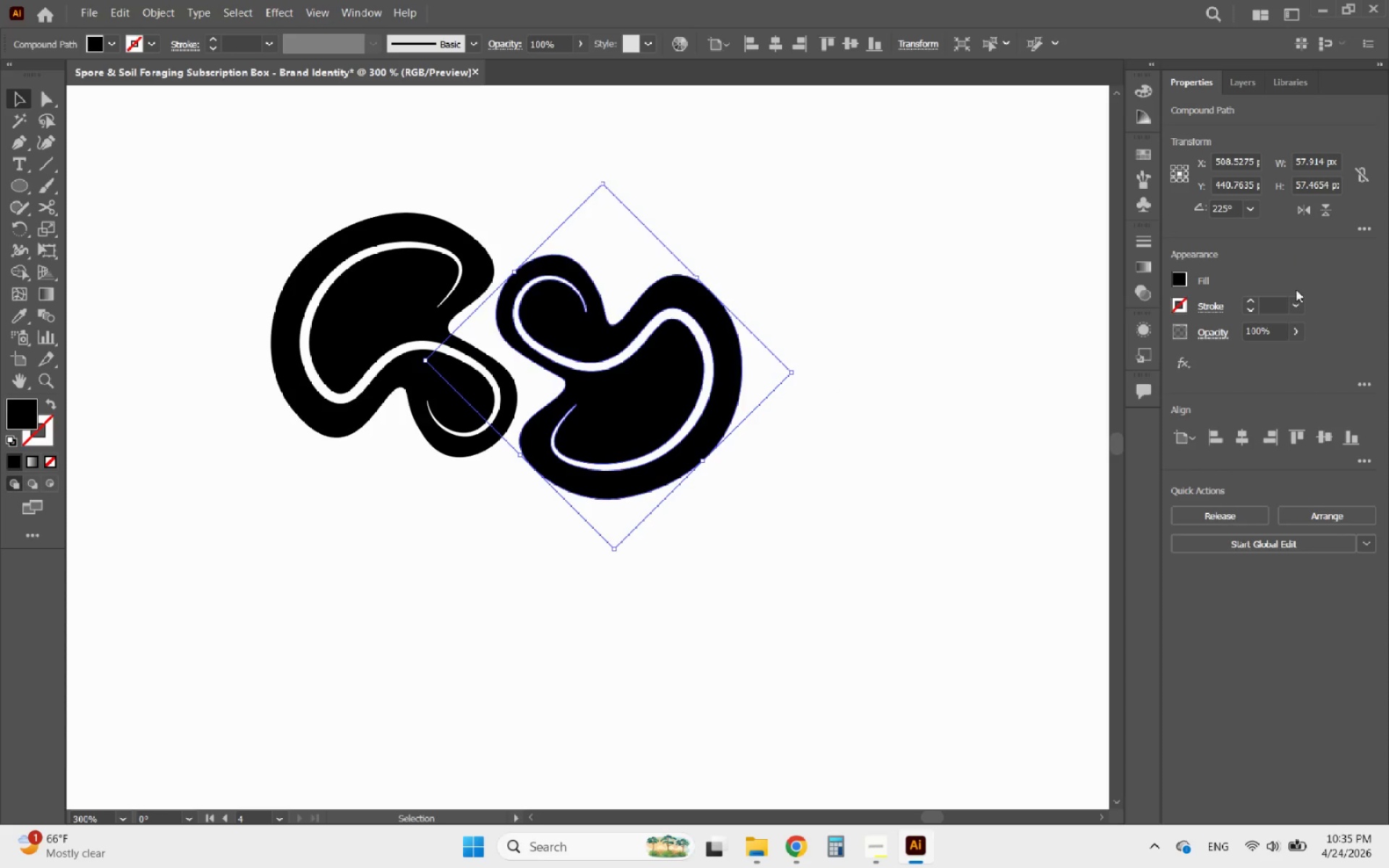 
left_click([1254, 302])
 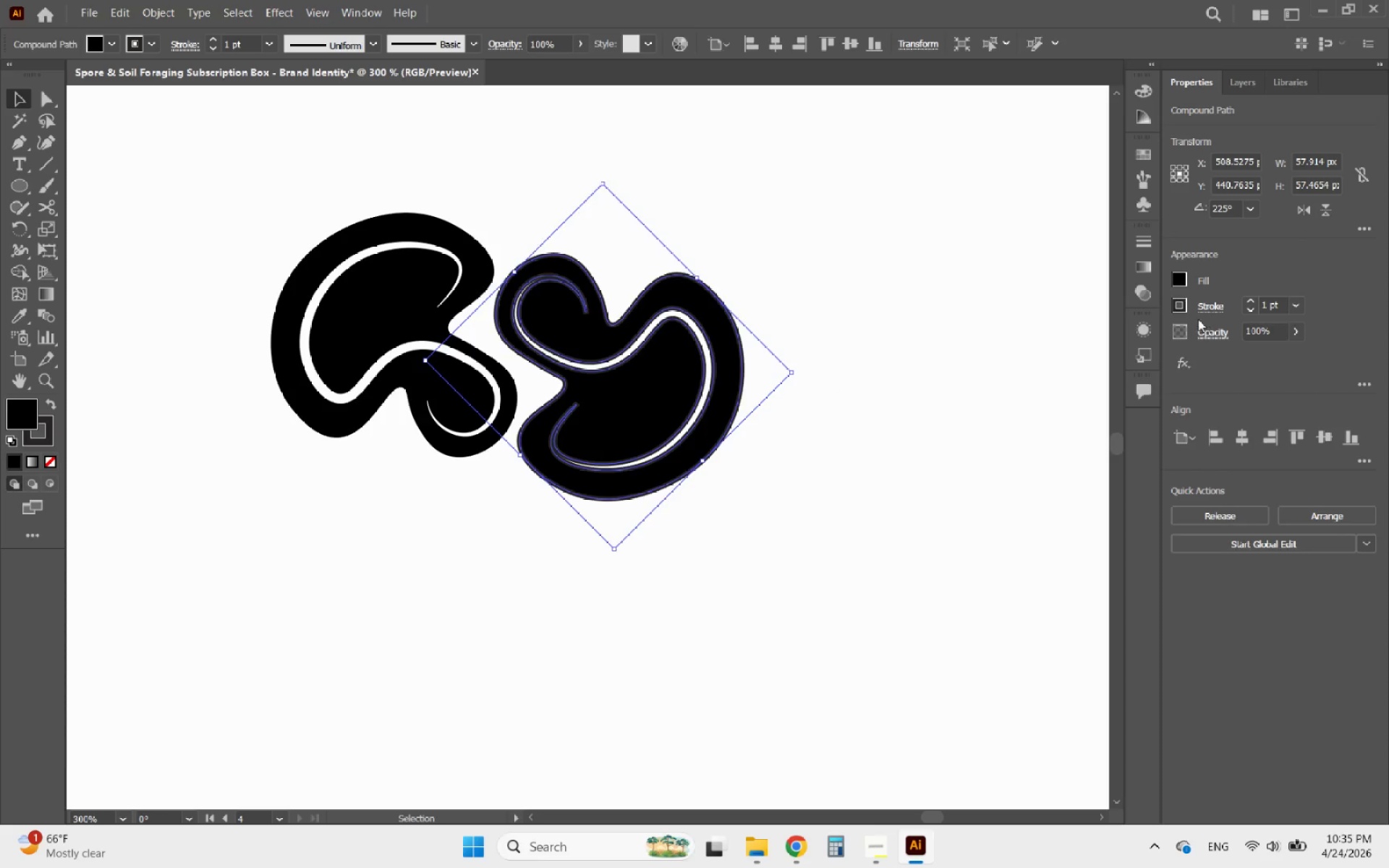 
left_click([1177, 284])
 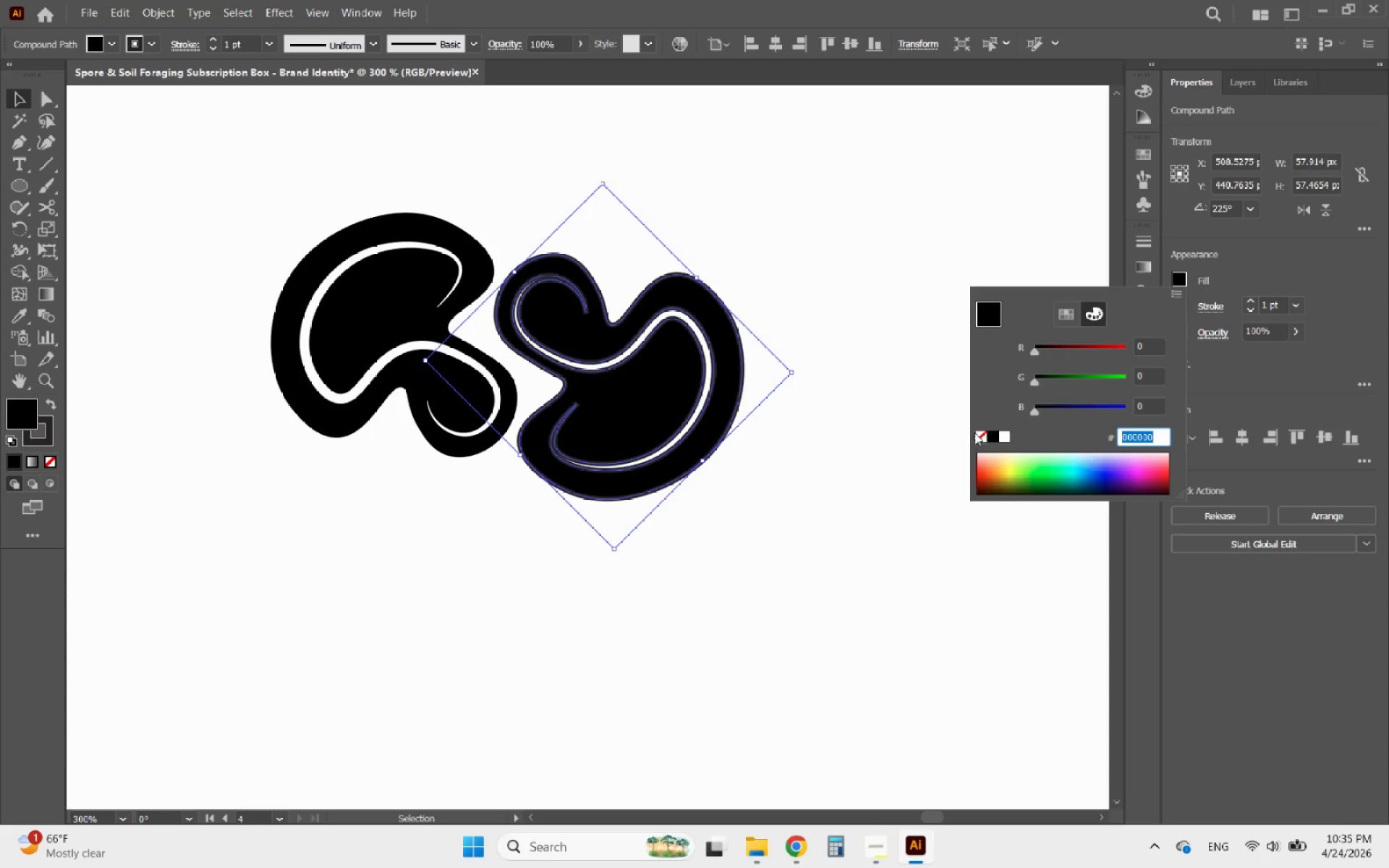 
left_click([979, 433])
 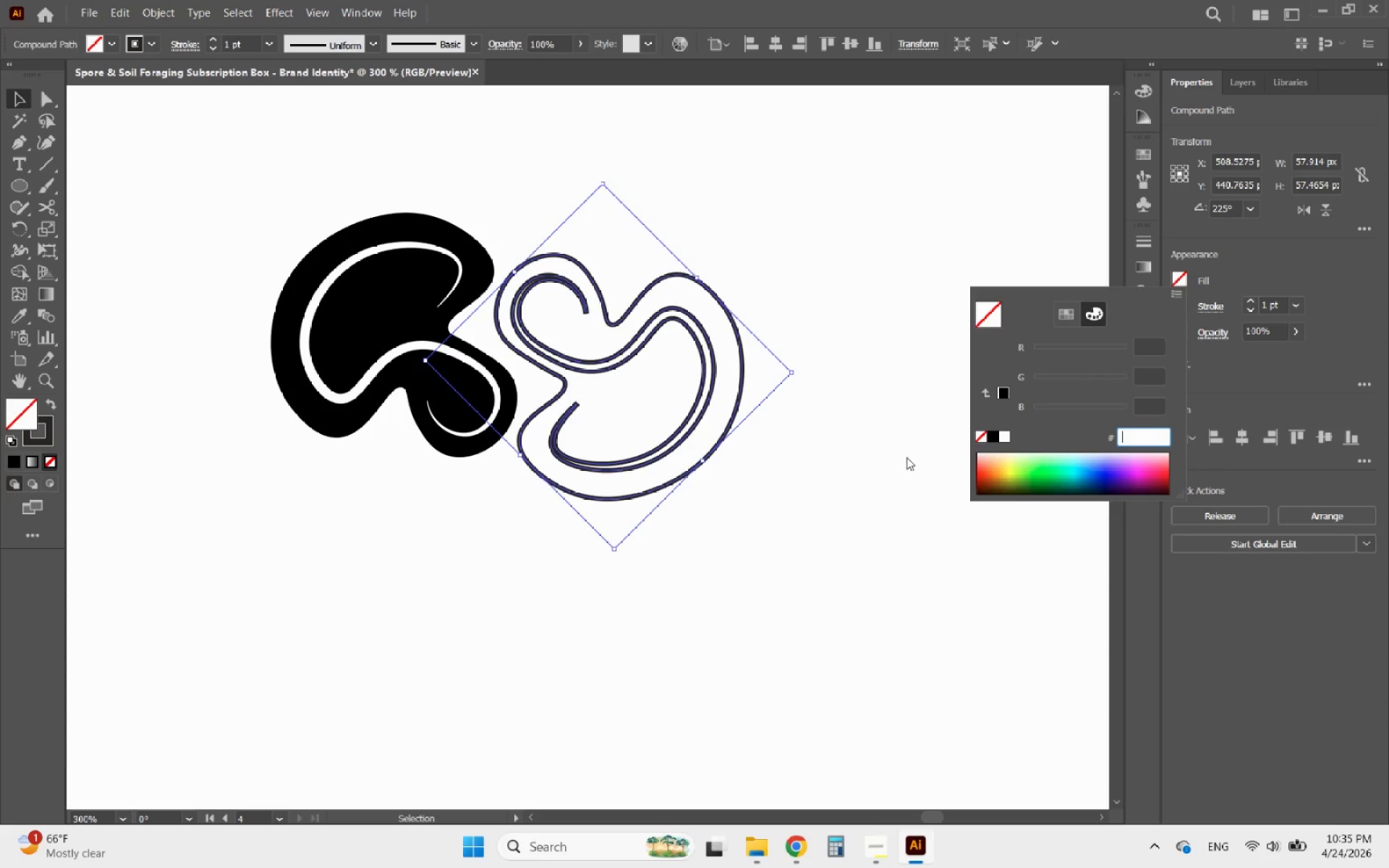 
left_click([835, 463])
 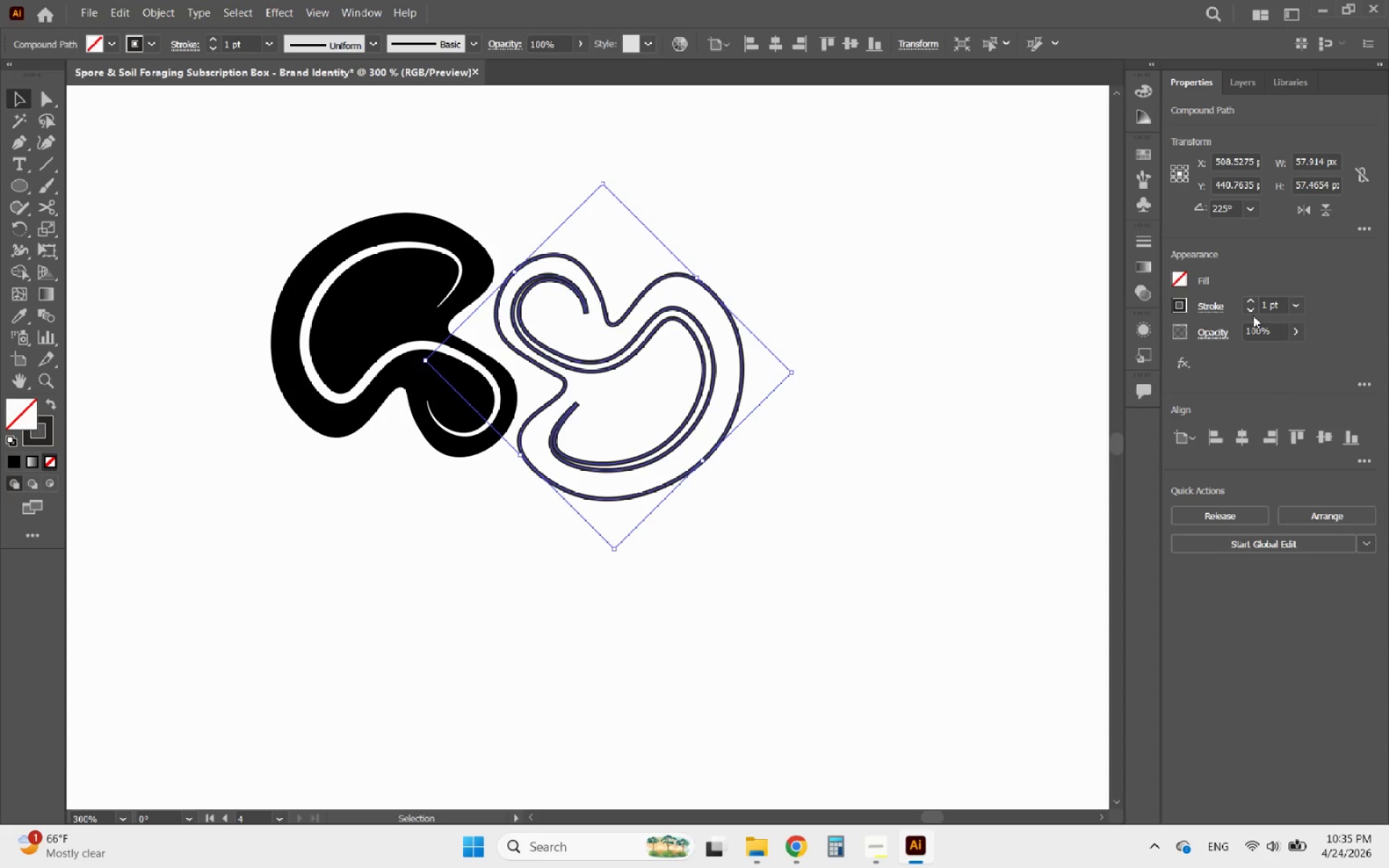 
left_click([1252, 313])
 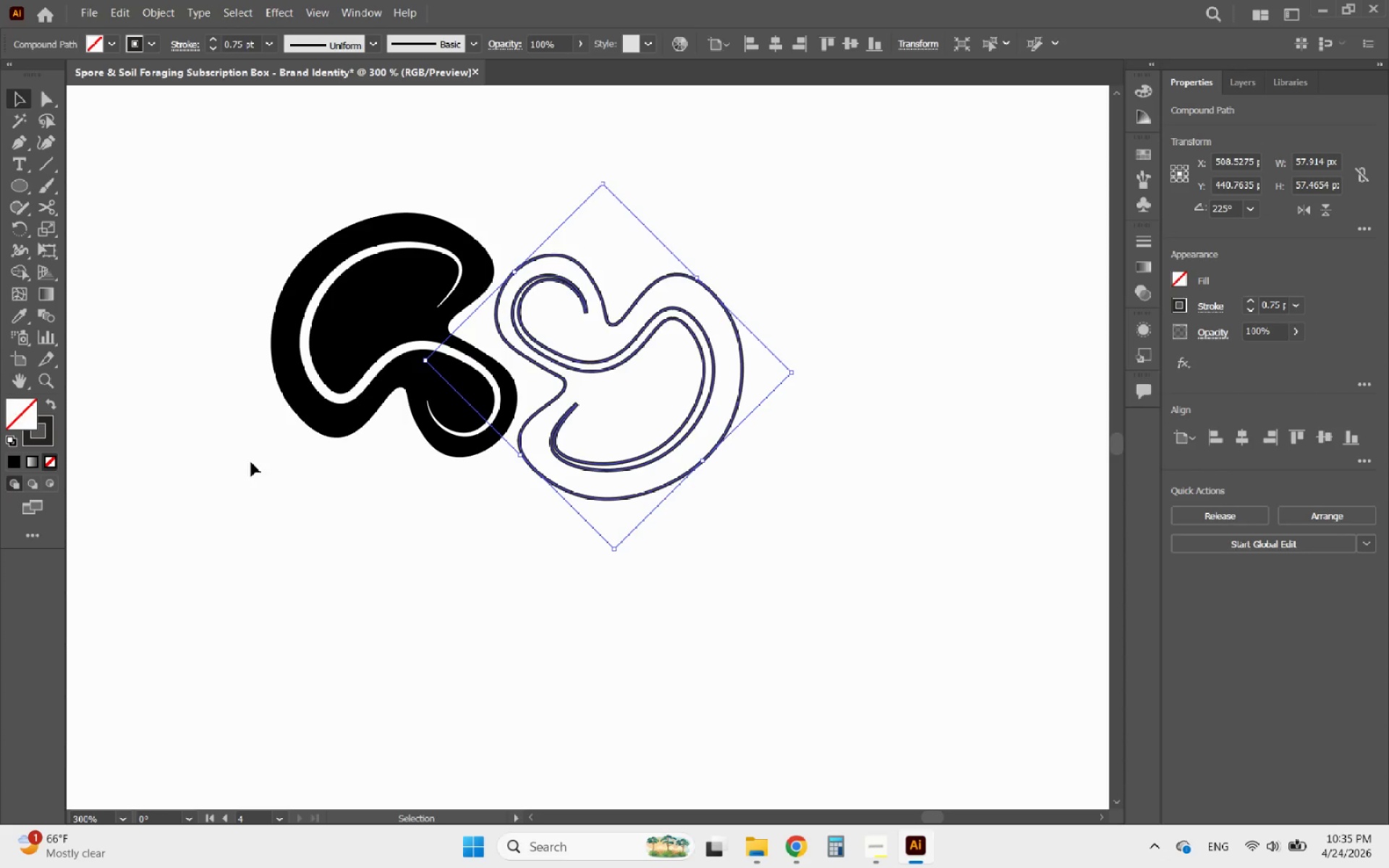 
left_click([475, 592])
 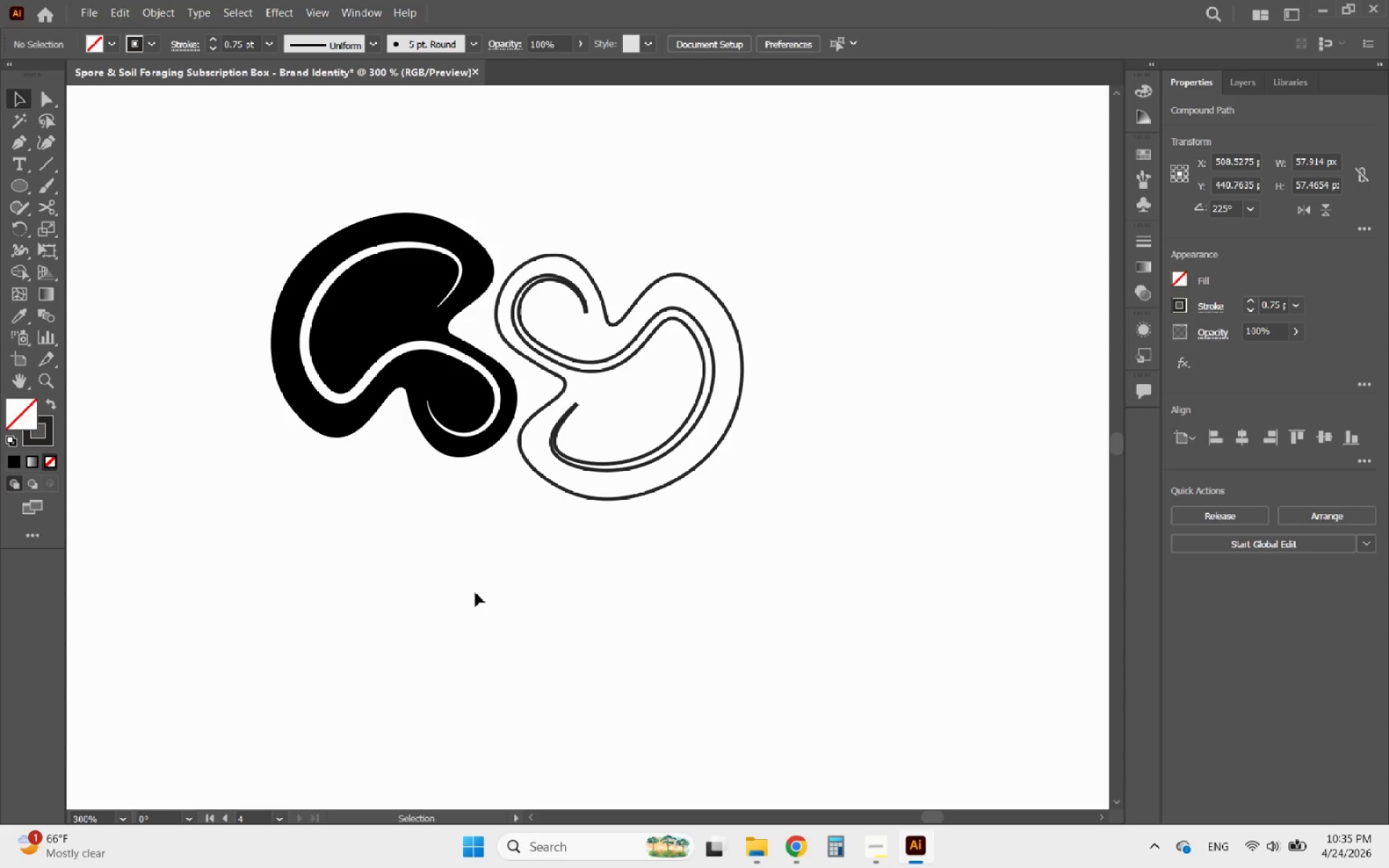 
hold_key(key=AltLeft, duration=1.78)
scroll: coordinate [632, 560], scroll_direction: down, amount: 4.0
 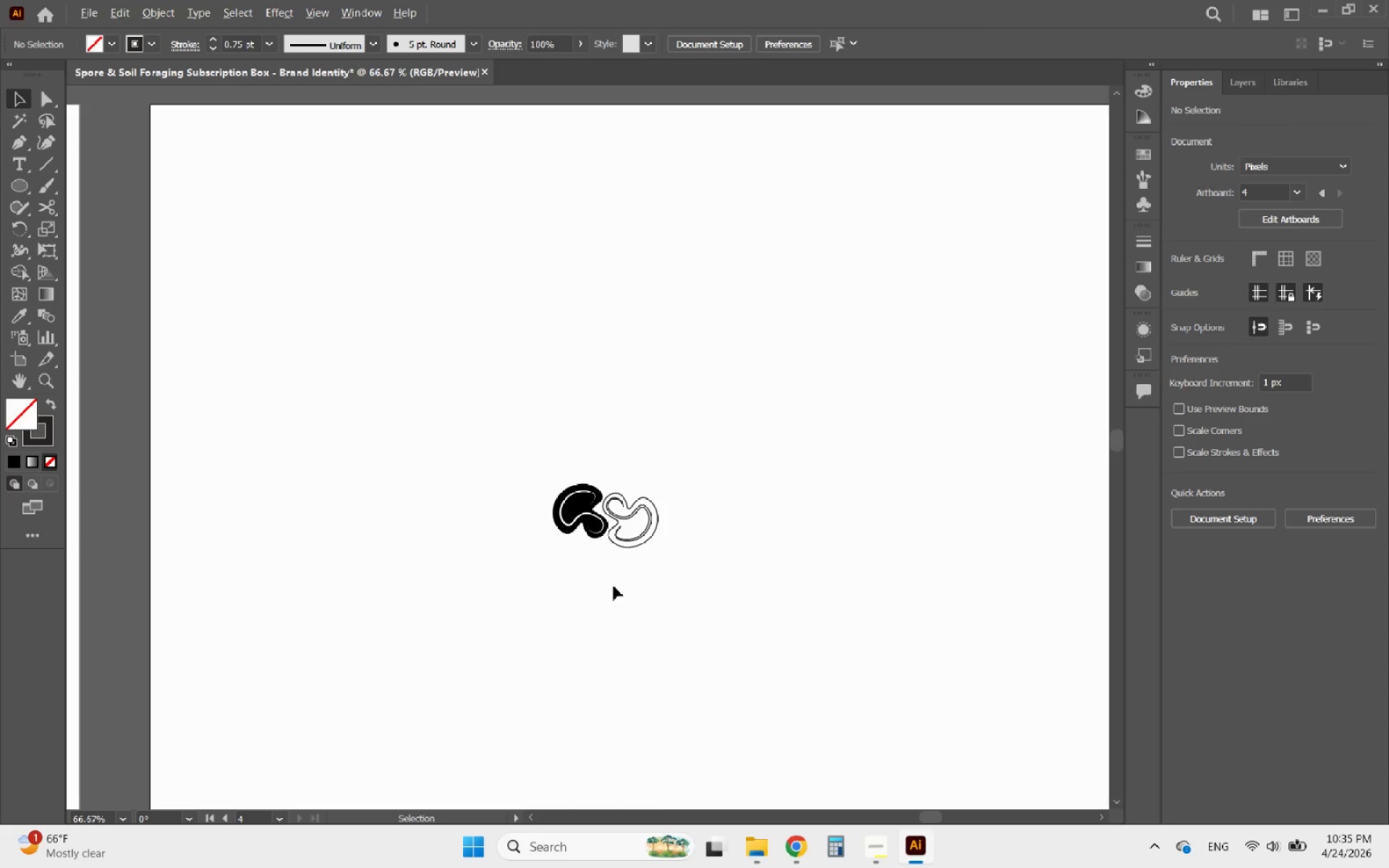 
scroll: coordinate [608, 514], scroll_direction: up, amount: 5.0
 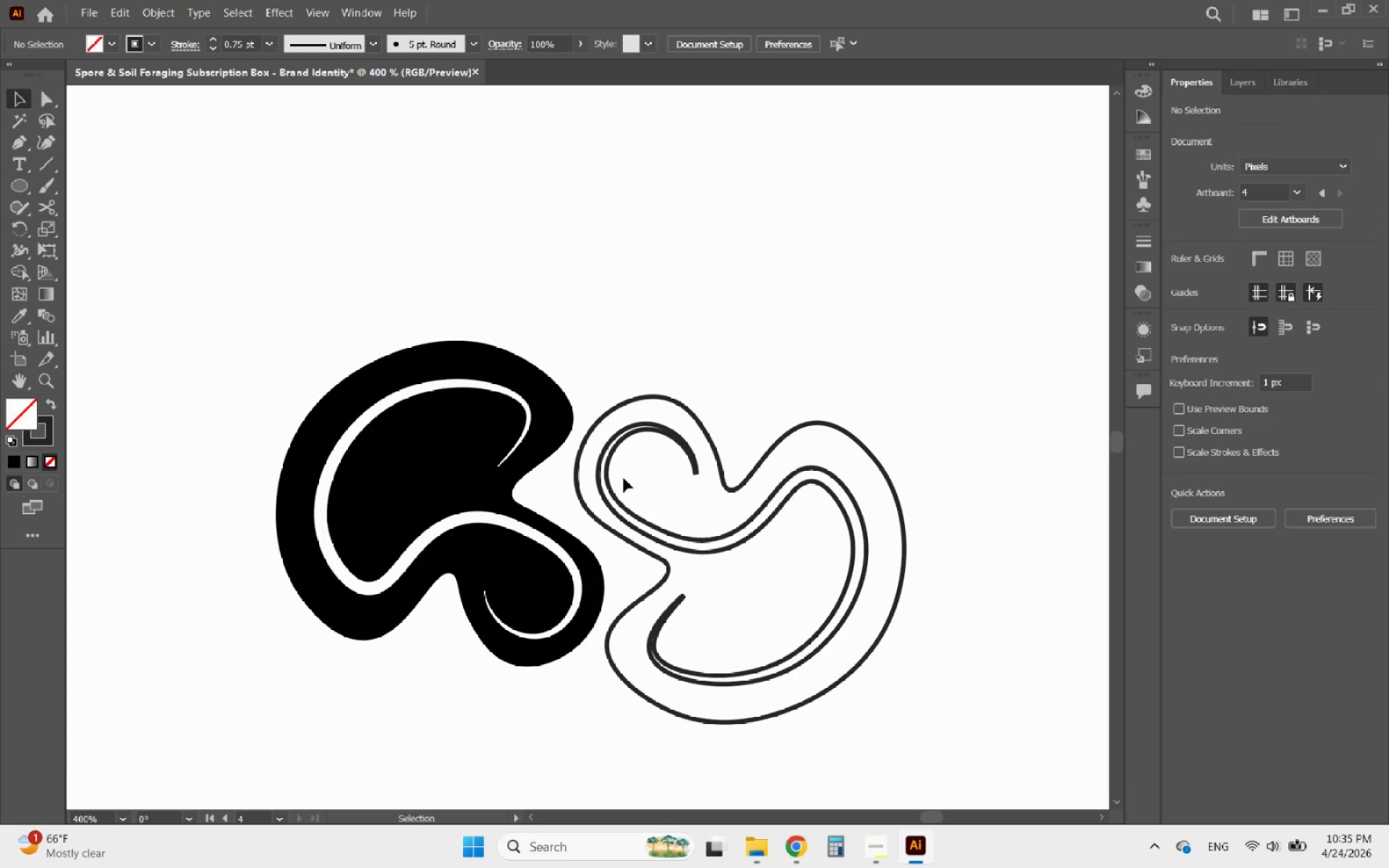 
hold_key(key=AltLeft, duration=3.31)
scroll: coordinate [666, 535], scroll_direction: down, amount: 1.0
 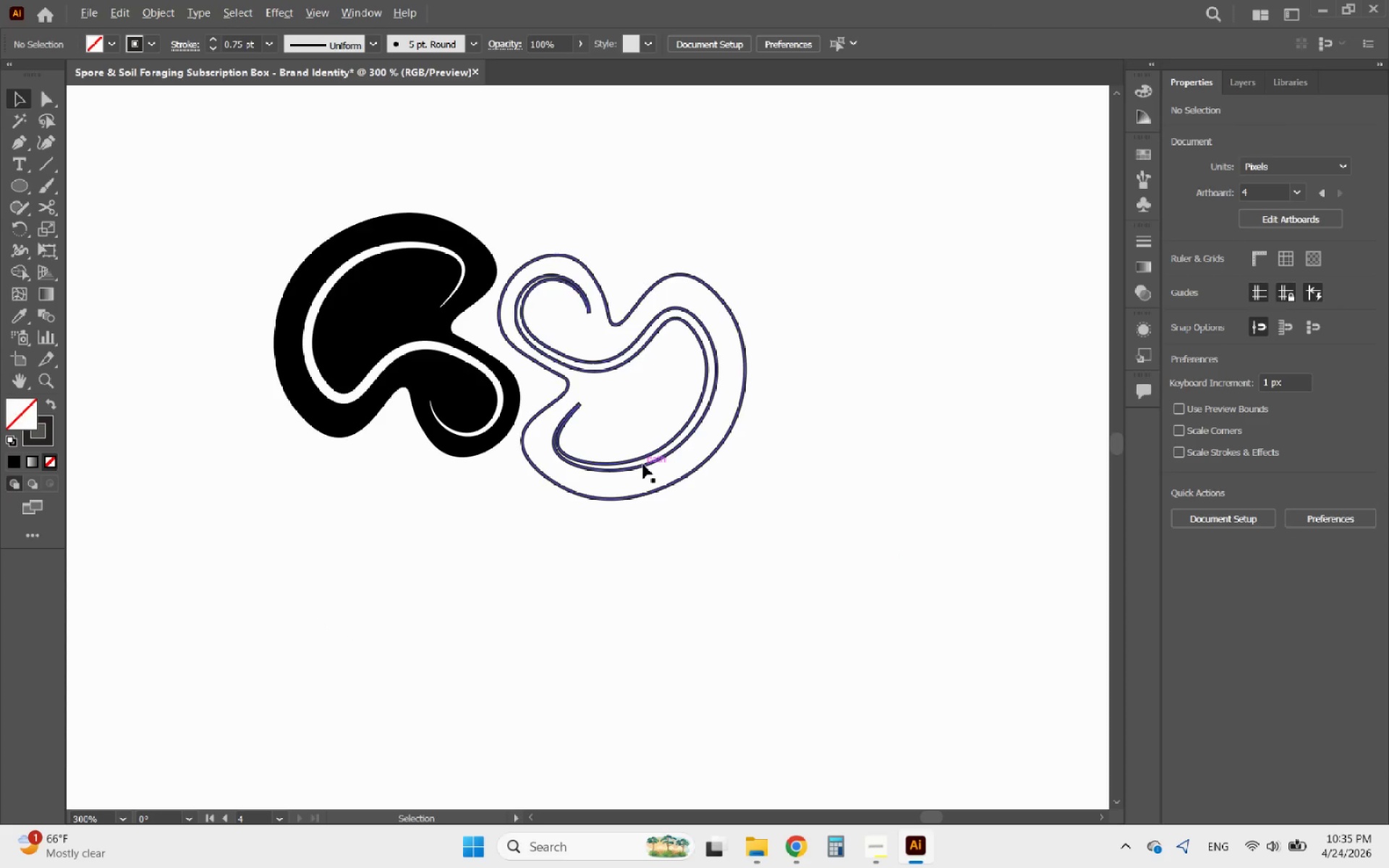 
left_click_drag(start_coordinate=[638, 580], to_coordinate=[315, 361])
 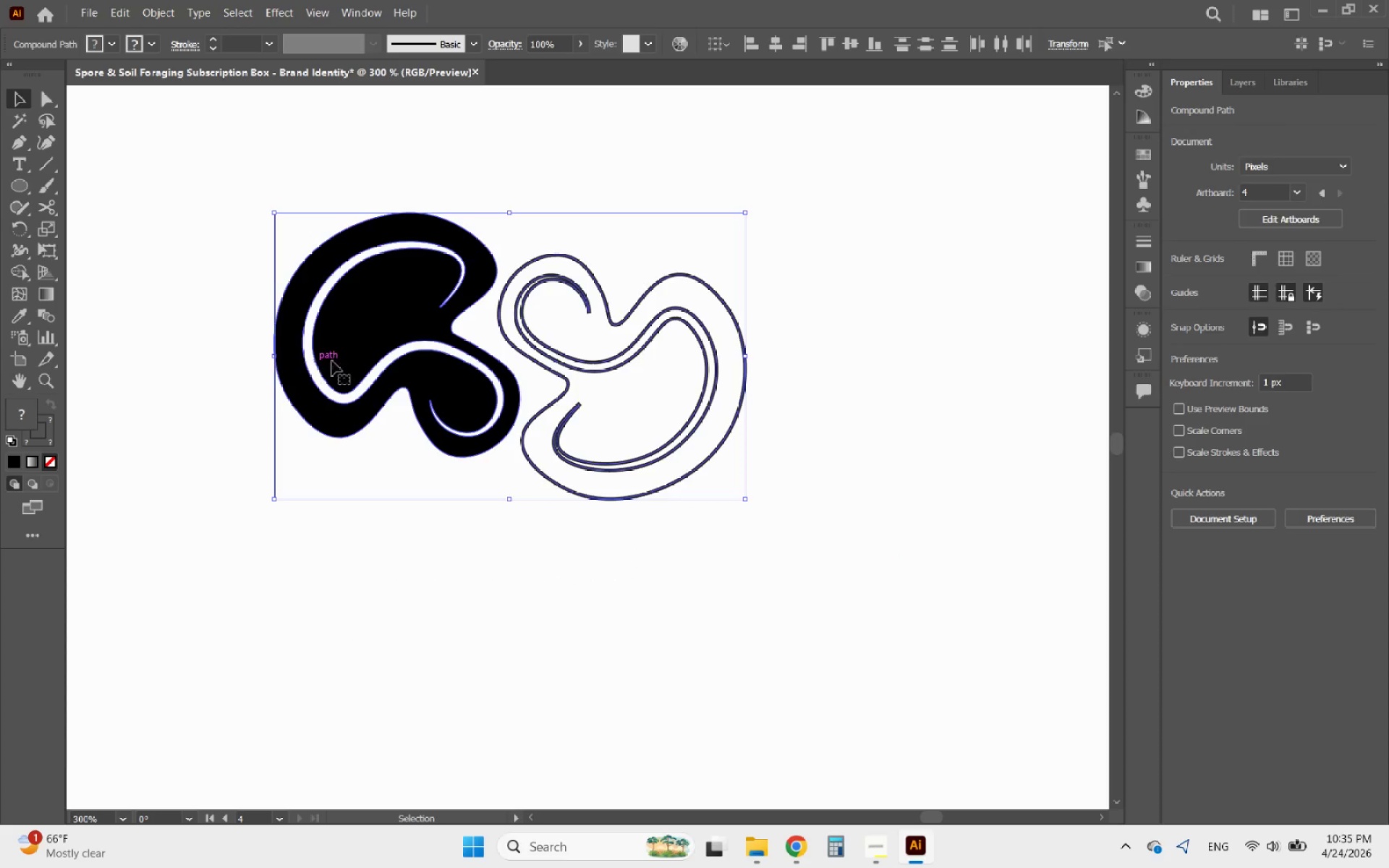 
hold_key(key=AltLeft, duration=1.02)
scroll: coordinate [501, 365], scroll_direction: down, amount: 1.0
 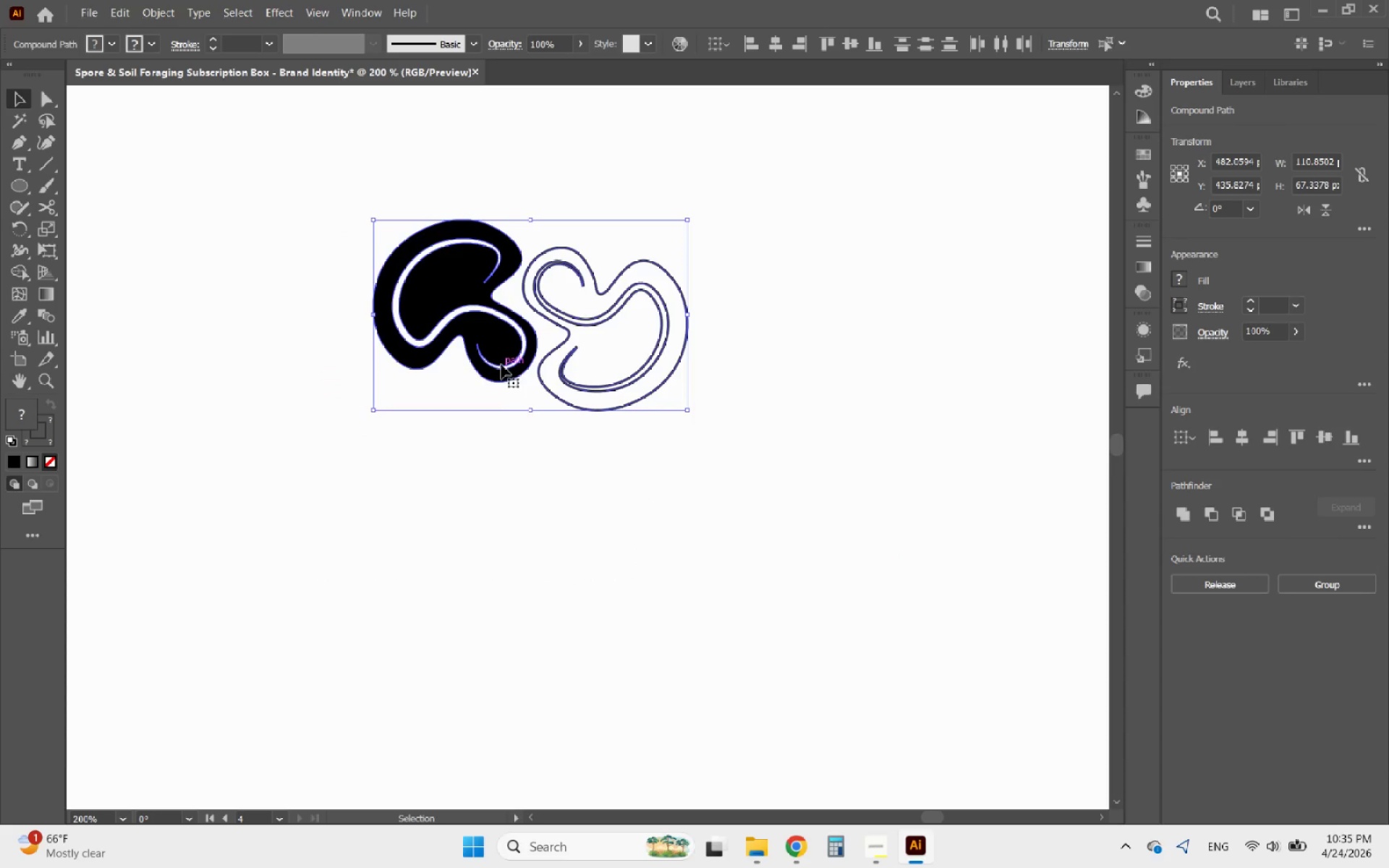 
hold_key(key=AltLeft, duration=8.48)
left_click_drag(start_coordinate=[502, 352], to_coordinate=[476, 501])
 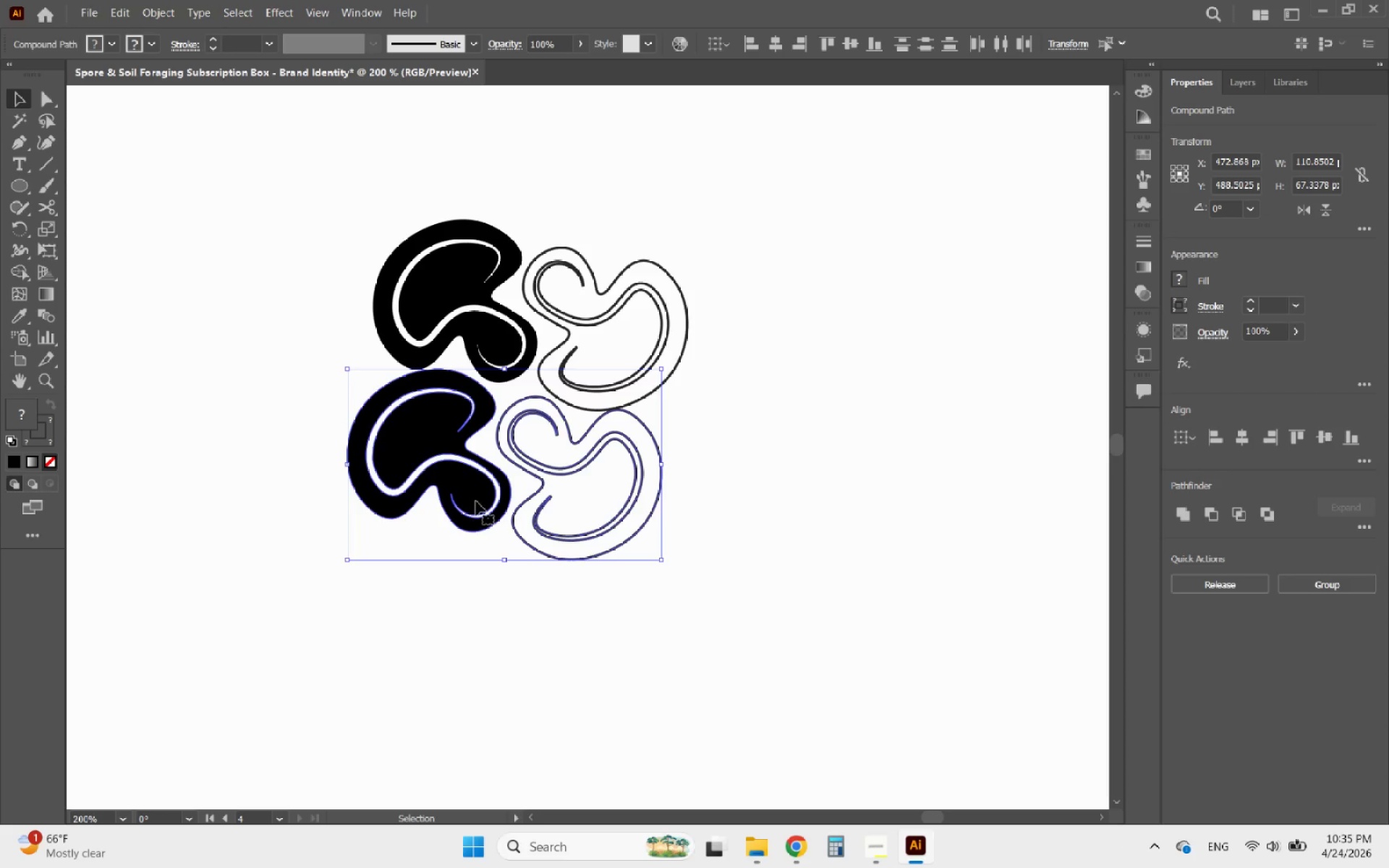 
key(Delete)
 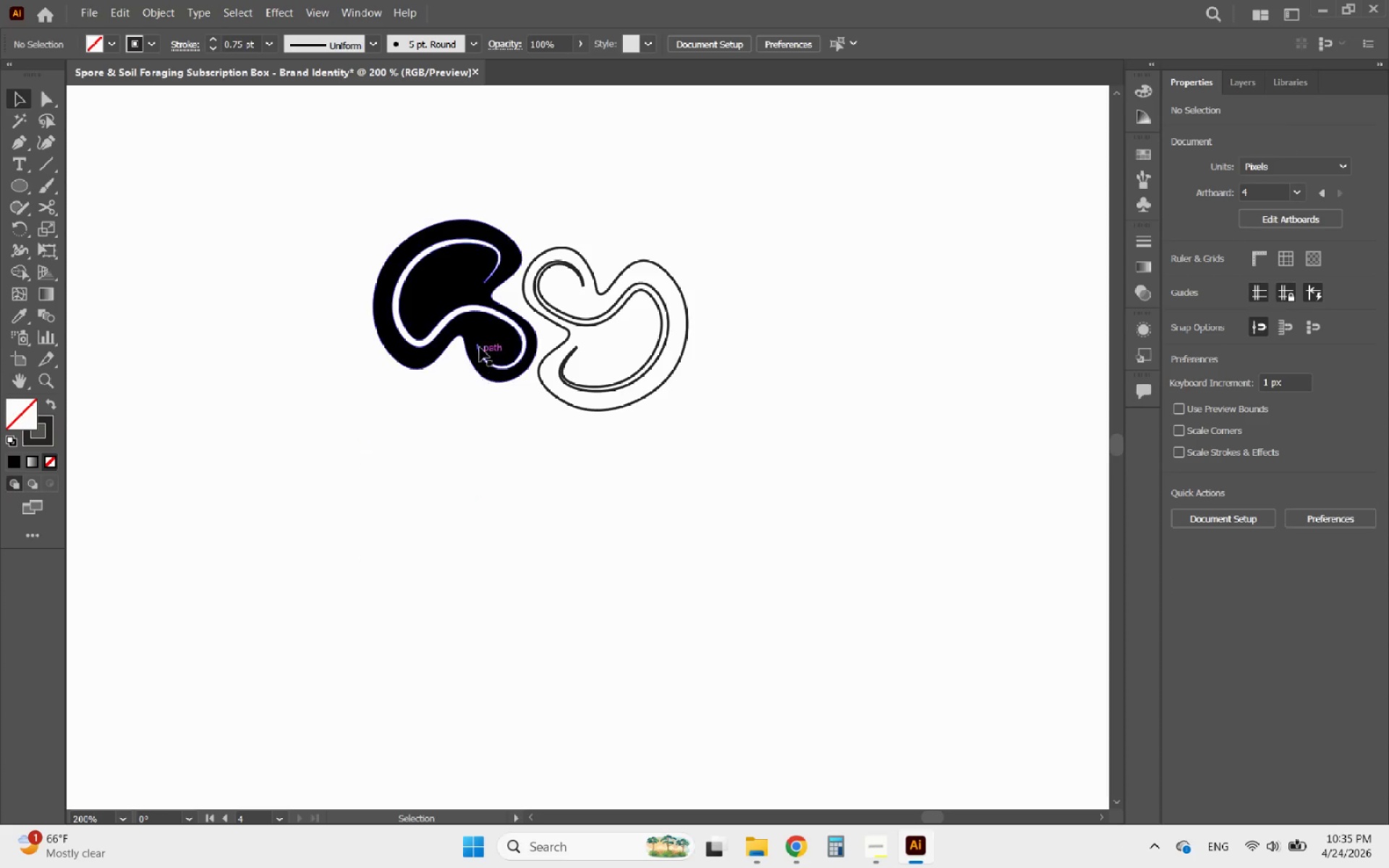 
left_click([490, 323])
 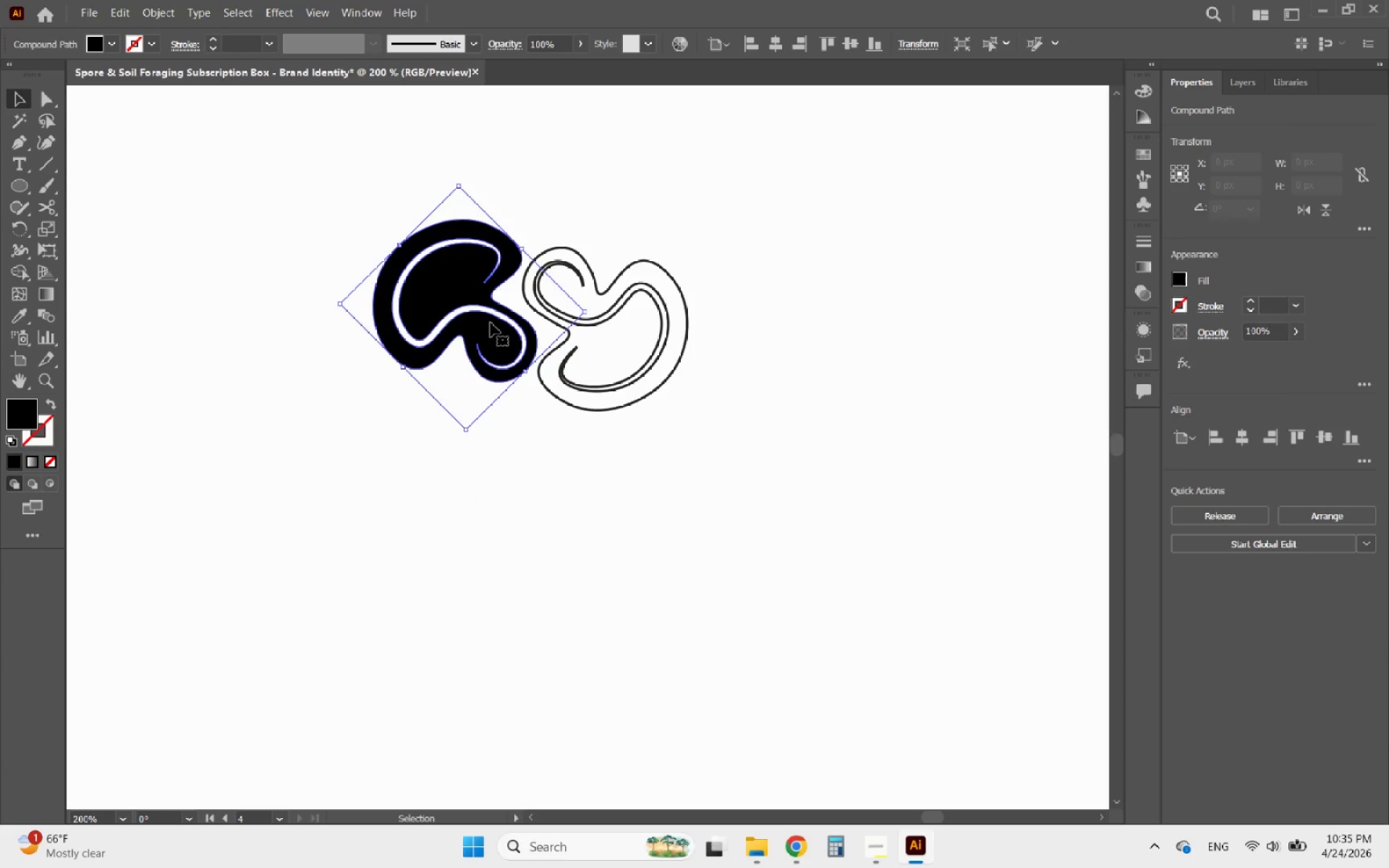 
hold_key(key=AltLeft, duration=5.81)
left_click_drag(start_coordinate=[490, 323], to_coordinate=[470, 501])
 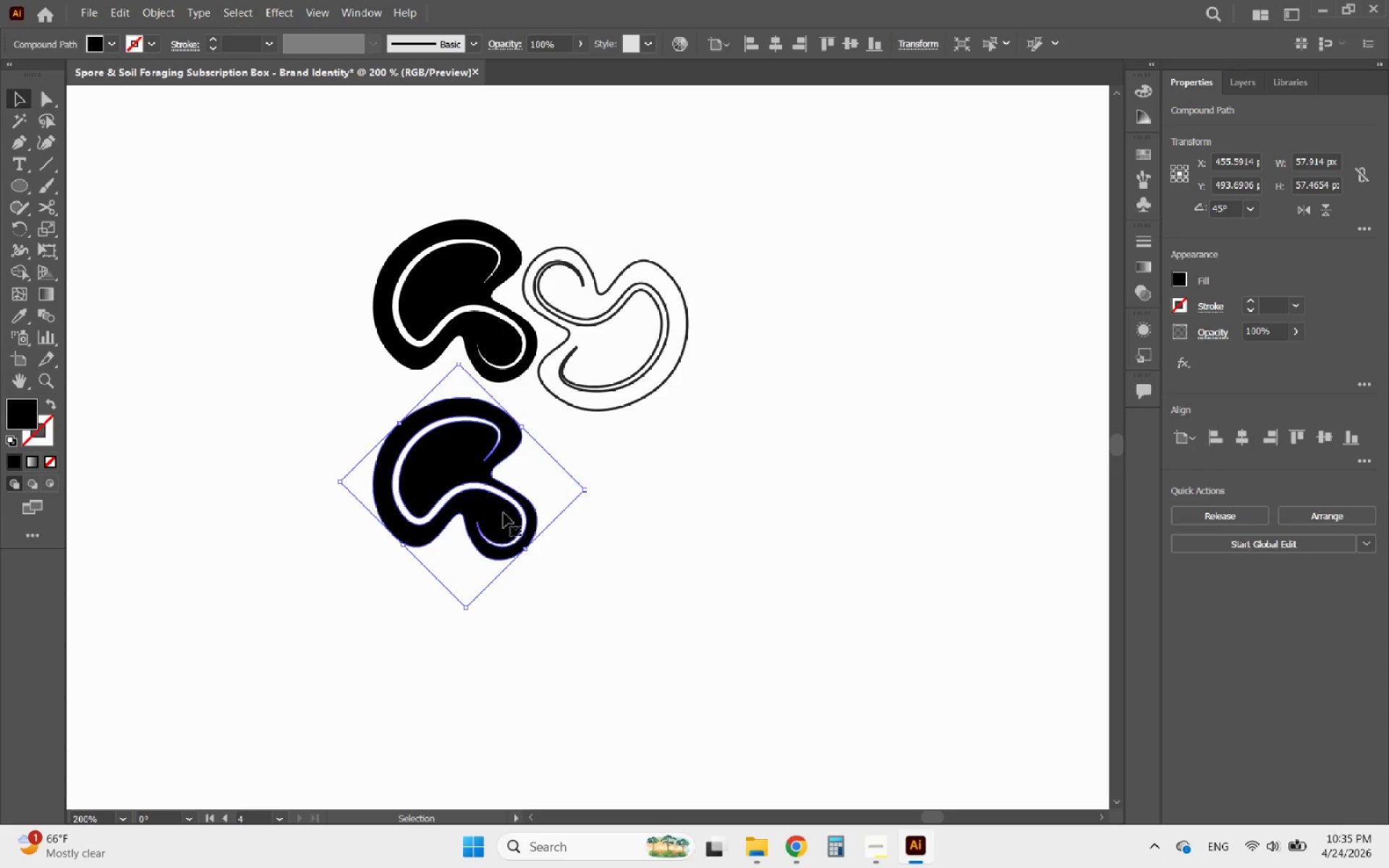 
hold_key(key=ShiftLeft, duration=1.84)
 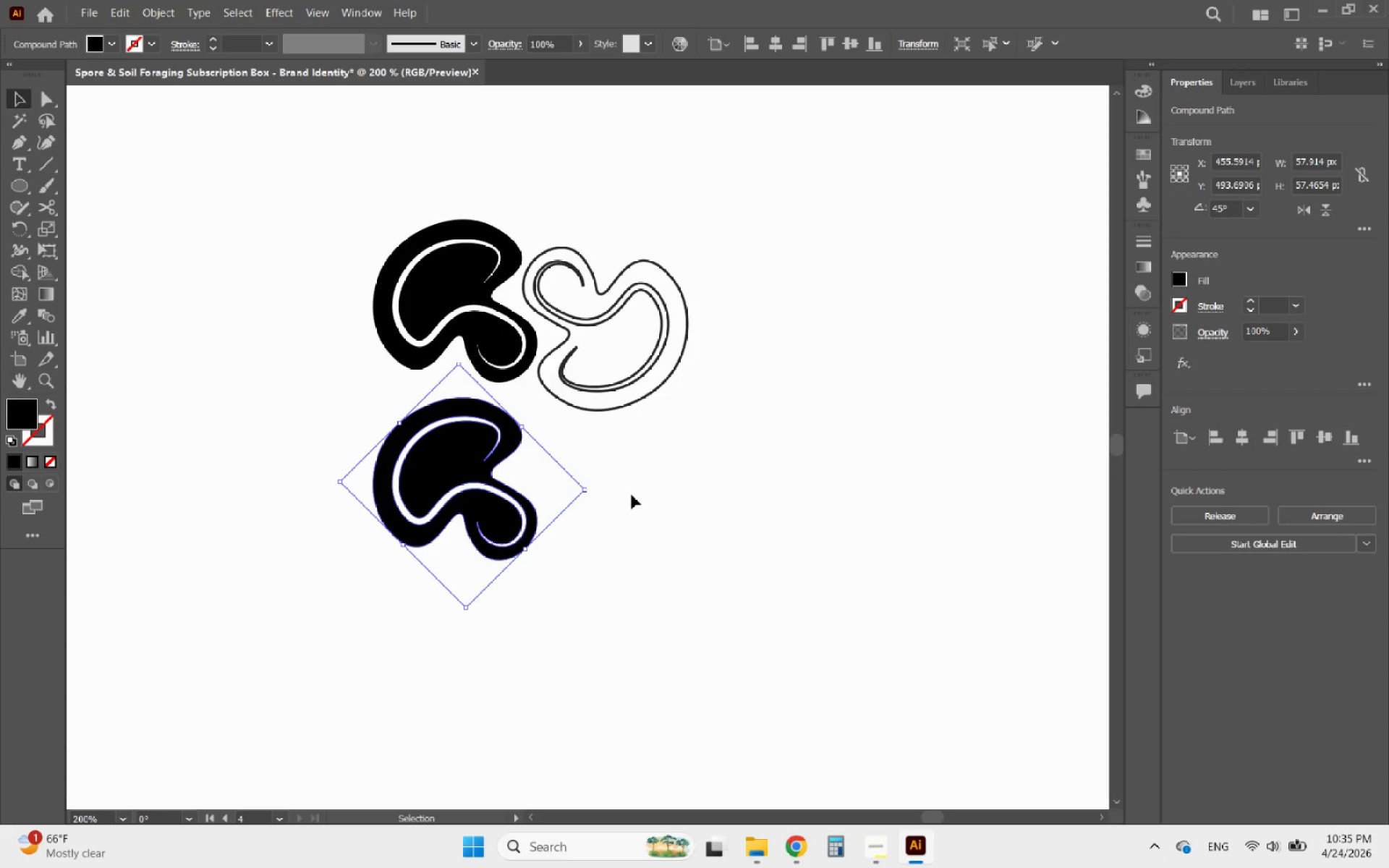 
key(Delete)
 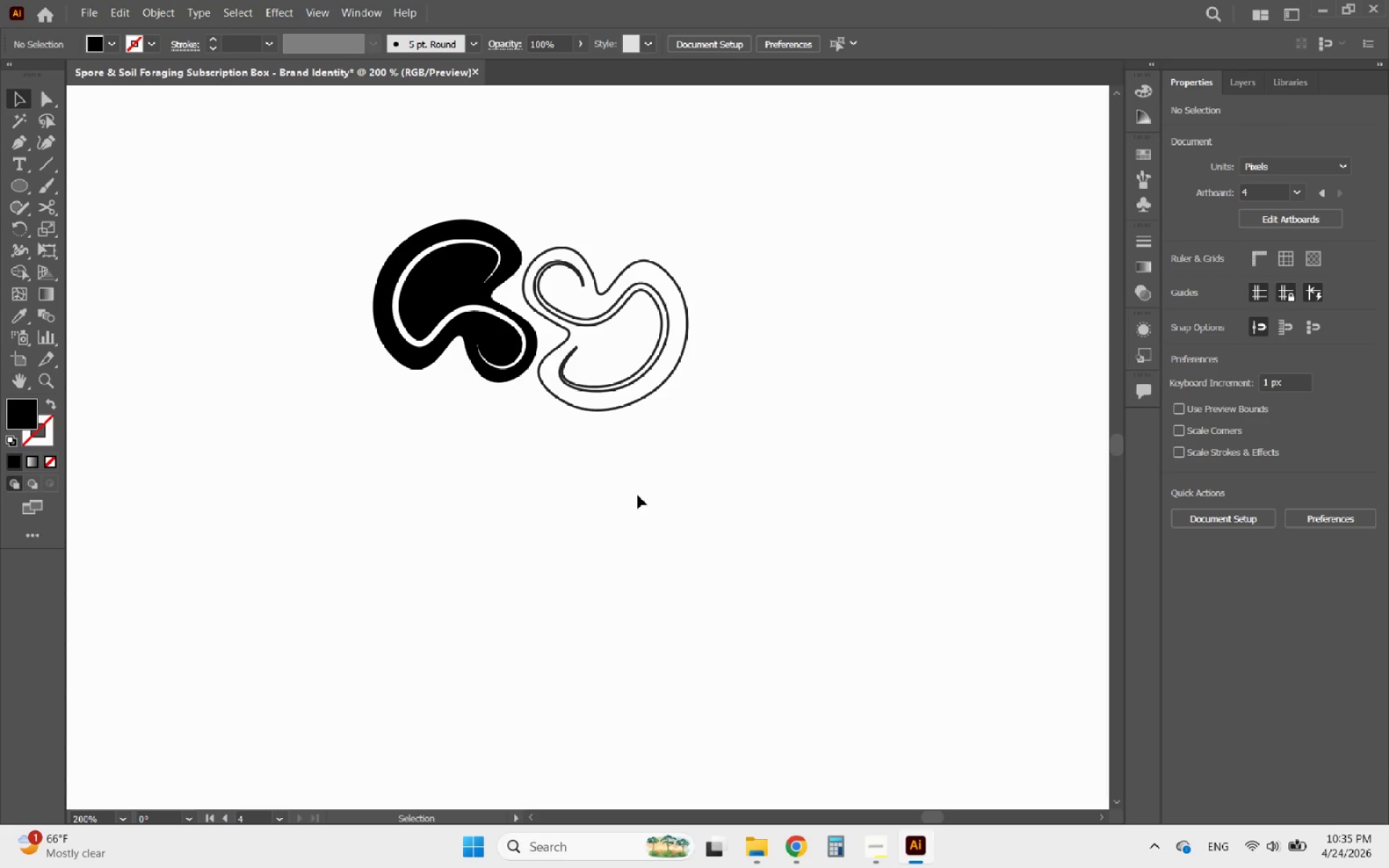 
left_click_drag(start_coordinate=[634, 495], to_coordinate=[432, 317])
 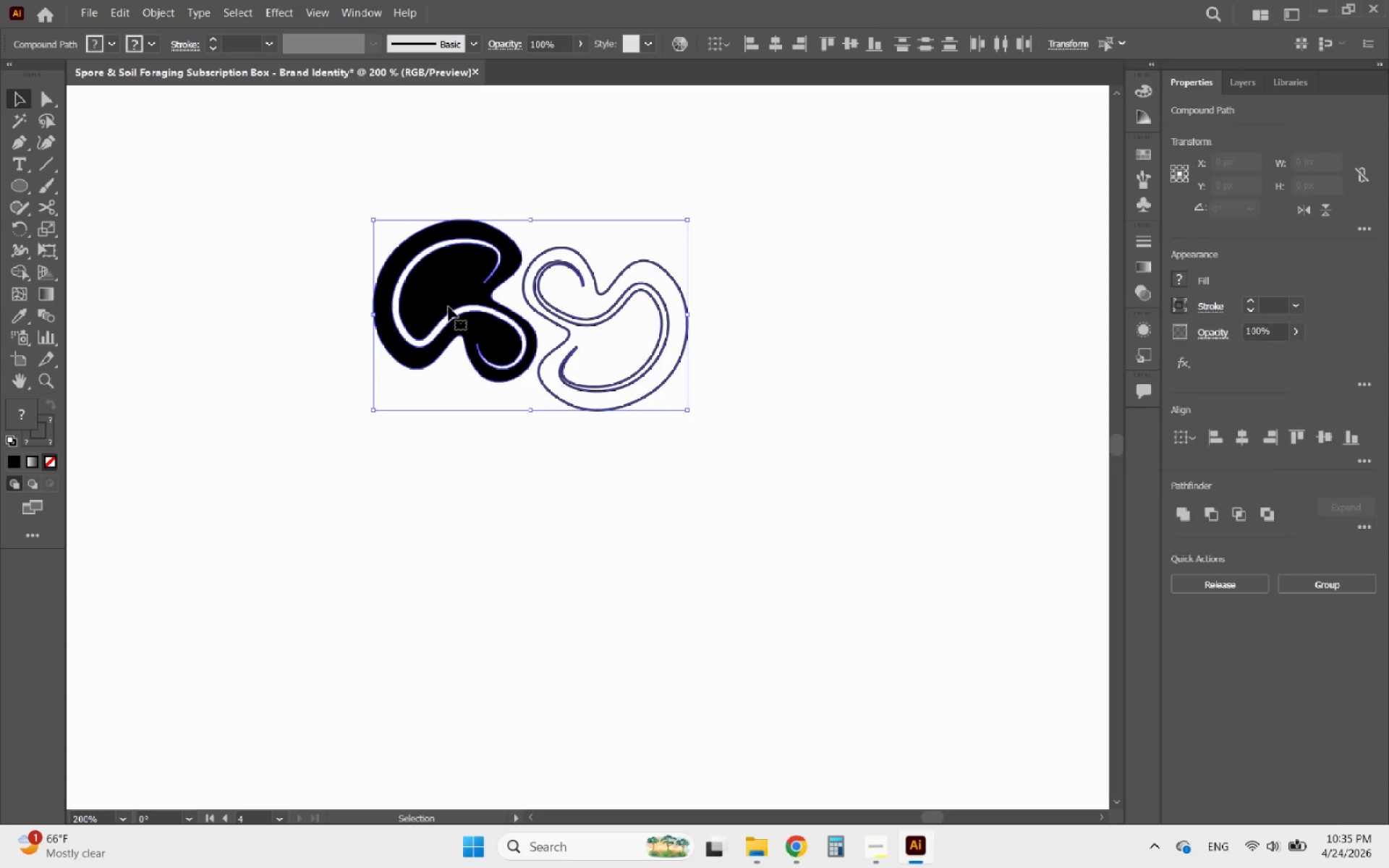 
hold_key(key=AltLeft, duration=1.11)
left_click_drag(start_coordinate=[449, 307], to_coordinate=[462, 485])
 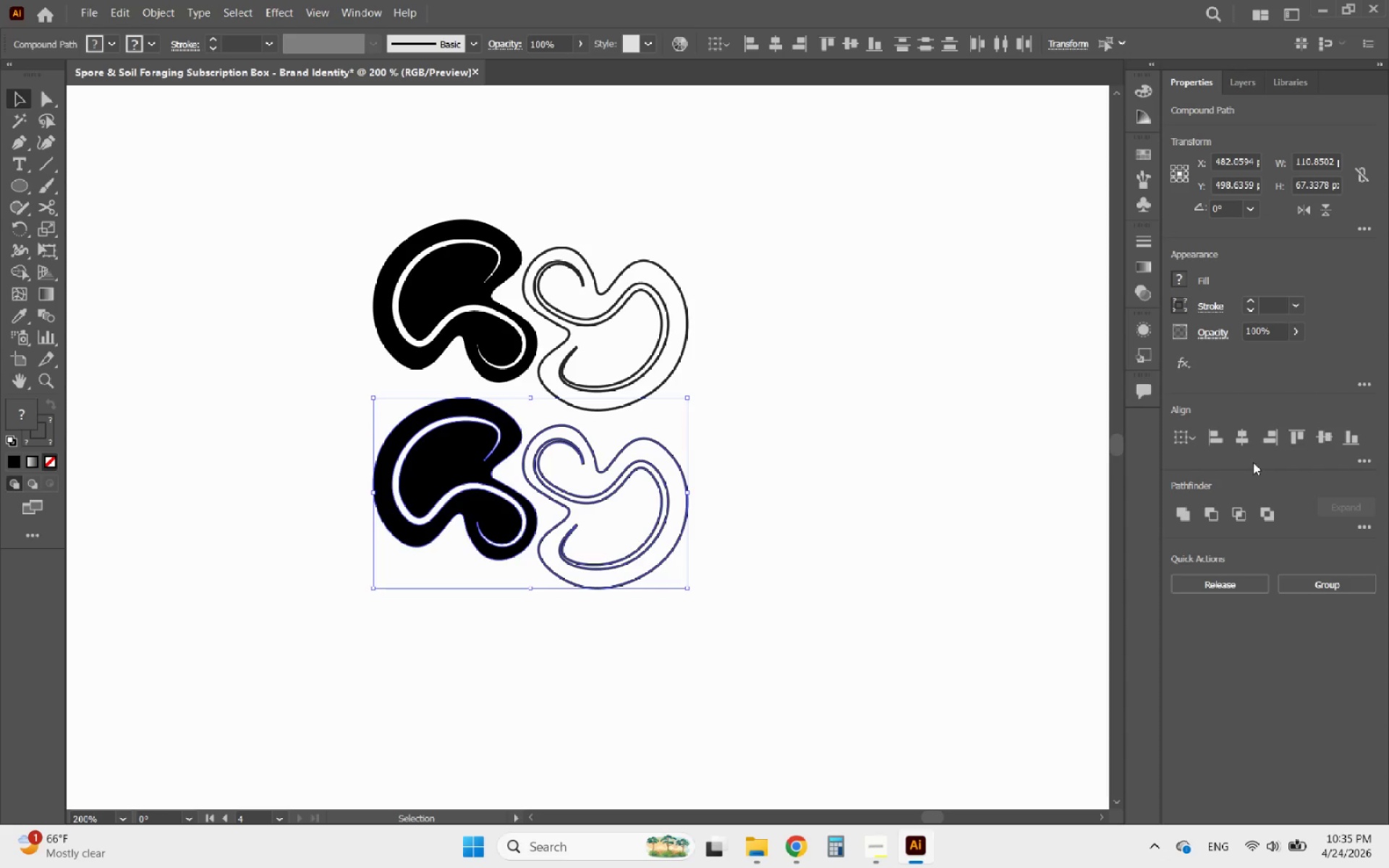 
hold_key(key=ShiftLeft, duration=0.72)
 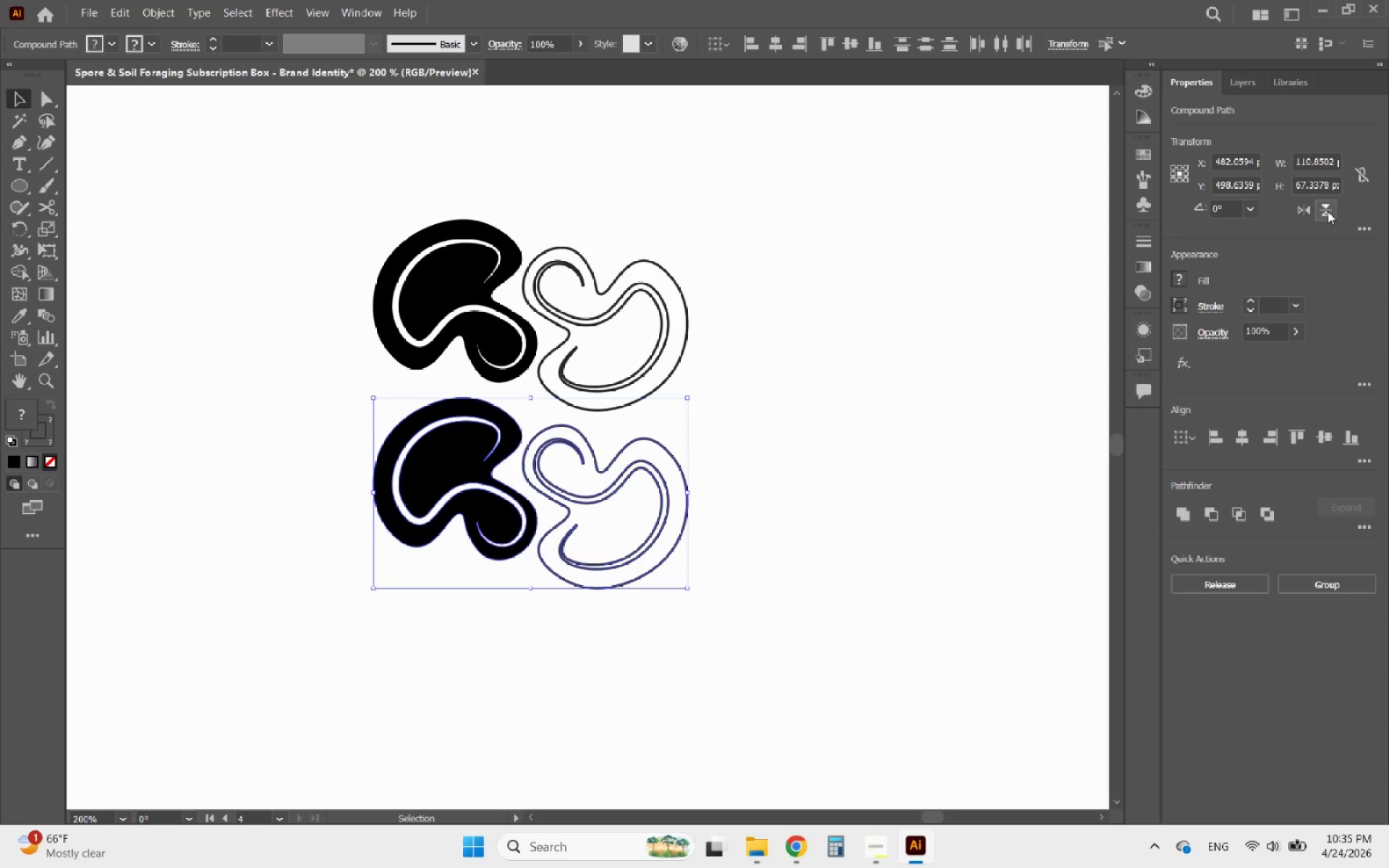 
left_click([1325, 210])
 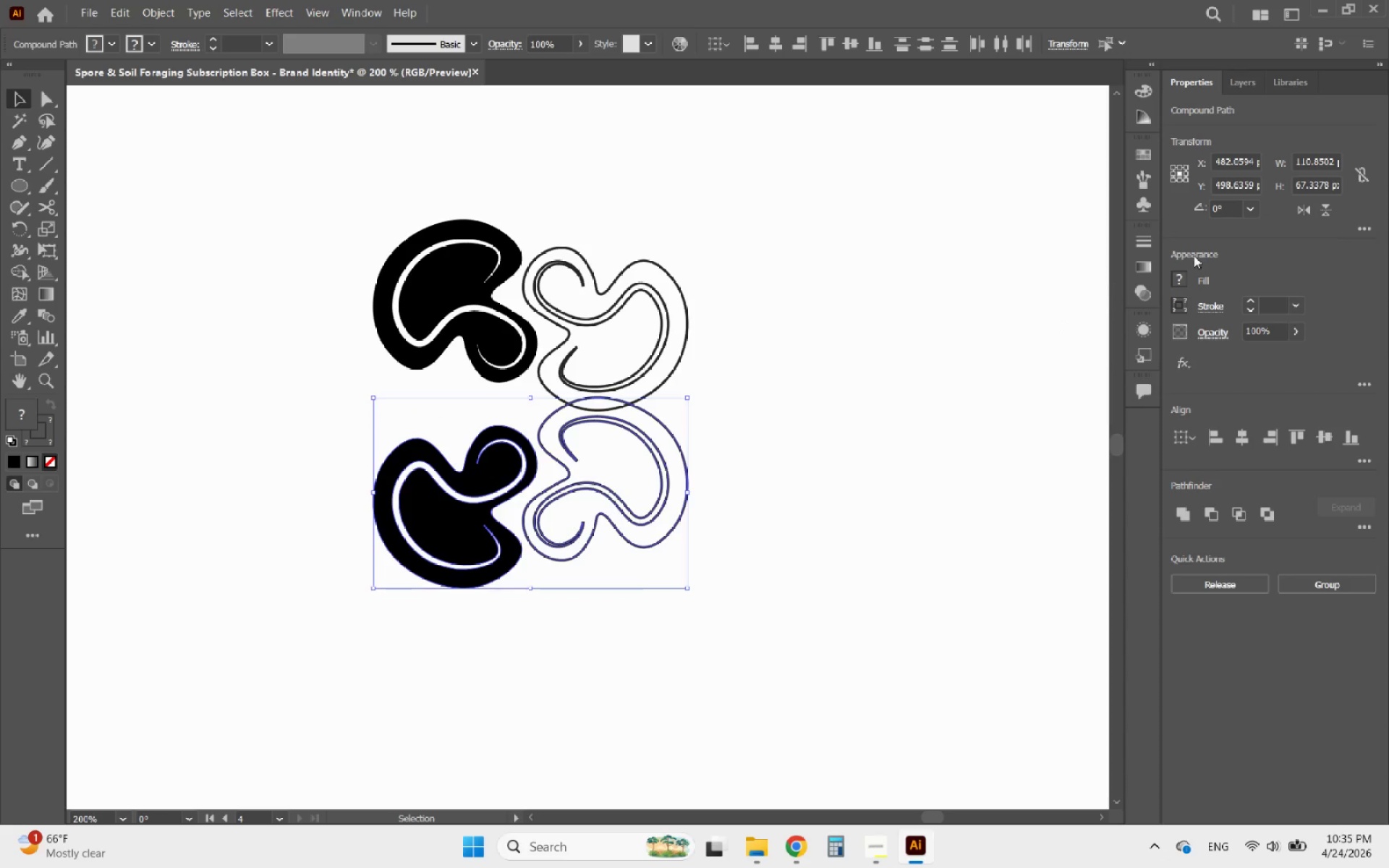 
left_click([1328, 219])
 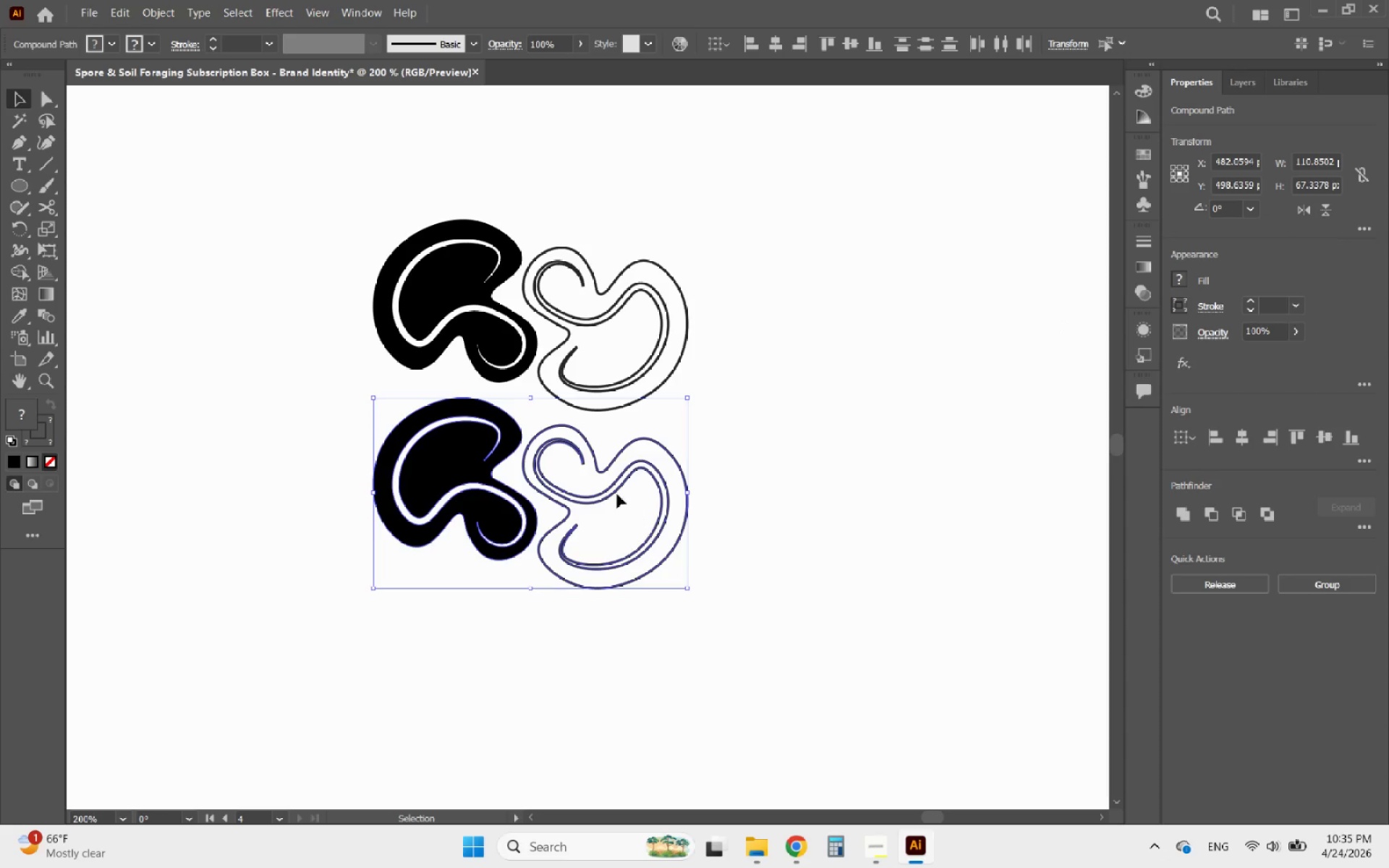 
left_click_drag(start_coordinate=[613, 493], to_coordinate=[419, 424])
 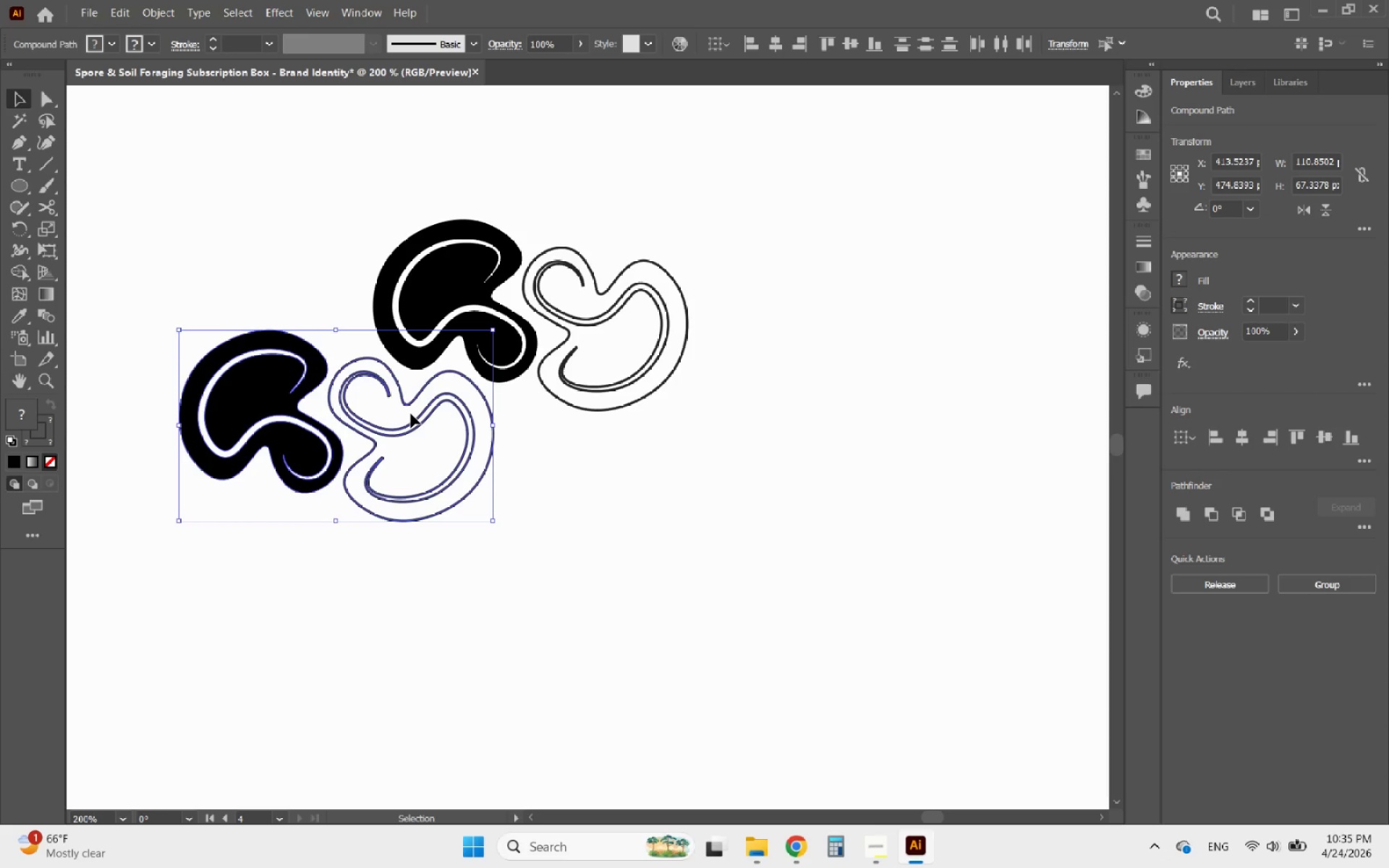 
wait(5.42)
 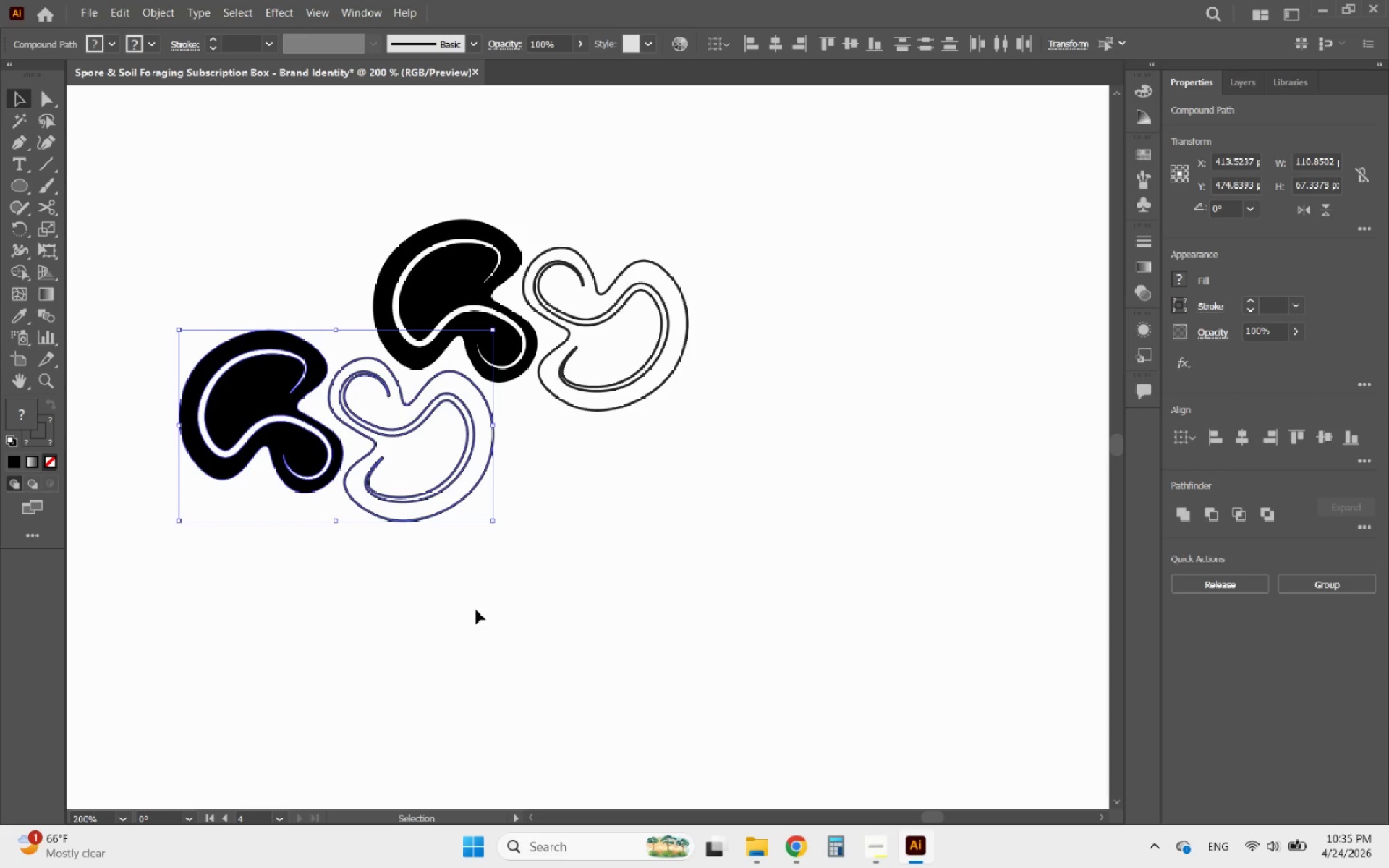 
left_click_drag(start_coordinate=[470, 529], to_coordinate=[326, 474])
 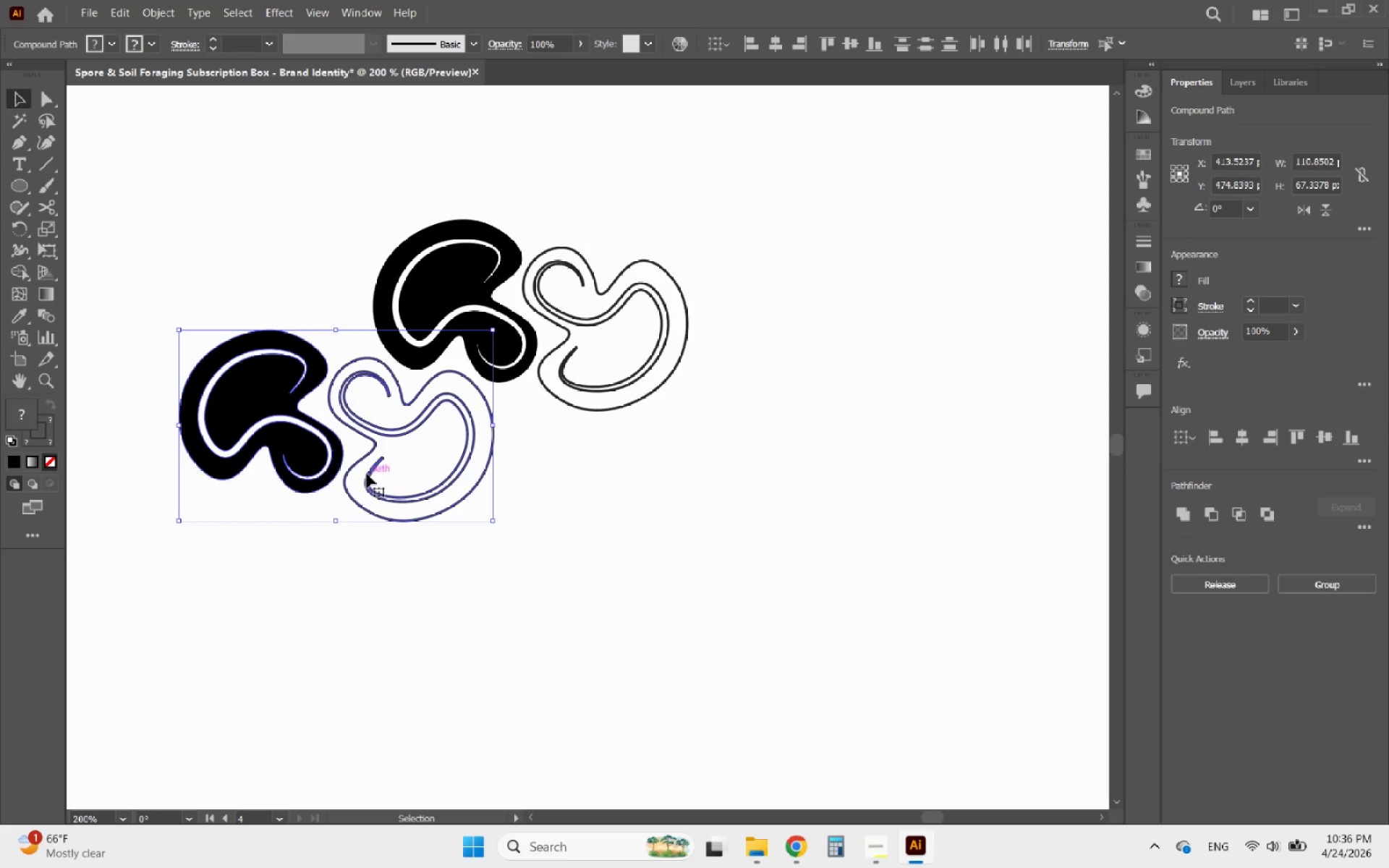 
left_click_drag(start_coordinate=[367, 474], to_coordinate=[626, 548])
 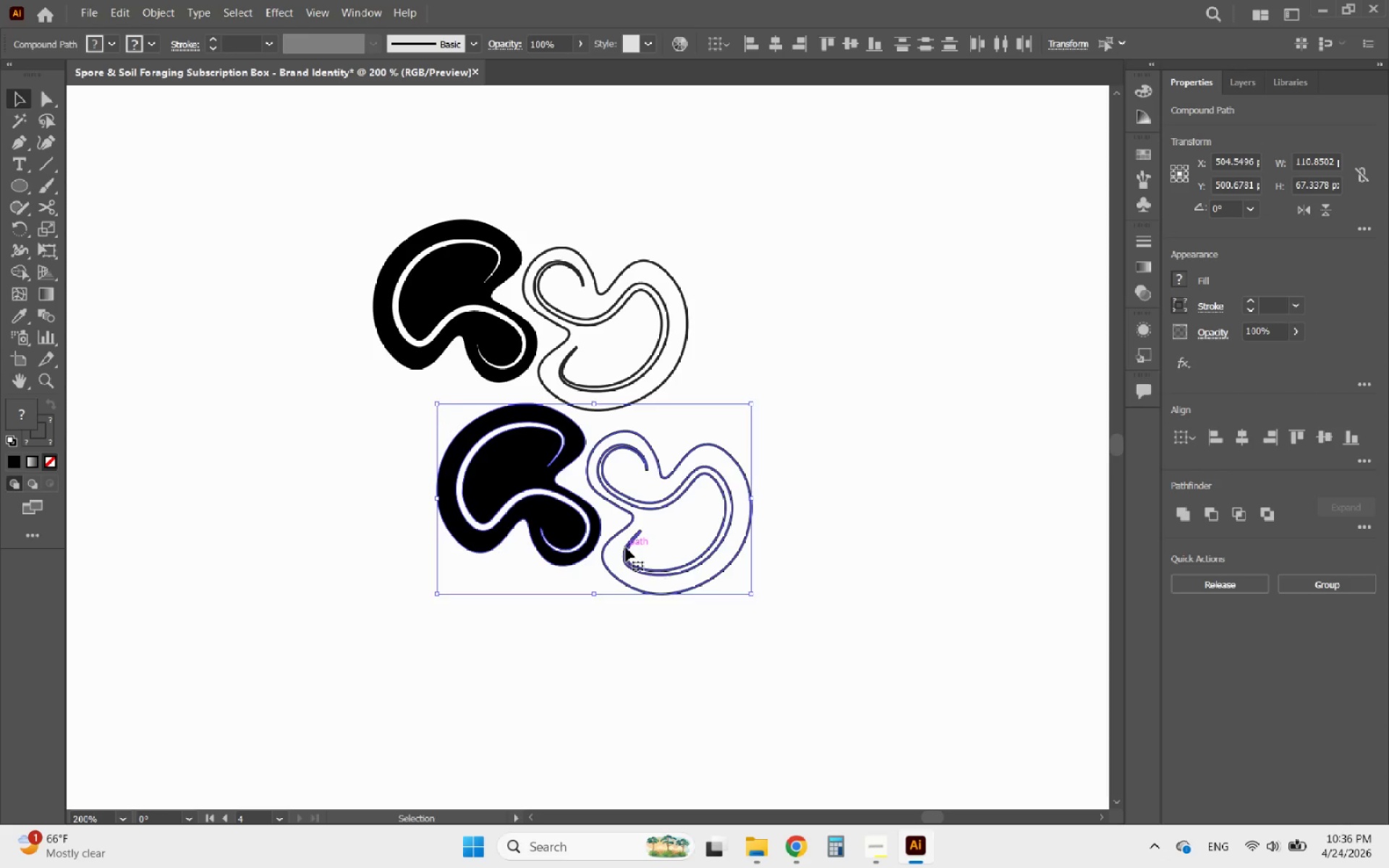 
key(Control+ControlLeft)
 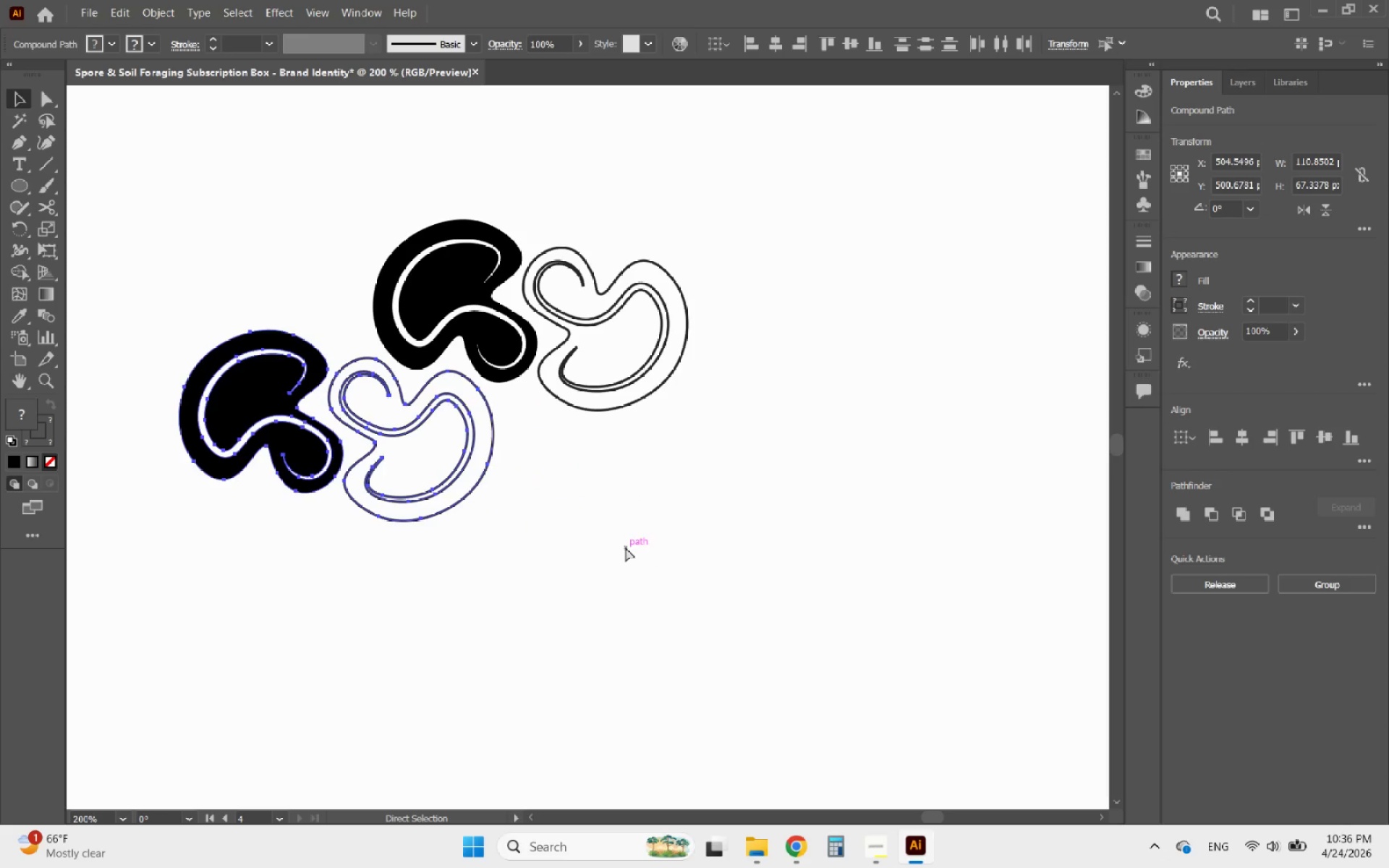 
key(Control+Z)
 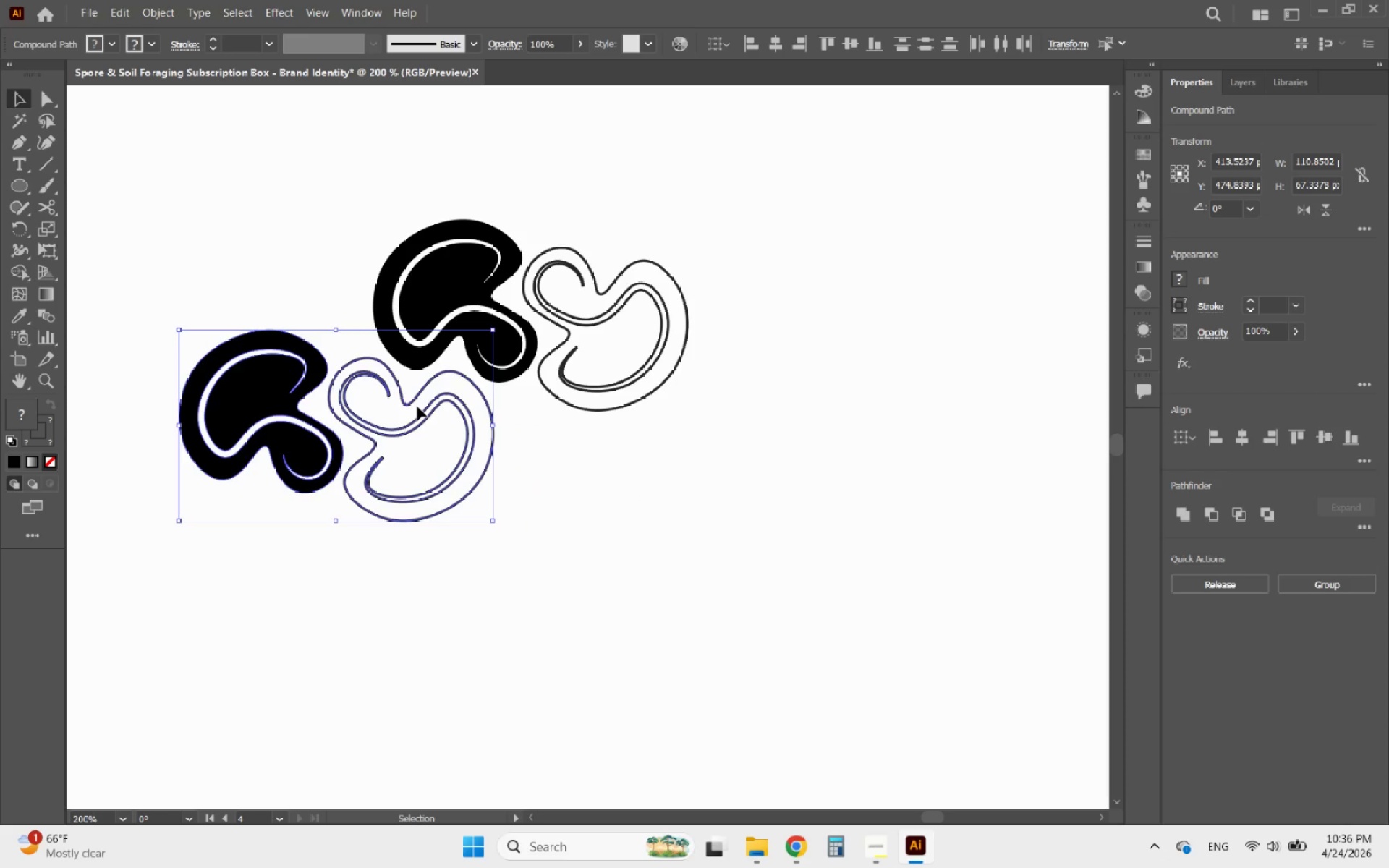 
left_click_drag(start_coordinate=[417, 417], to_coordinate=[413, 414])
 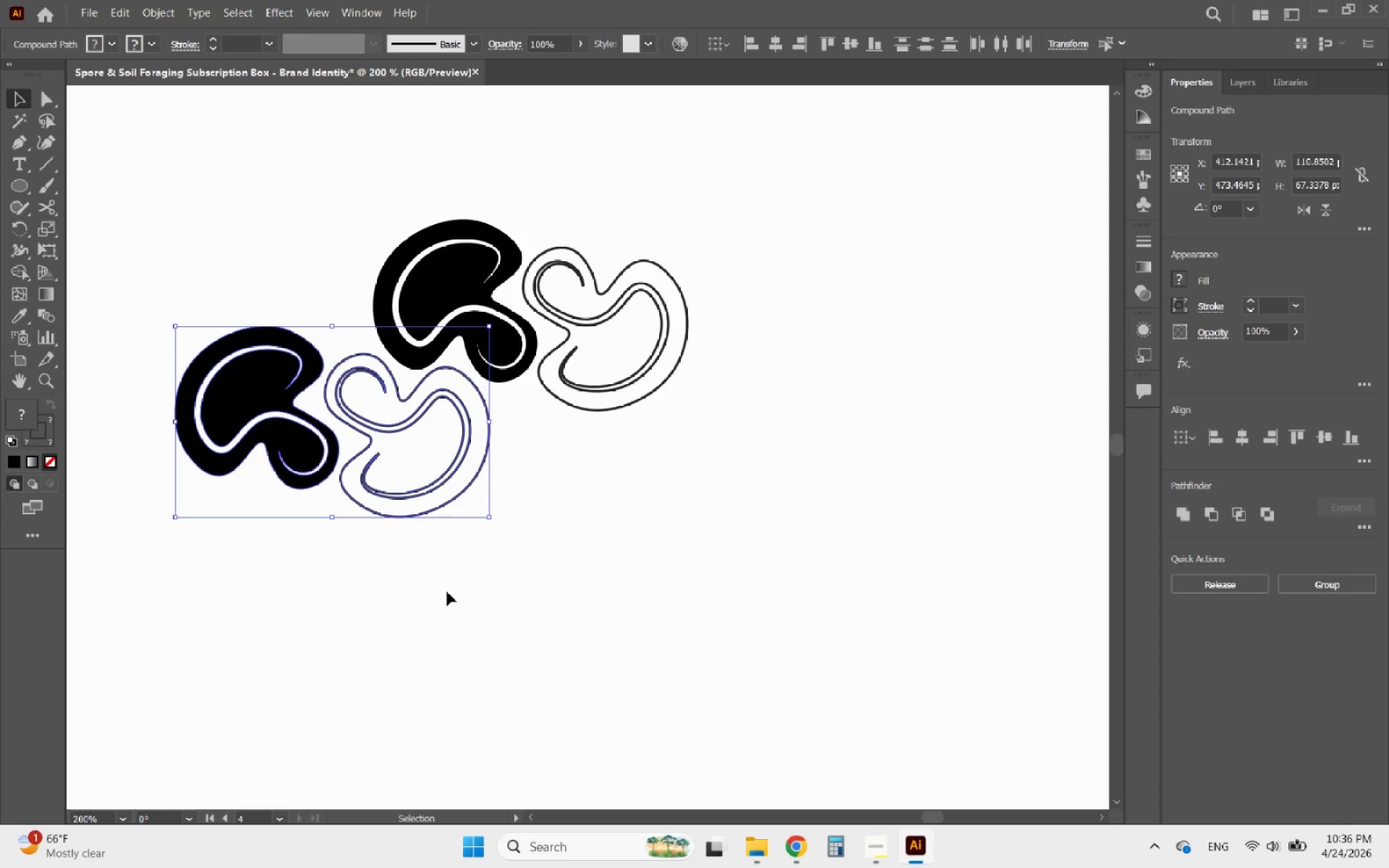 
key(ArrowDown)
 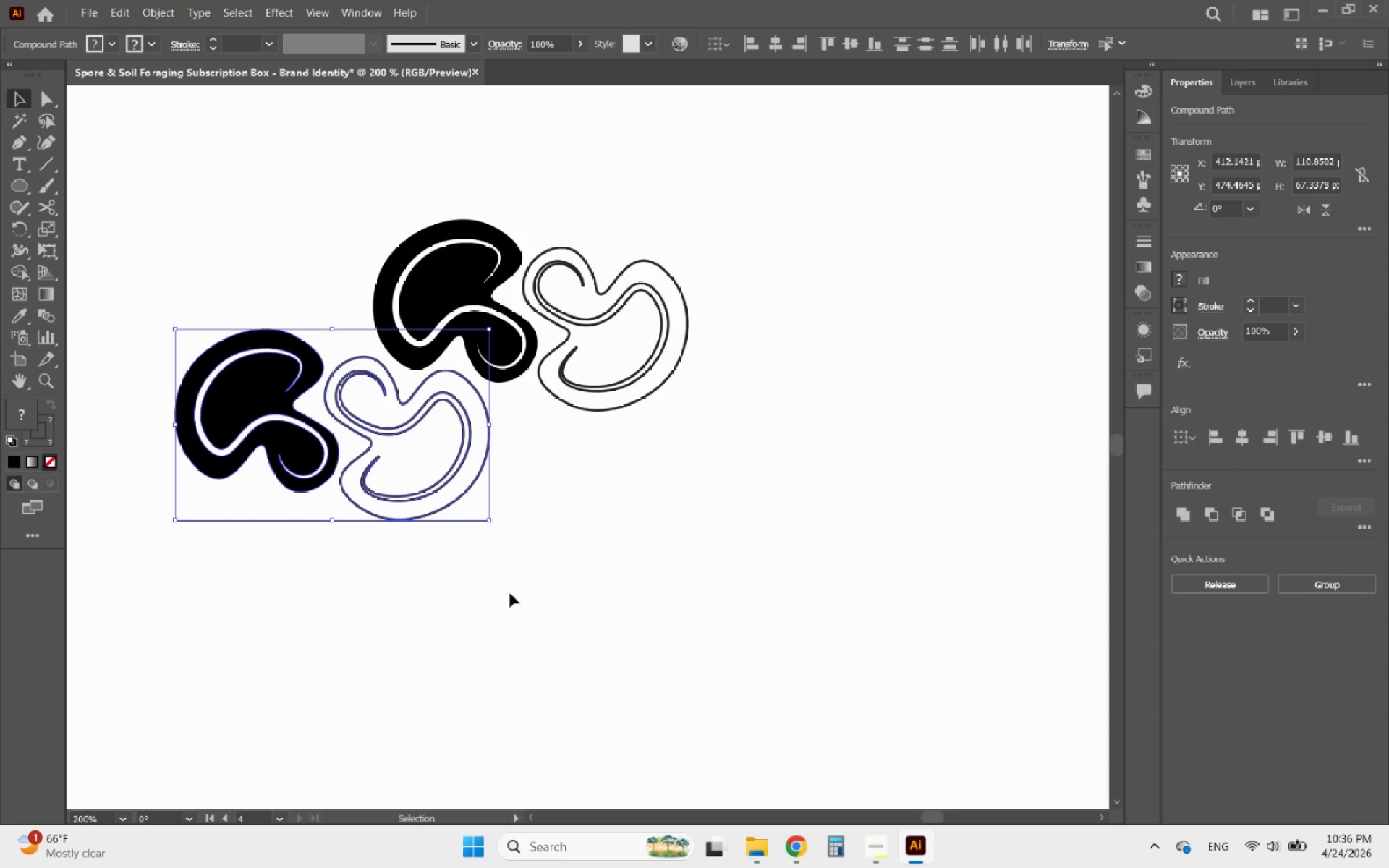 
left_click([535, 597])
 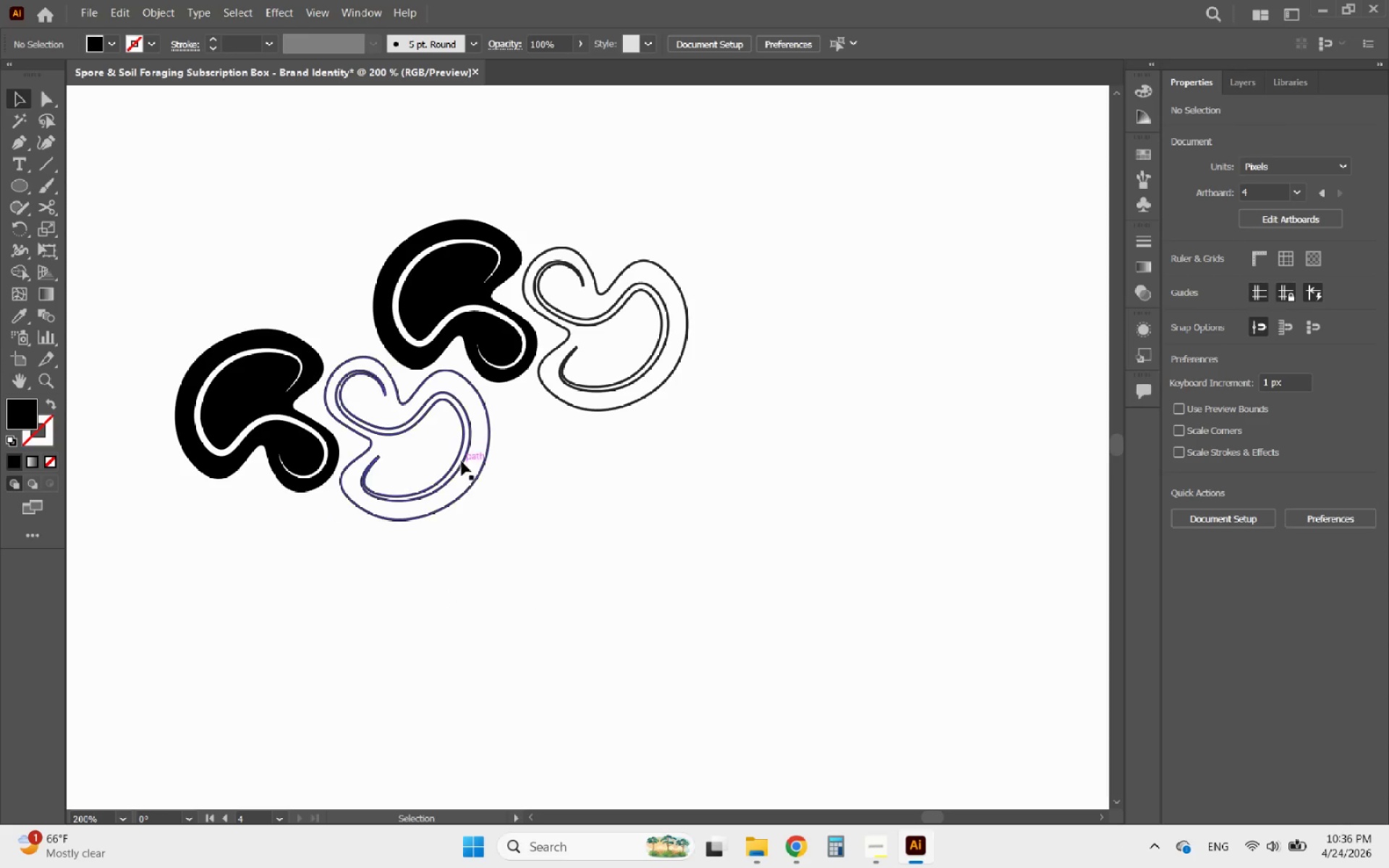 
left_click([456, 461])
 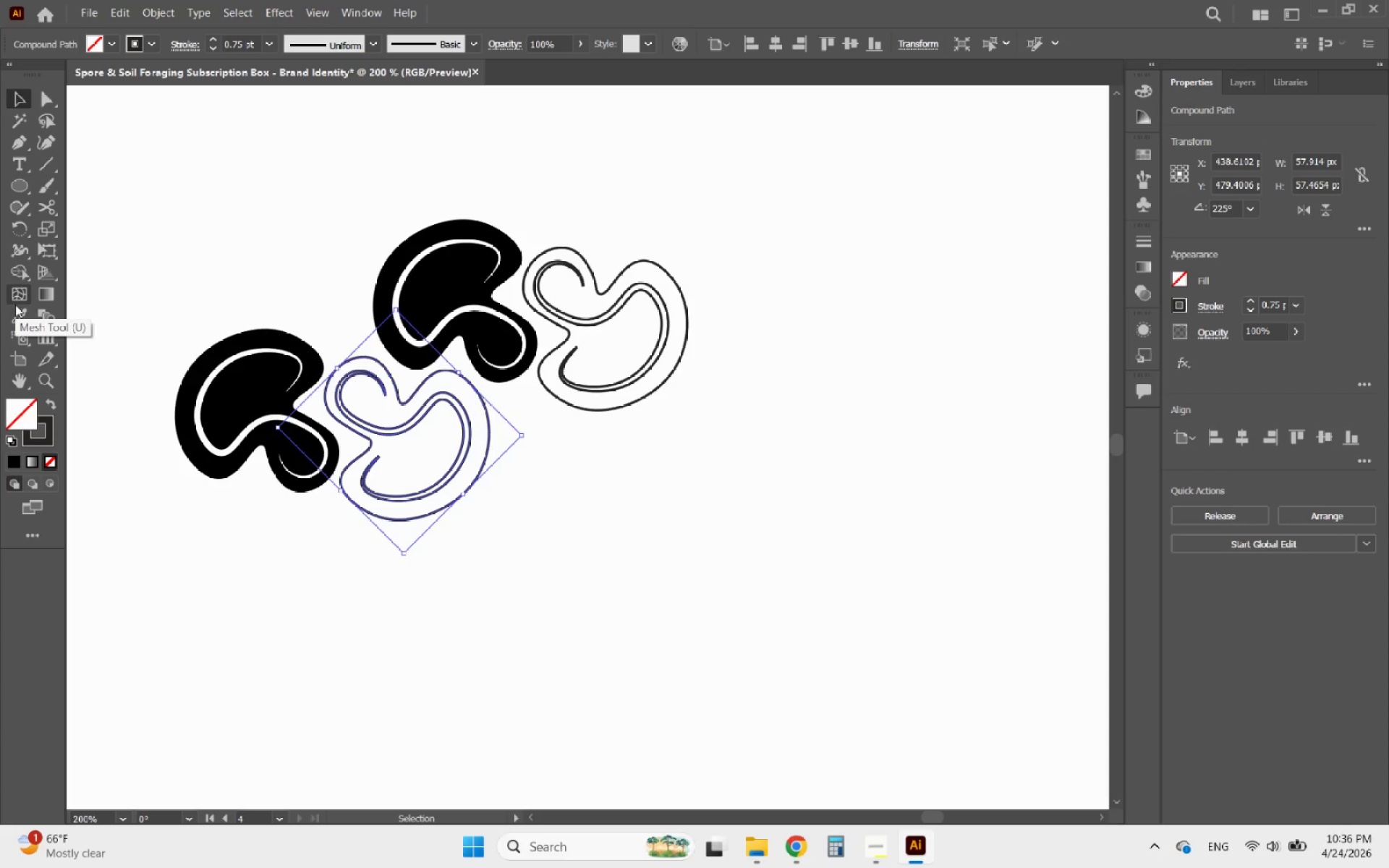 
left_click([17, 319])
 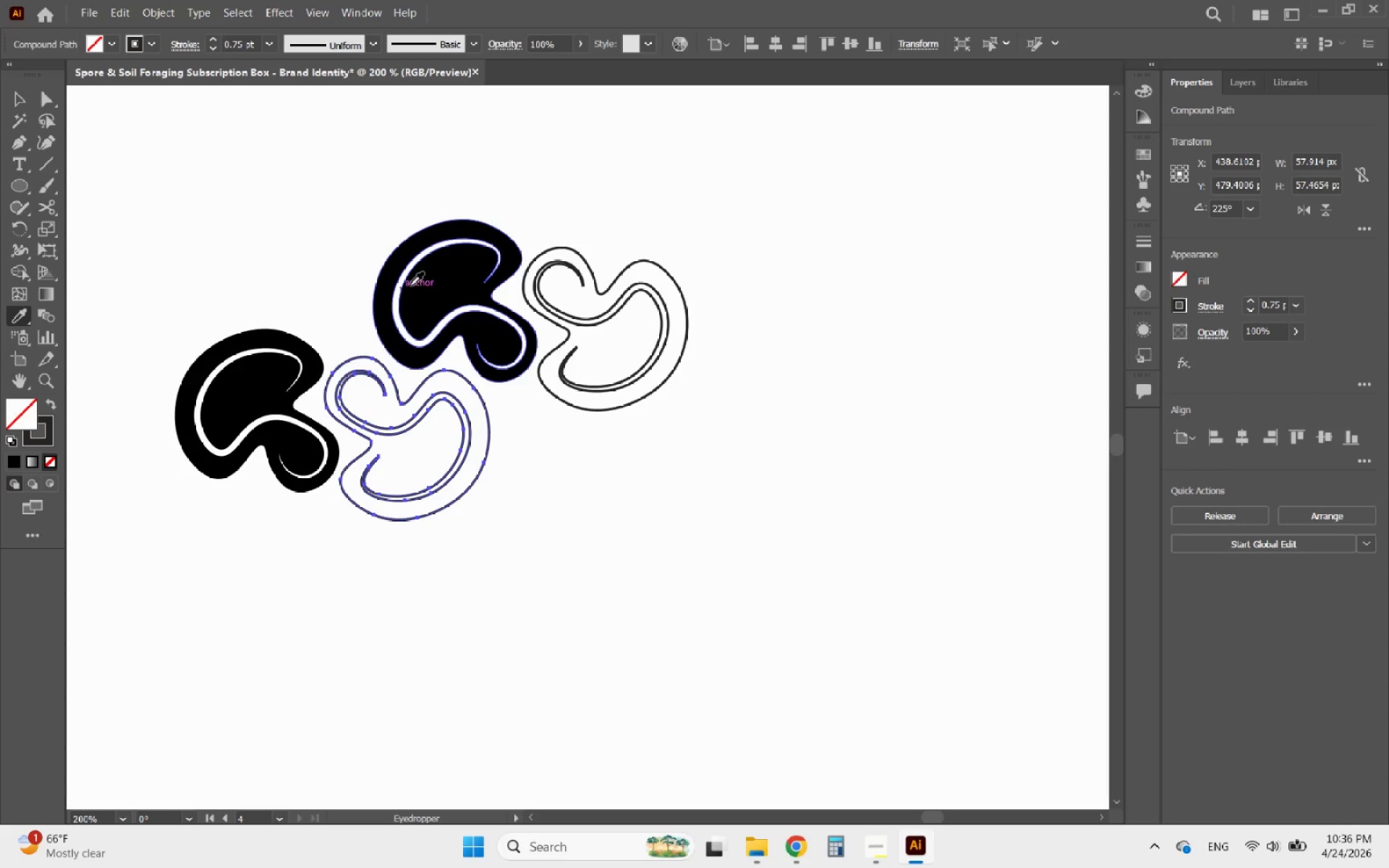 
left_click([443, 288])
 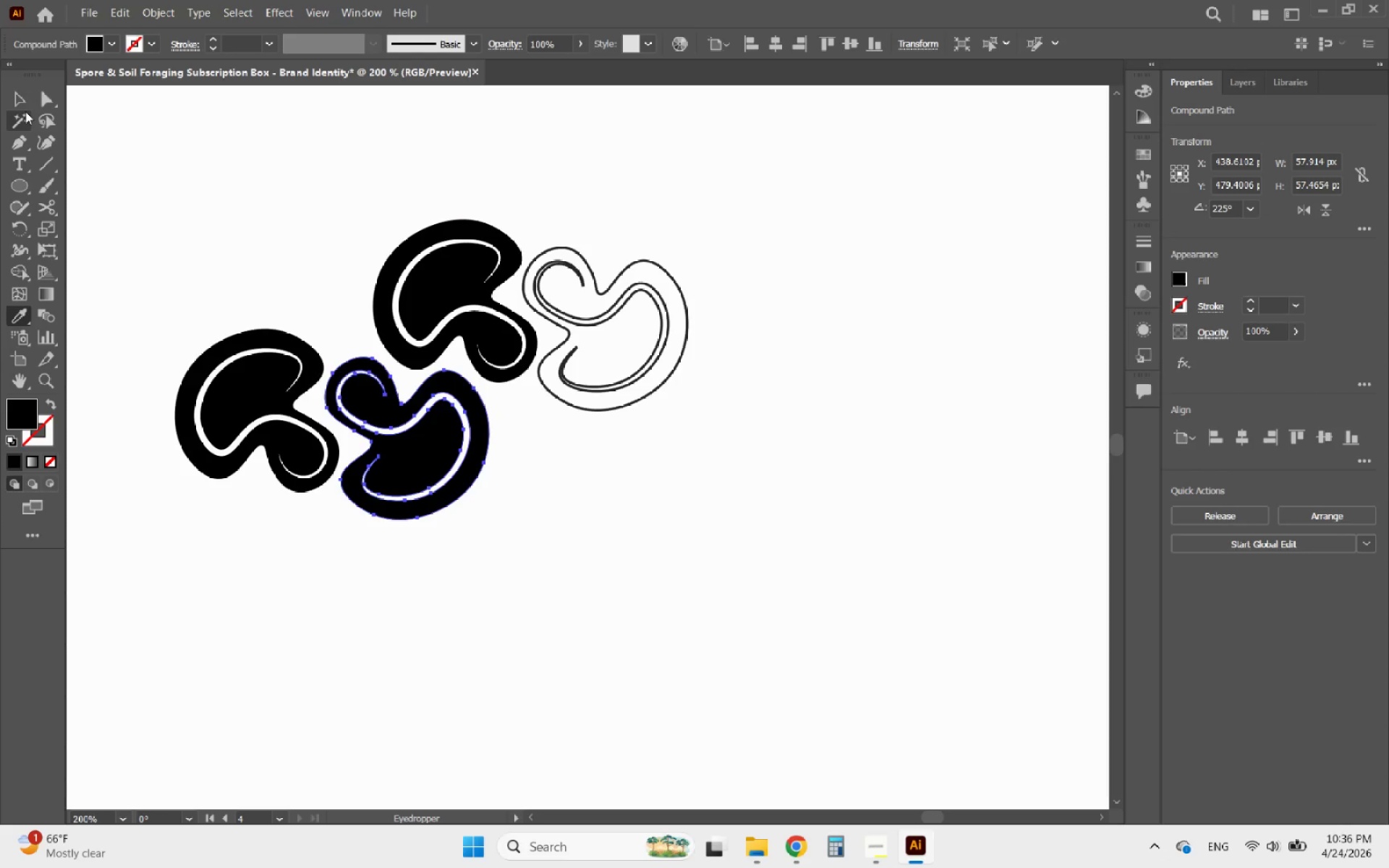 
left_click([25, 99])
 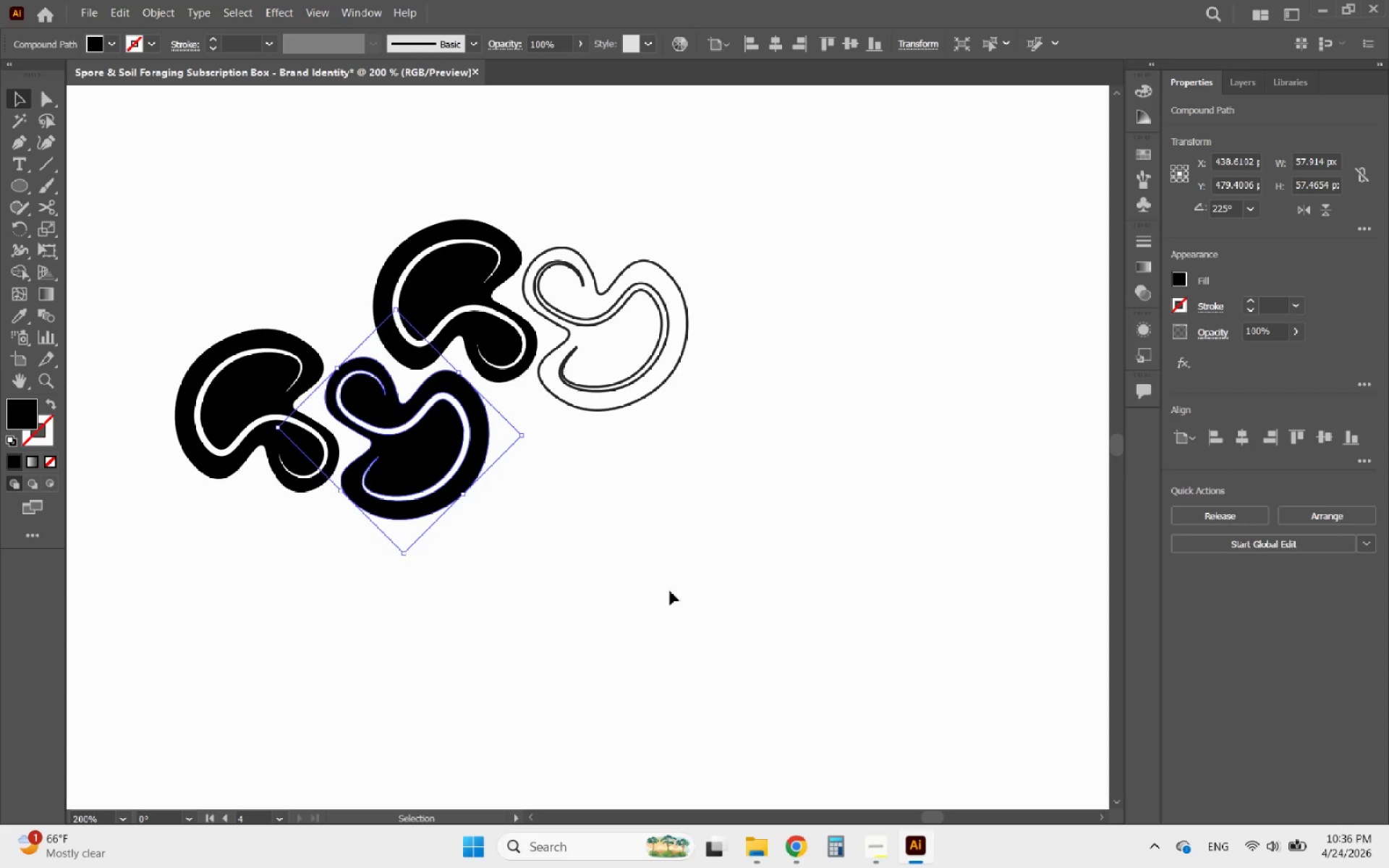 
left_click([608, 597])
 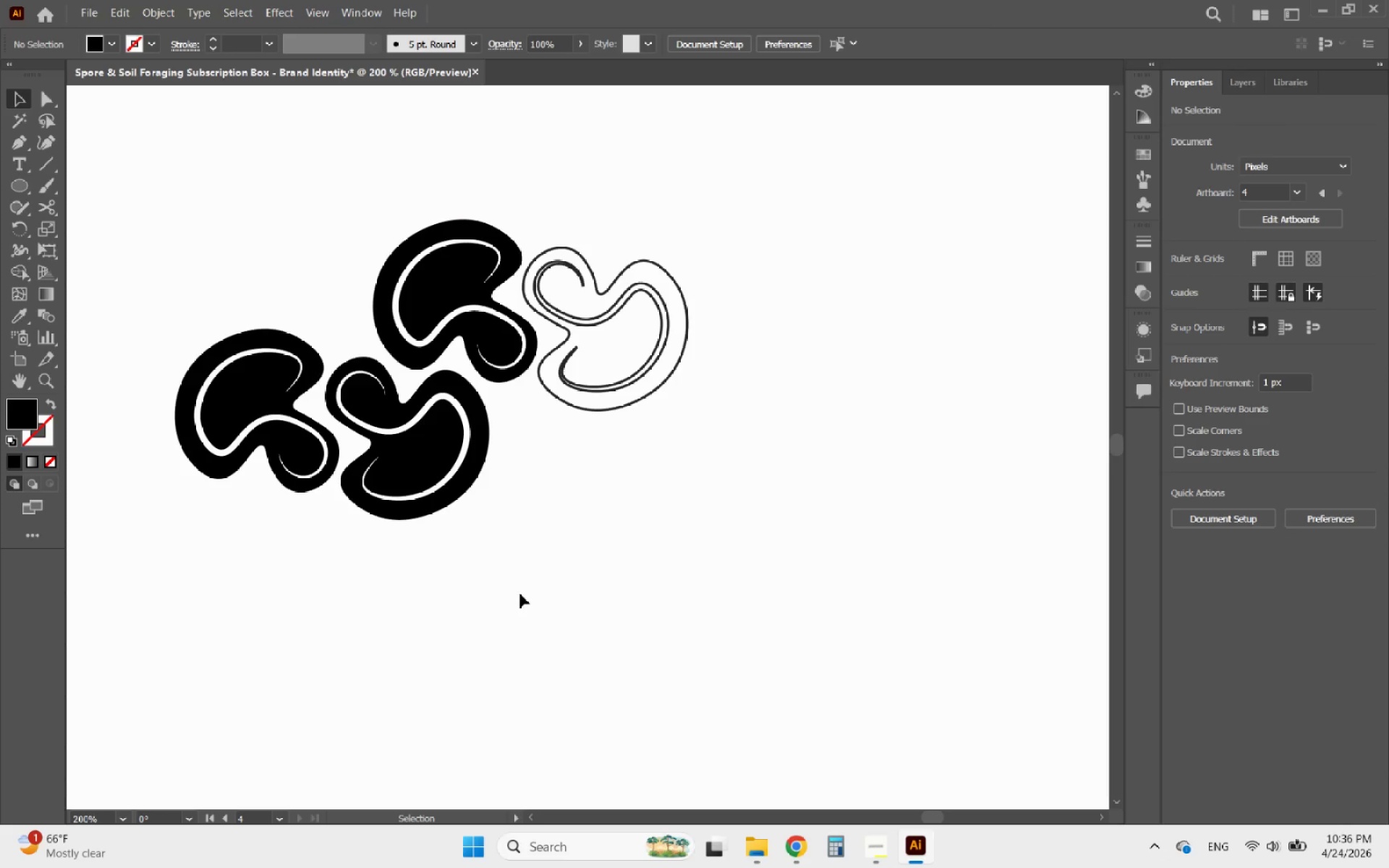 
hold_key(key=AltLeft, duration=0.52)
 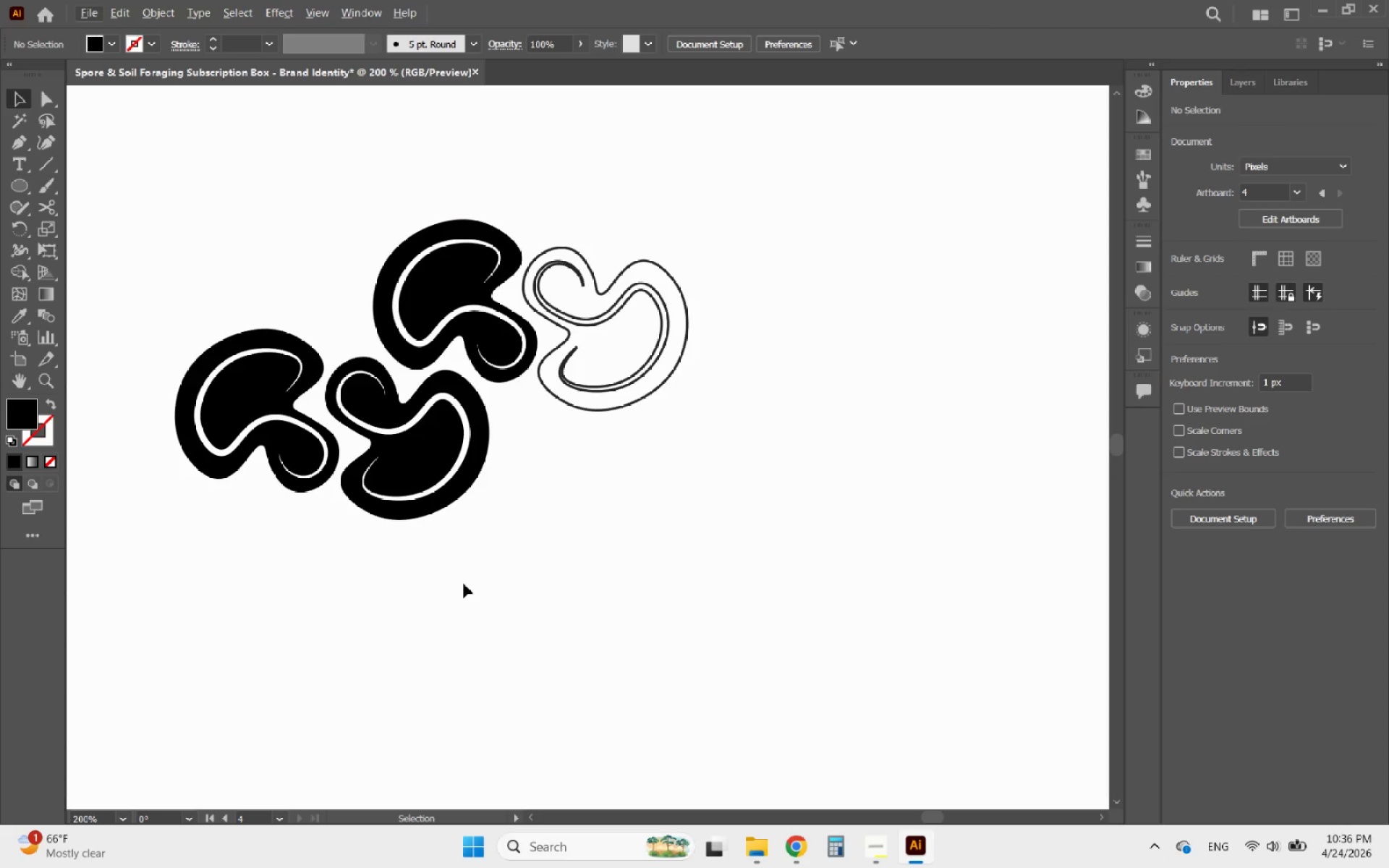 
left_click_drag(start_coordinate=[464, 584], to_coordinate=[232, 432])
 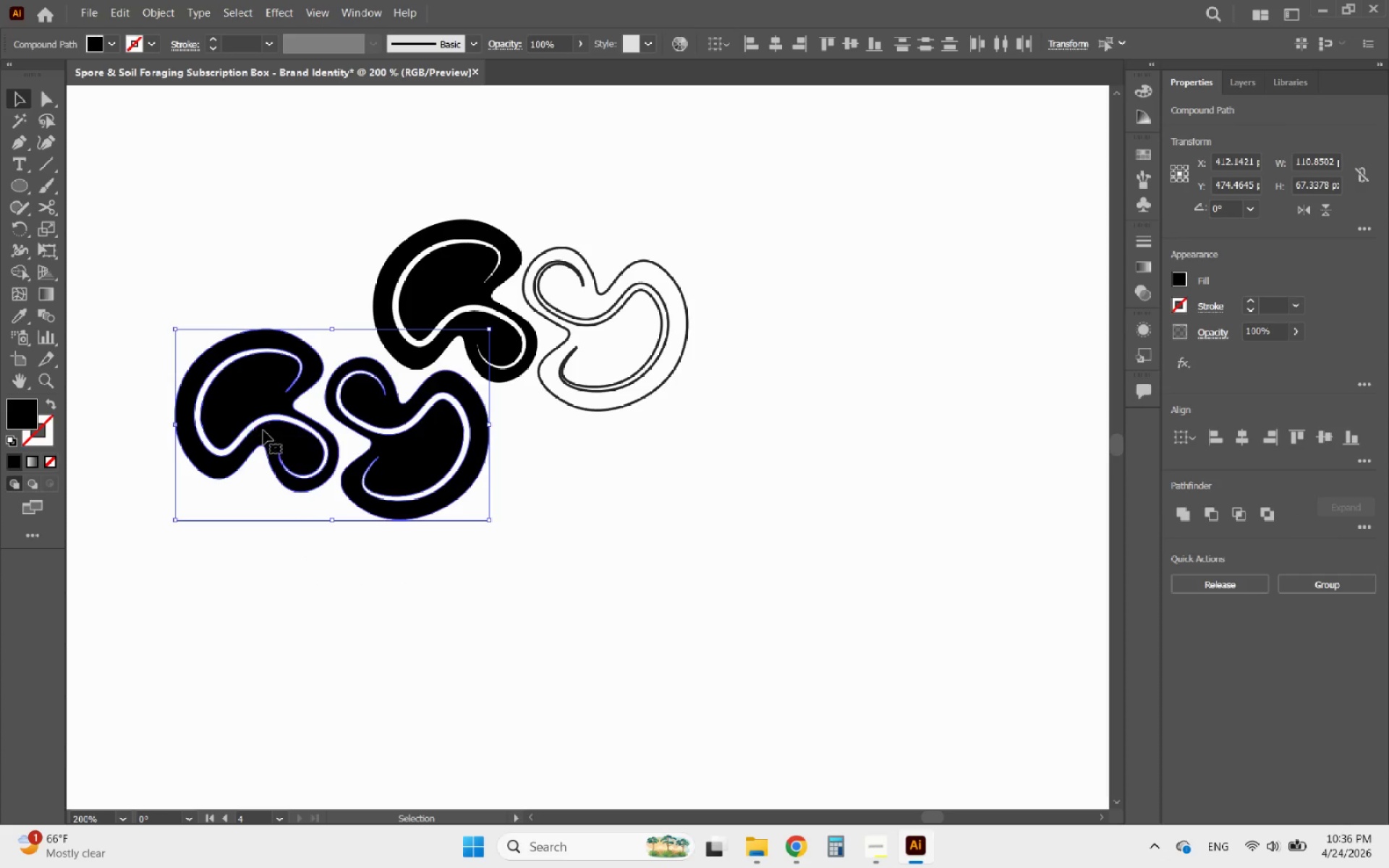 
hold_key(key=AltLeft, duration=2.67)
left_click_drag(start_coordinate=[265, 430], to_coordinate=[195, 605])
 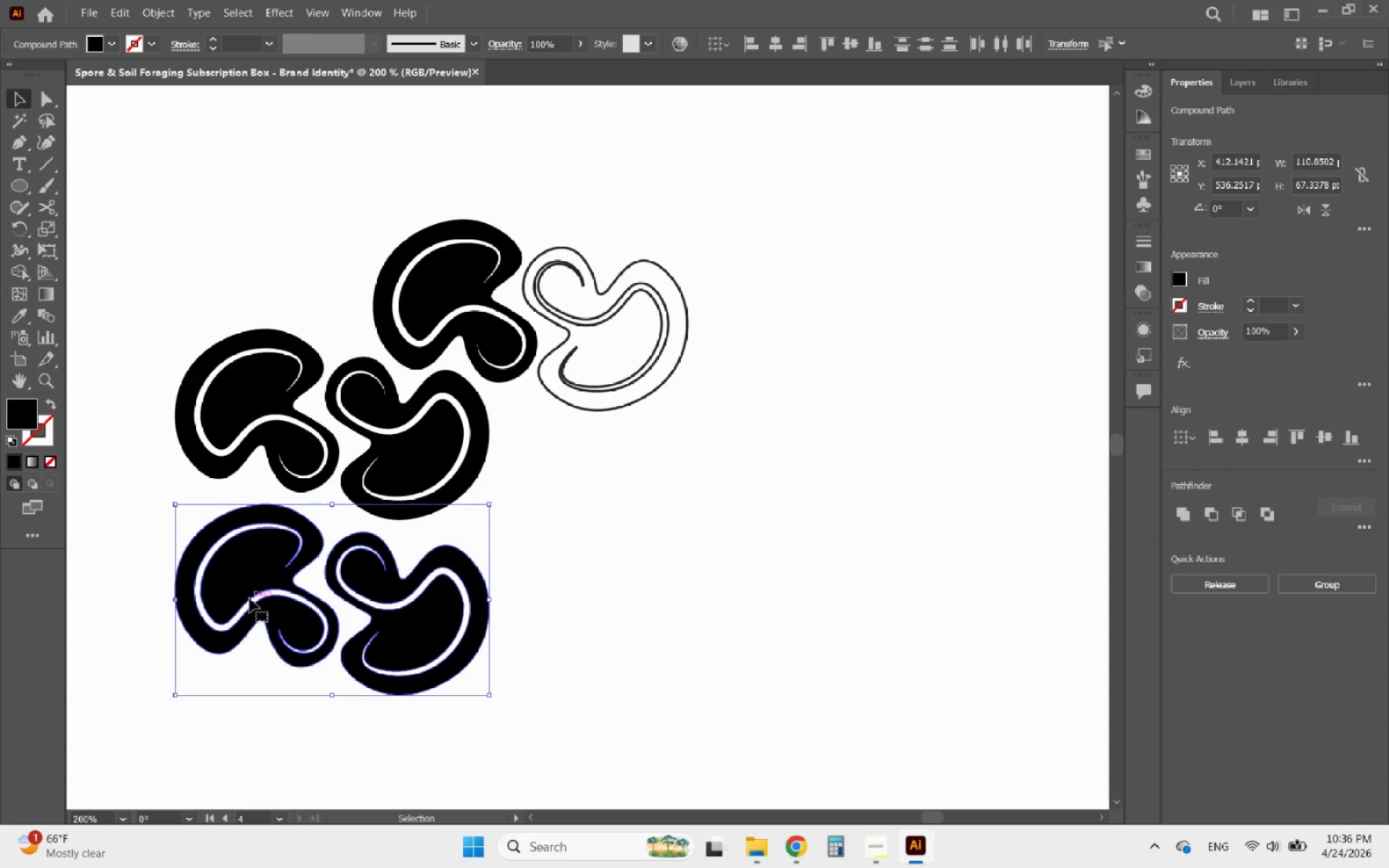 
hold_key(key=ShiftLeft, duration=1.55)
 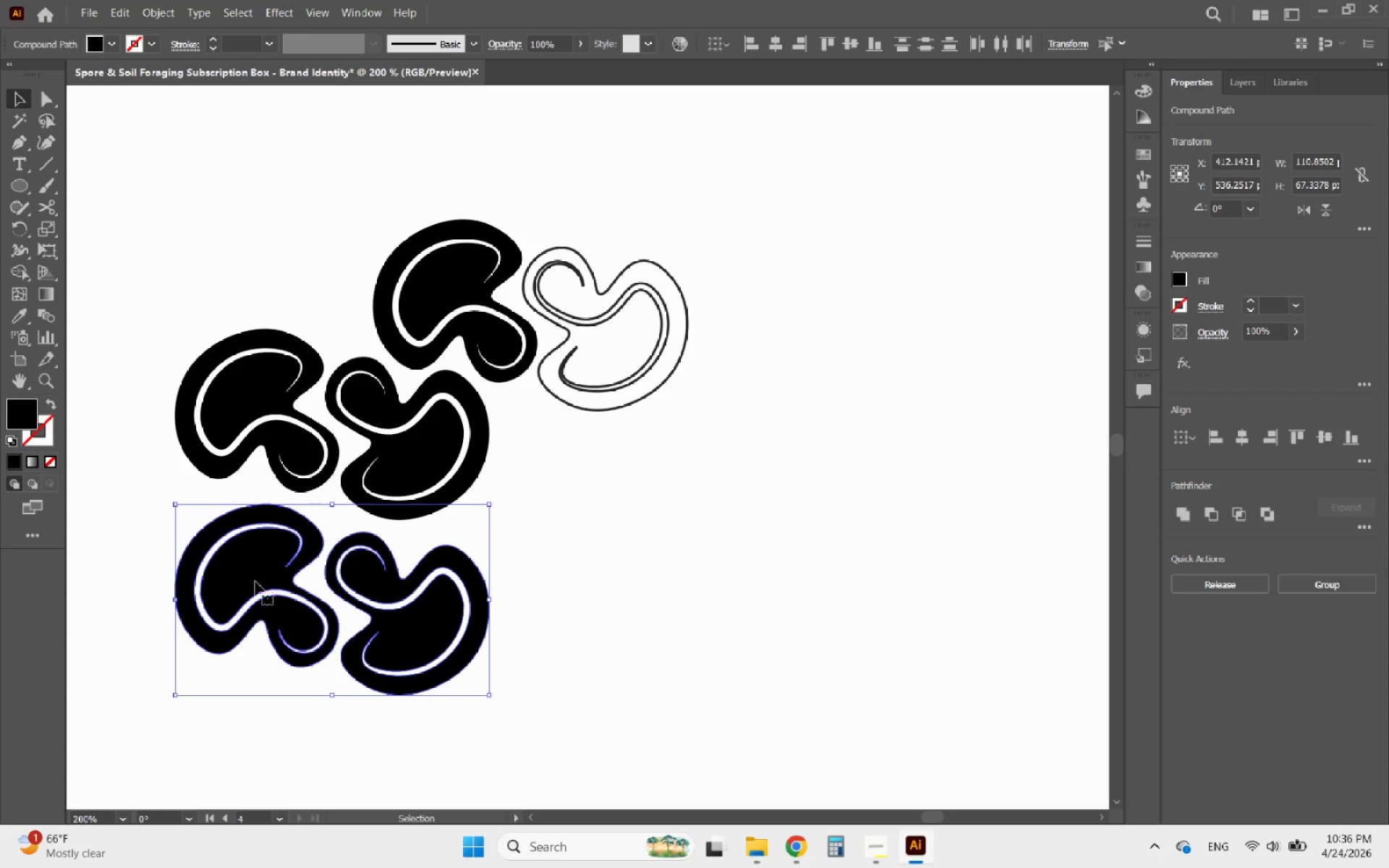 
left_click_drag(start_coordinate=[256, 571], to_coordinate=[96, 516])
 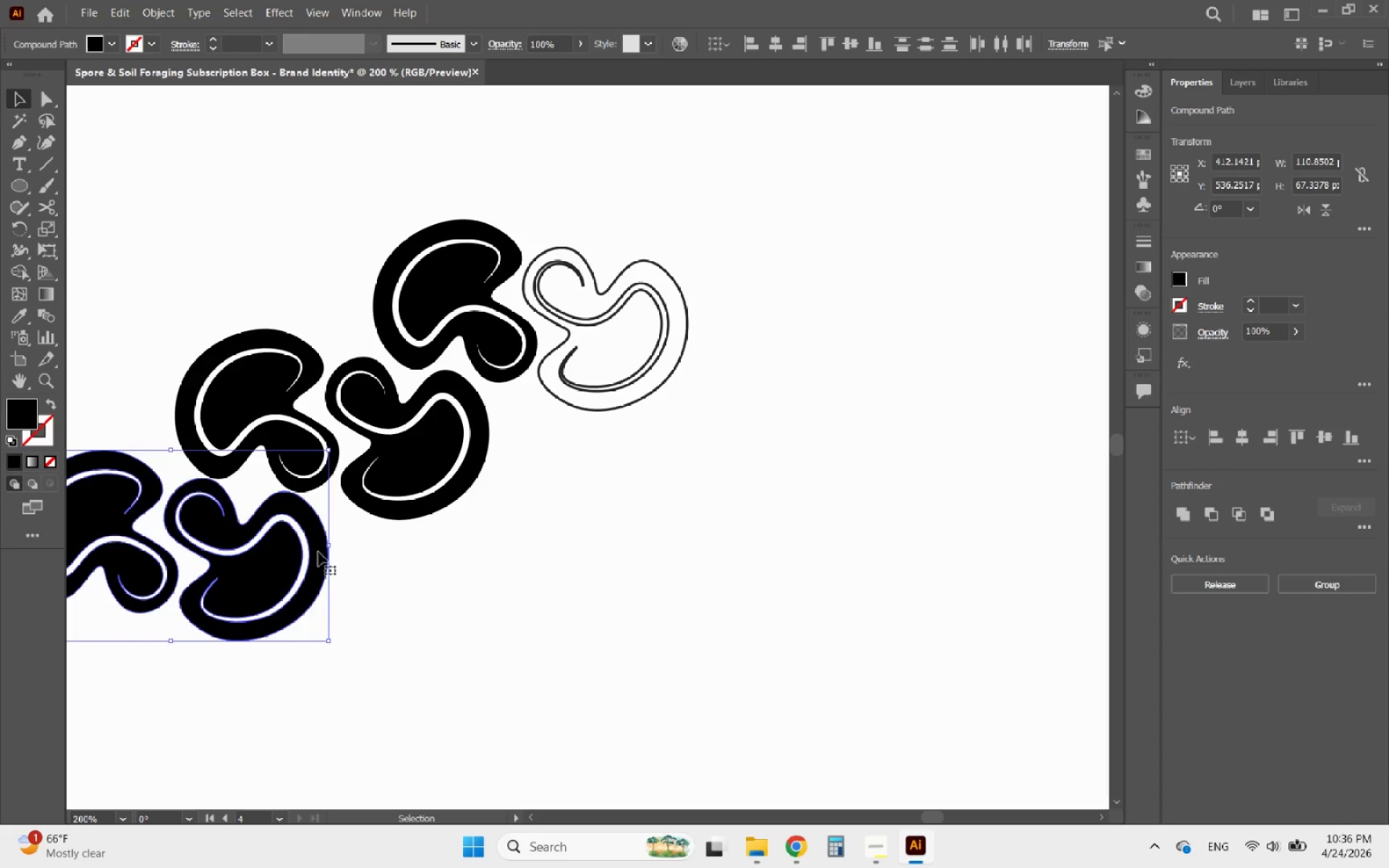 
hold_key(key=AltLeft, duration=1.03)
scroll: coordinate [289, 553], scroll_direction: up, amount: 2.0
 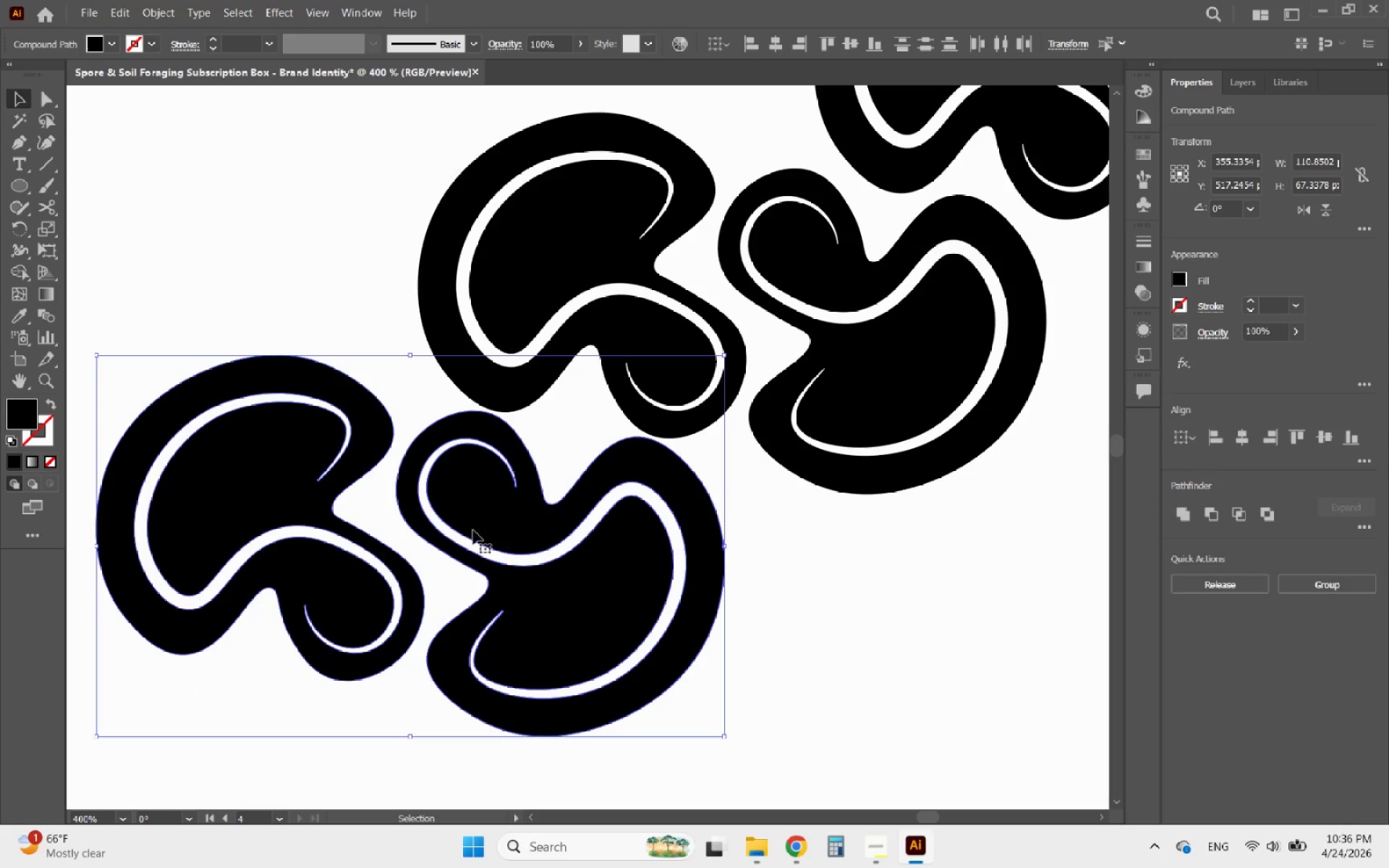 
left_click_drag(start_coordinate=[481, 516], to_coordinate=[410, 498])
 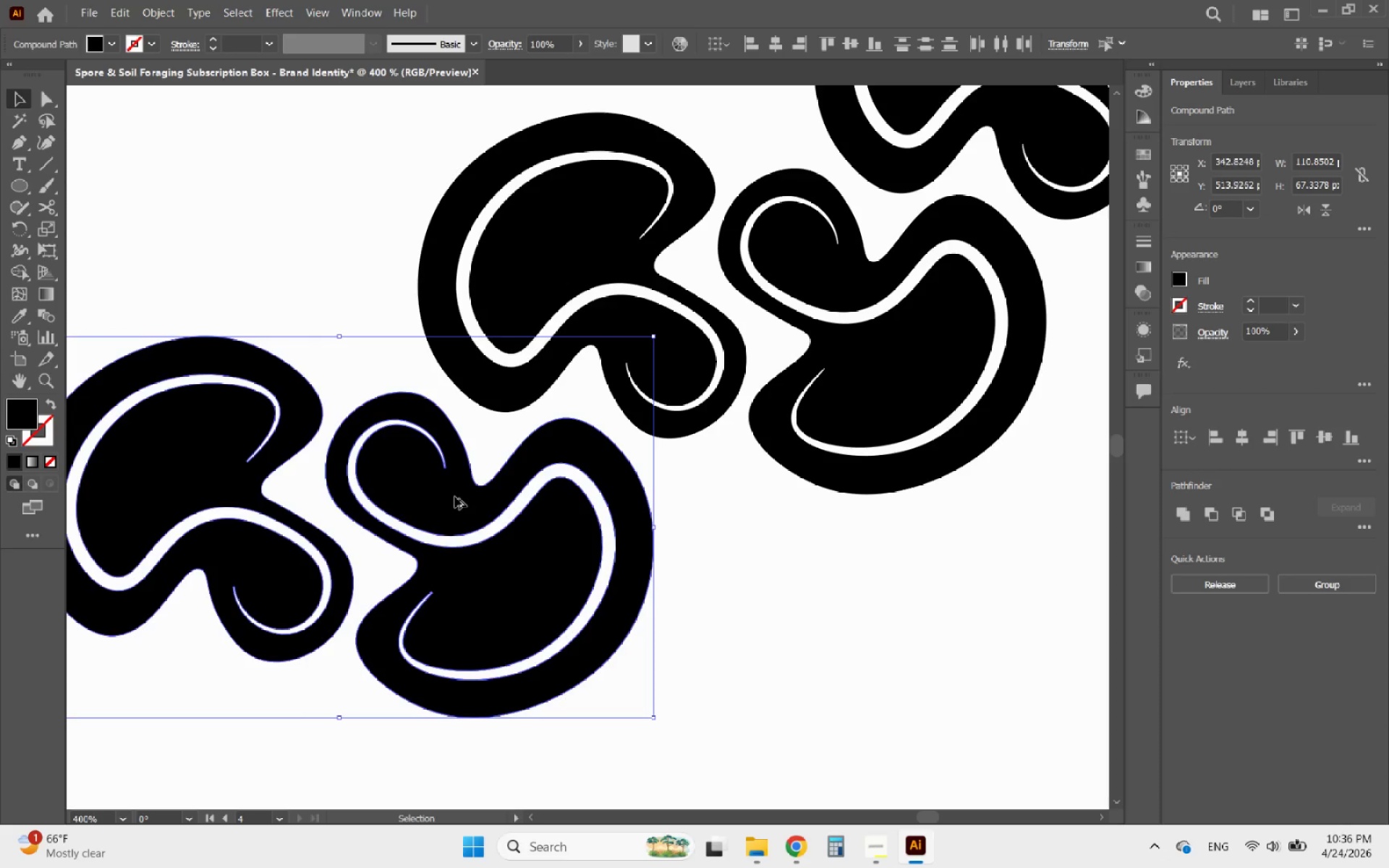 
hold_key(key=AltLeft, duration=0.98)
scroll: coordinate [472, 522], scroll_direction: down, amount: 3.0
 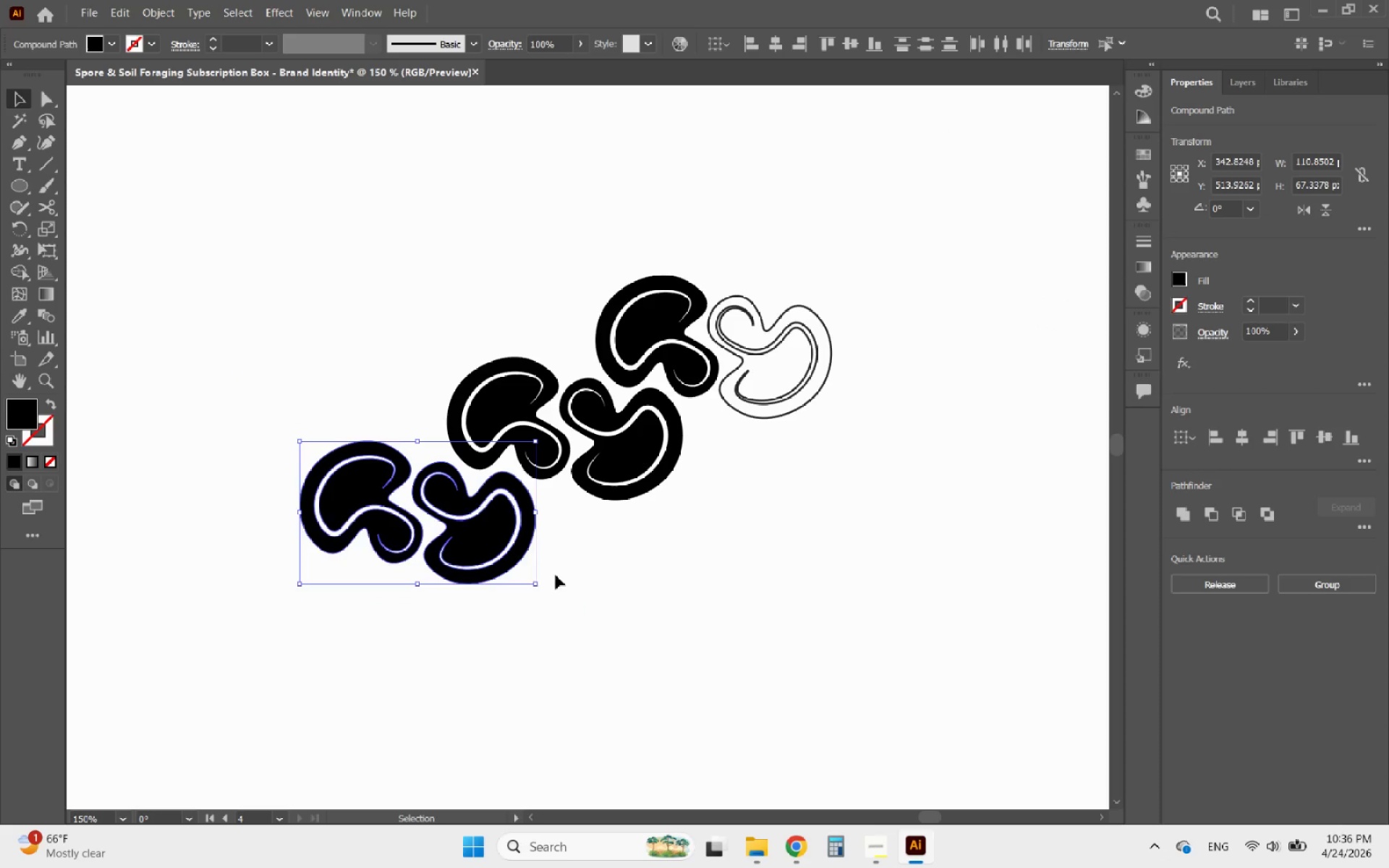 
left_click([587, 587])
 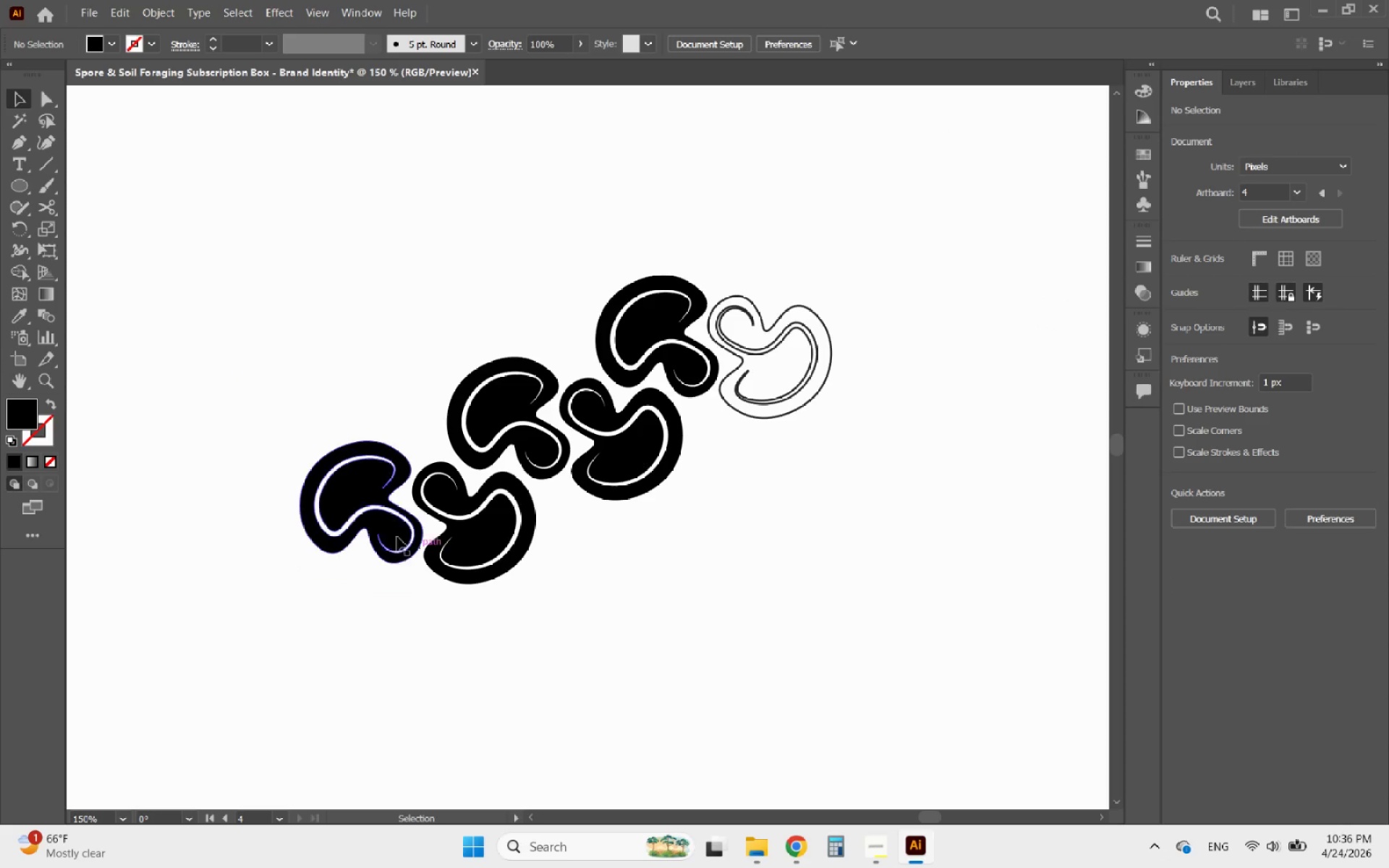 
left_click([359, 517])
 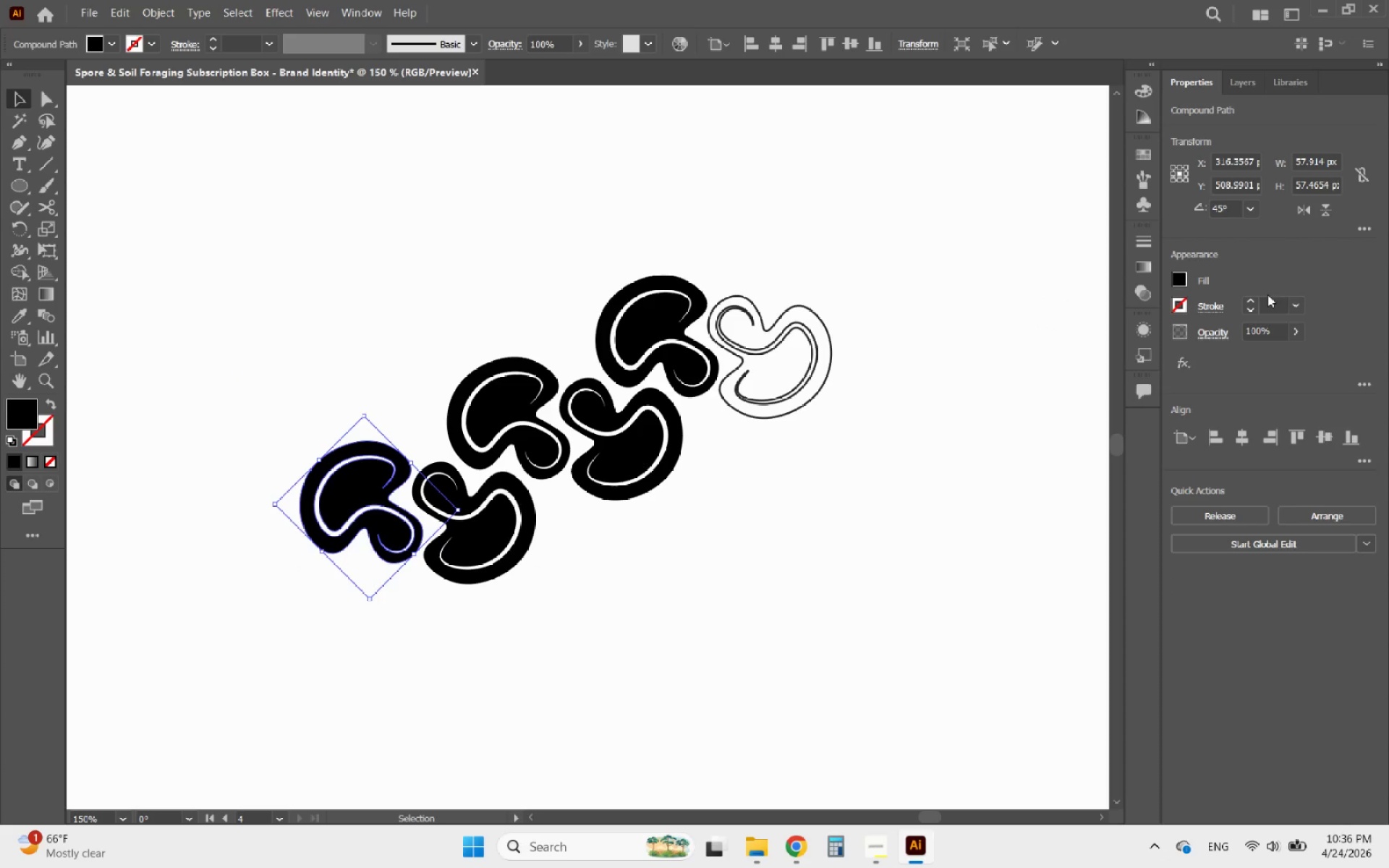 
left_click([1255, 297])
 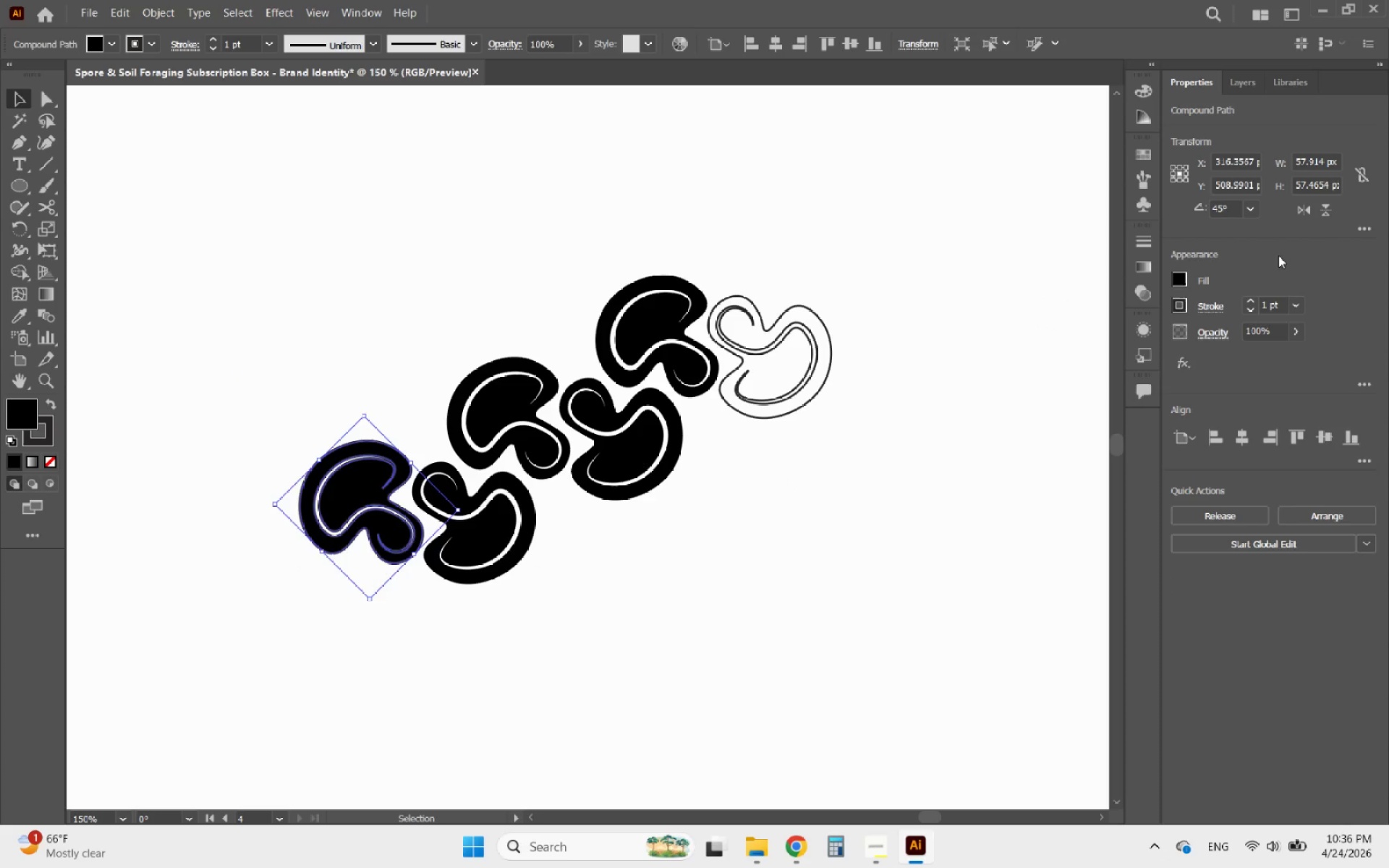 
left_click([1181, 272])
 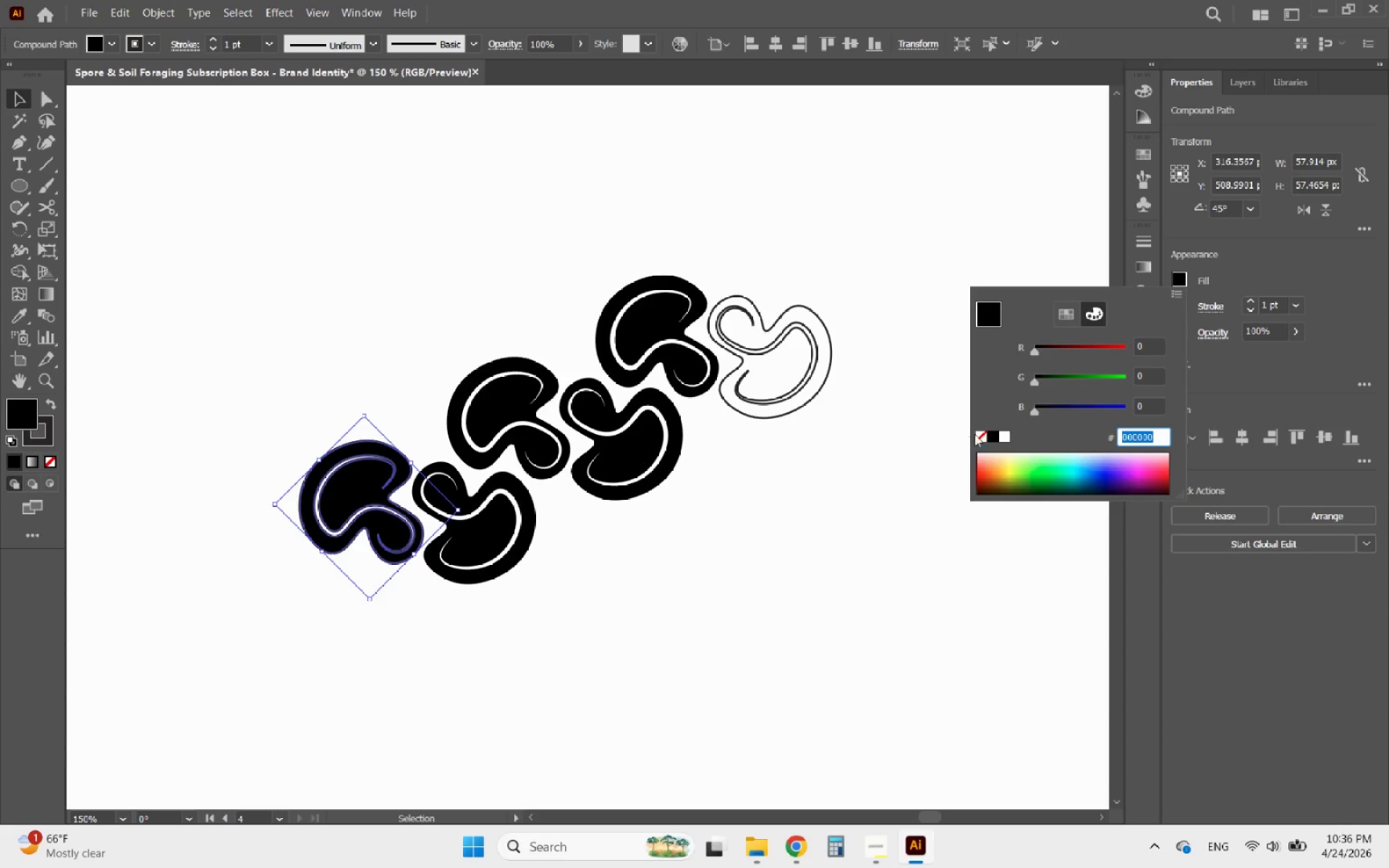 
left_click([980, 434])
 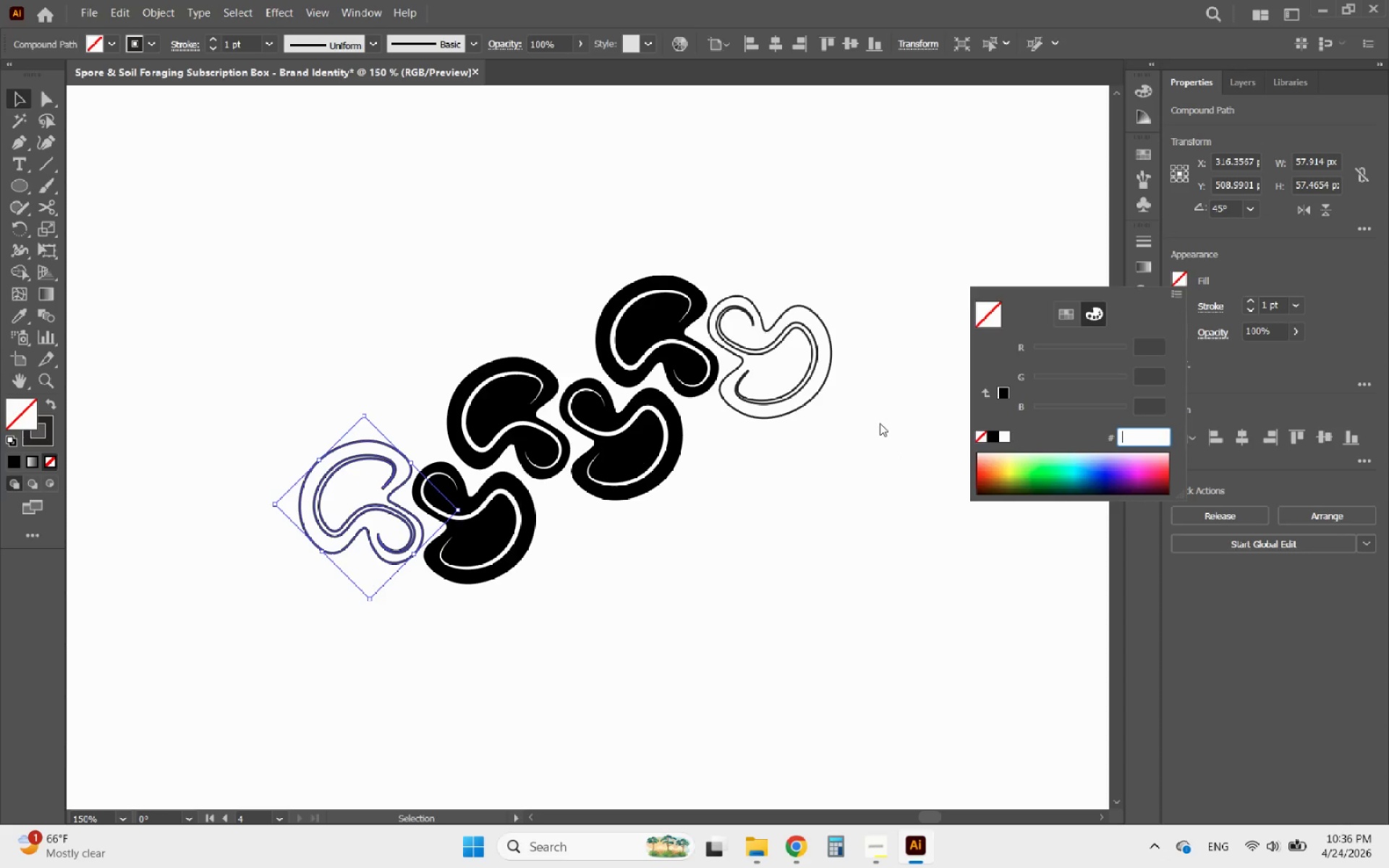 
left_click([878, 416])
 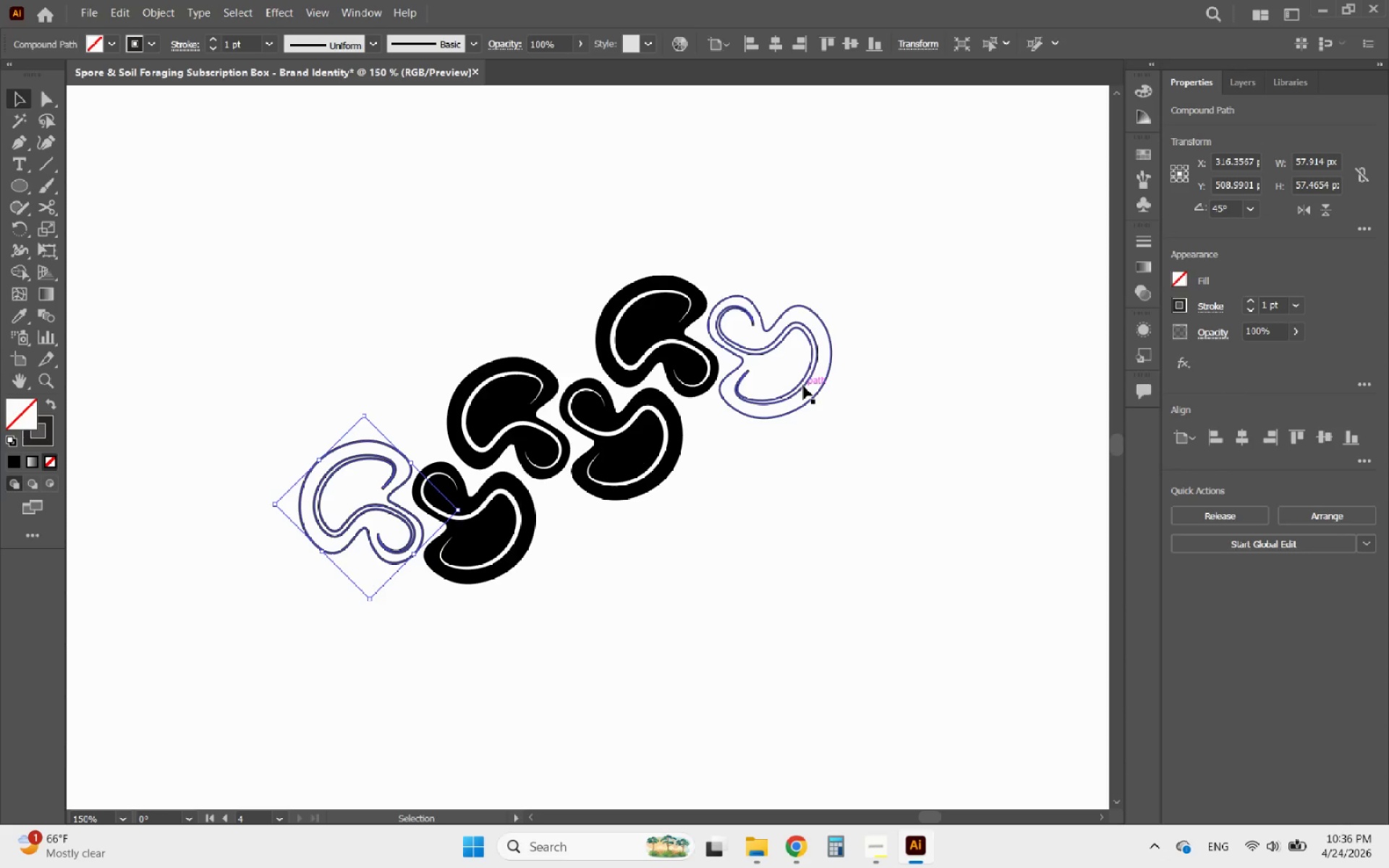 
left_click([803, 386])
 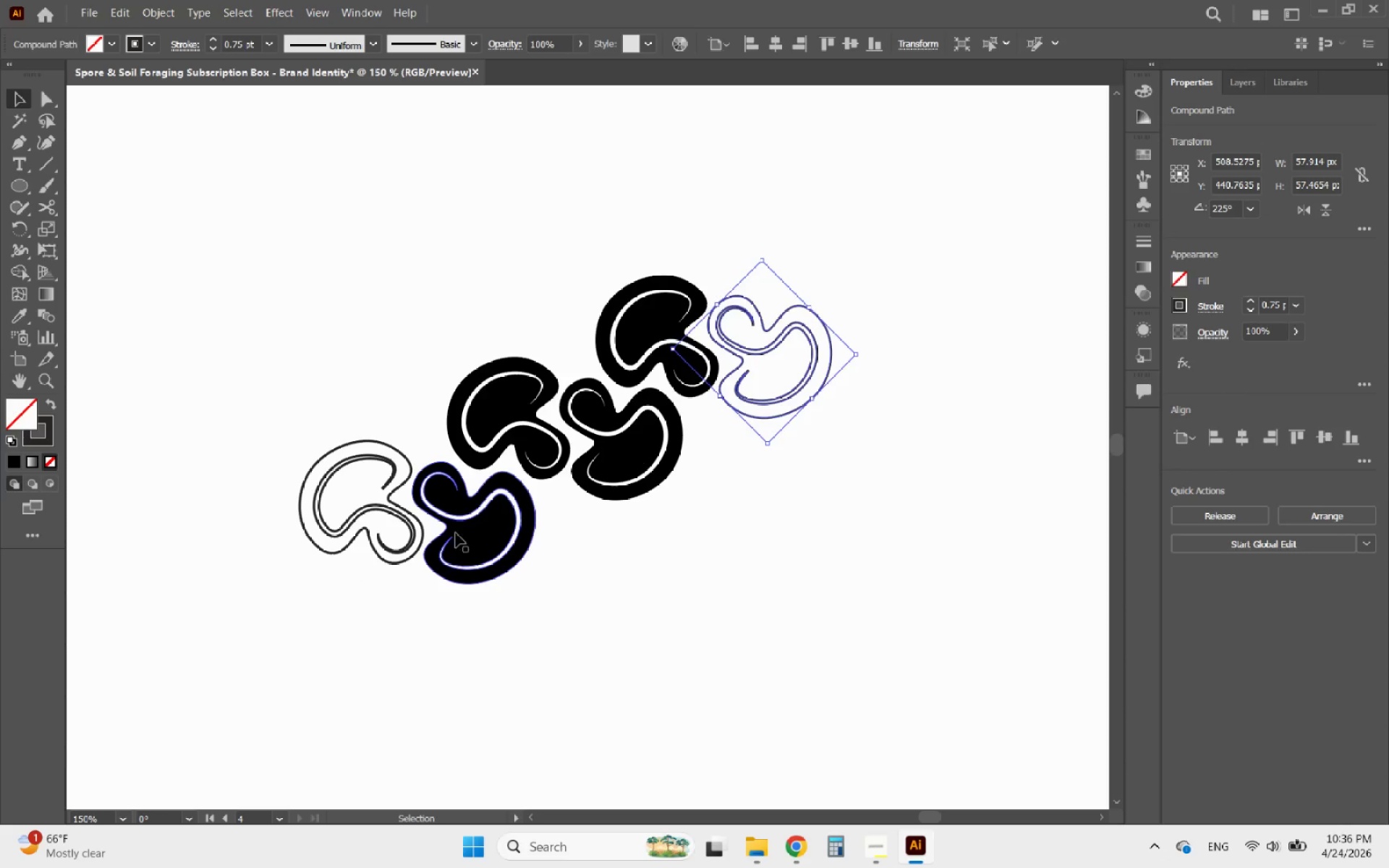 
left_click([386, 537])
 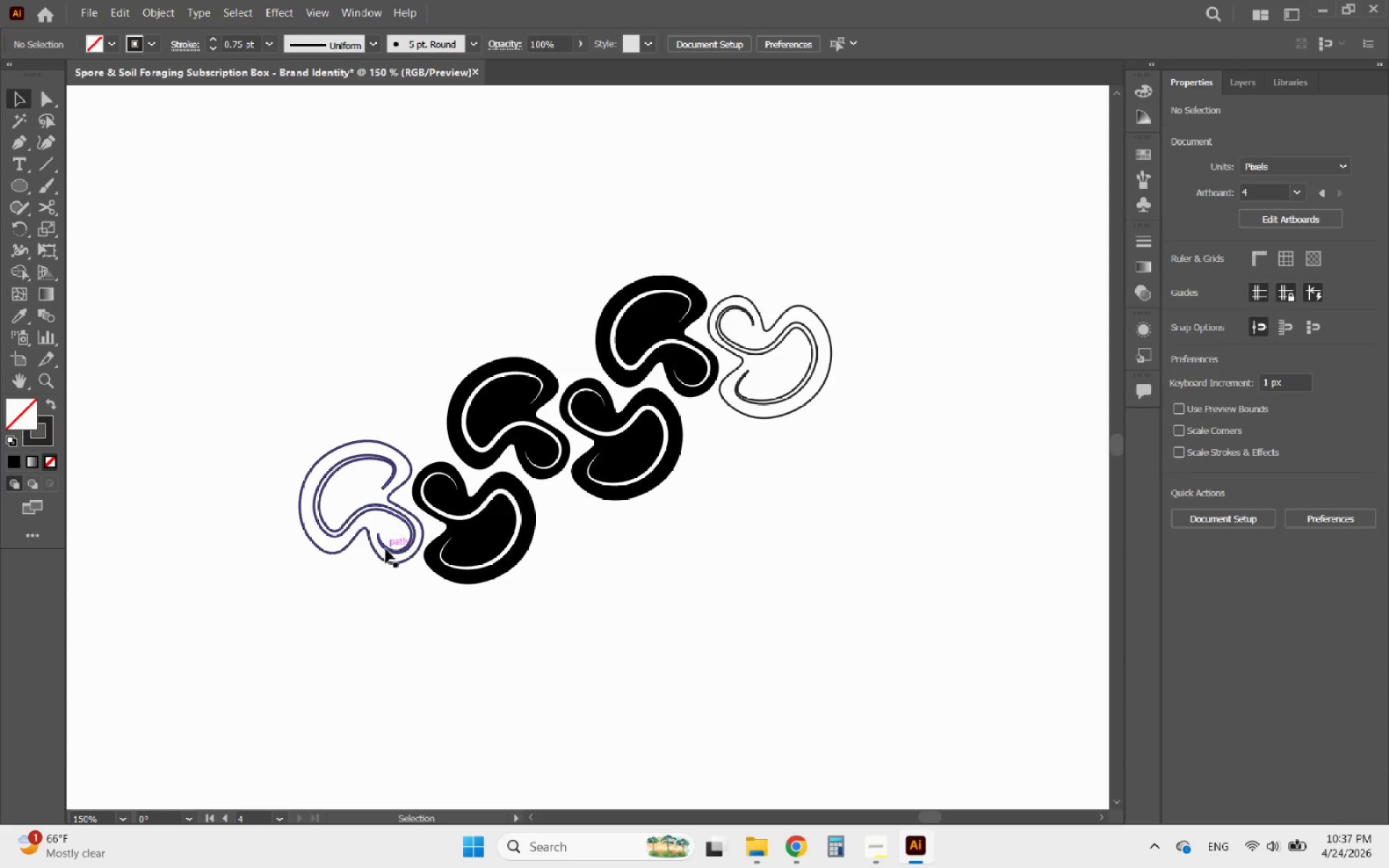 
left_click([386, 550])
 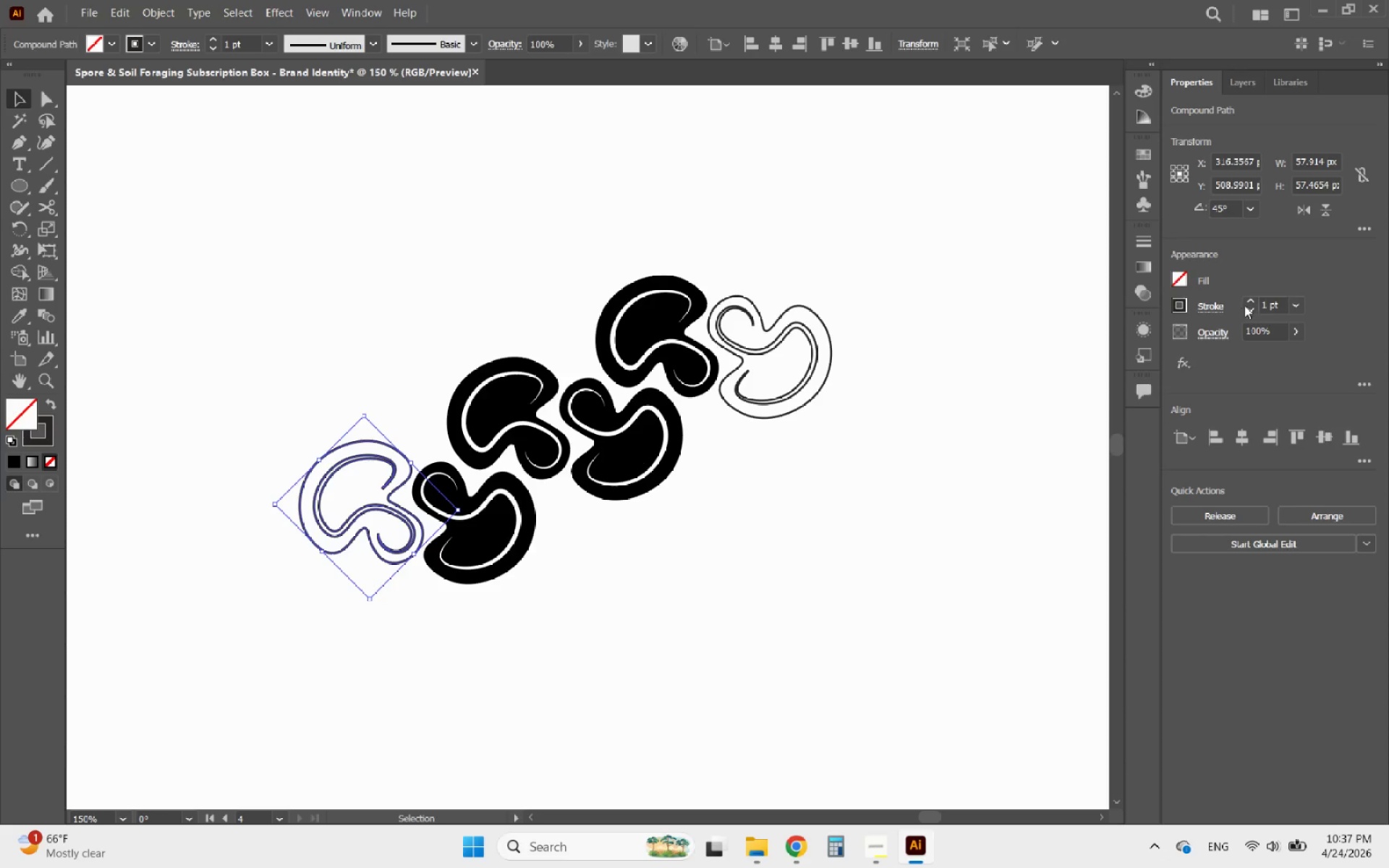 
left_click([1250, 313])
 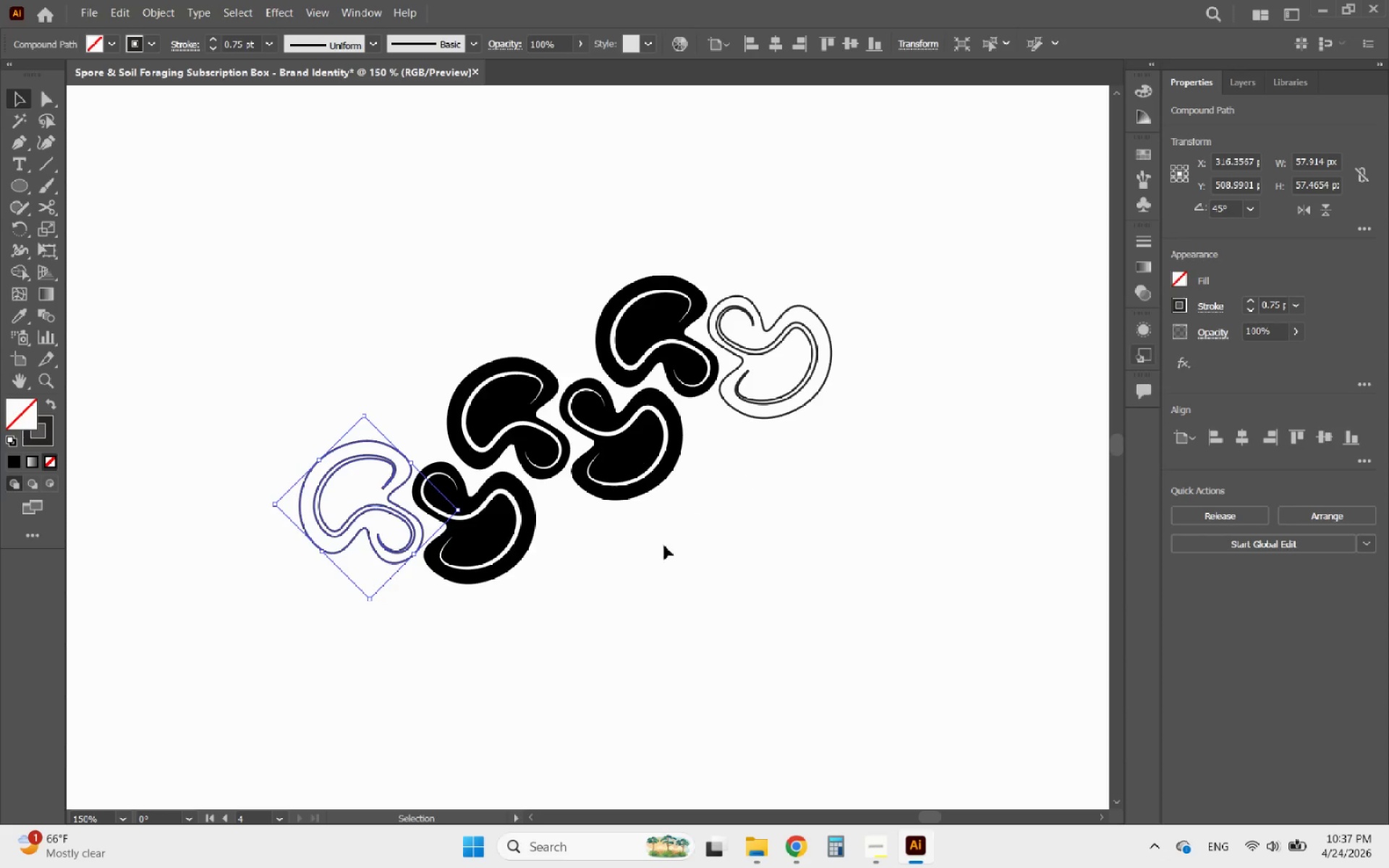 
left_click([658, 556])
 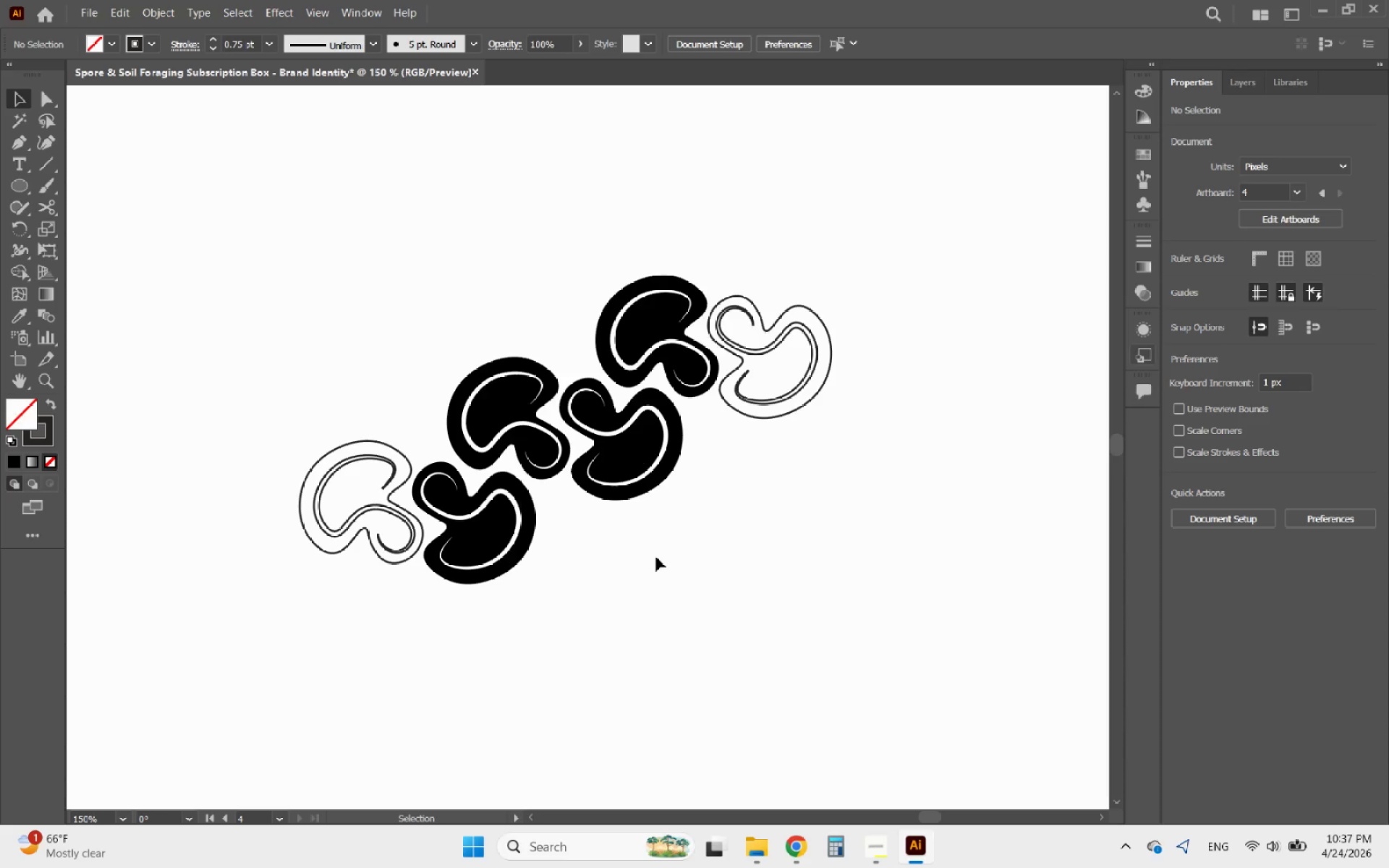 
wait(5.95)
 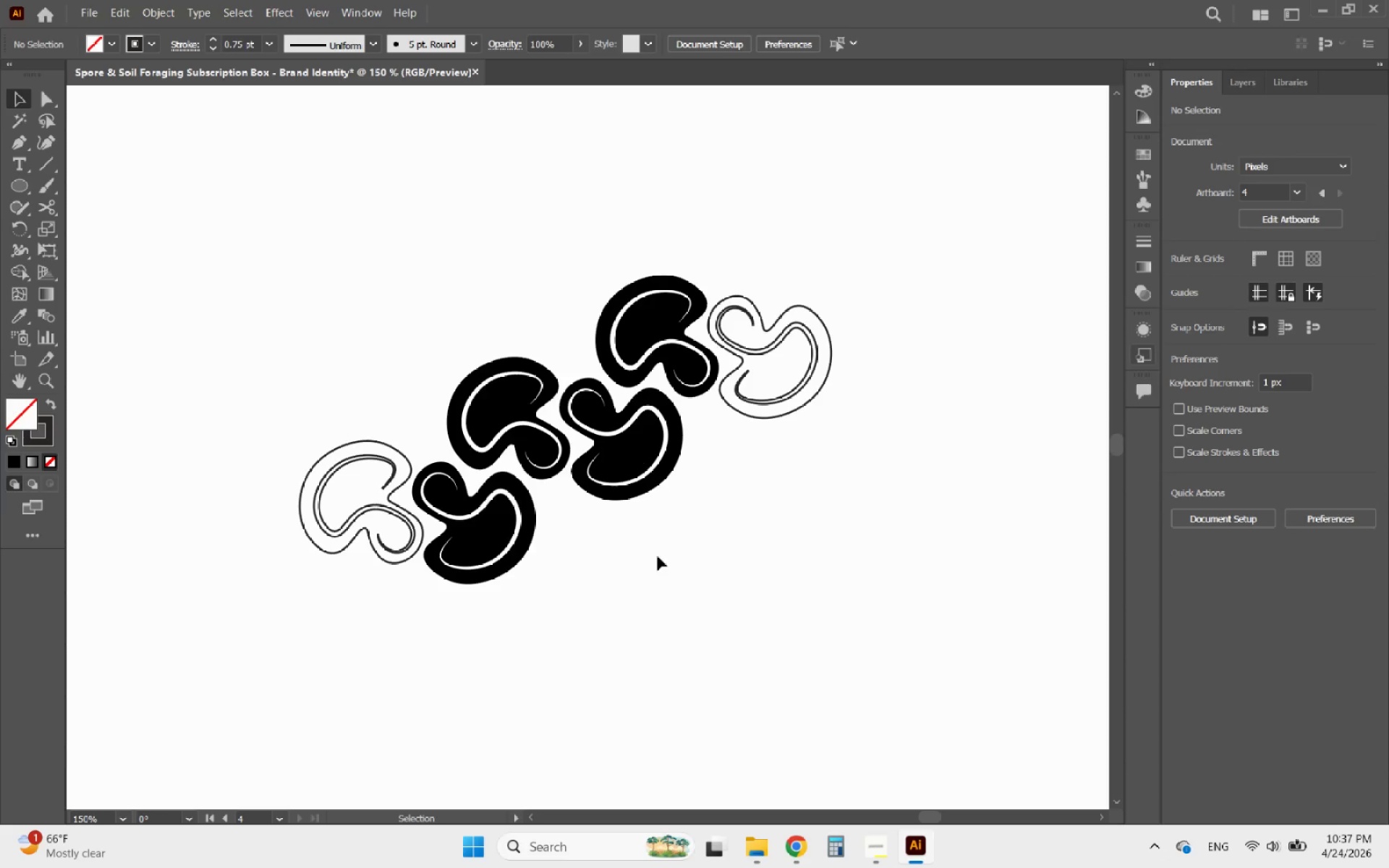 
left_click([636, 486])
 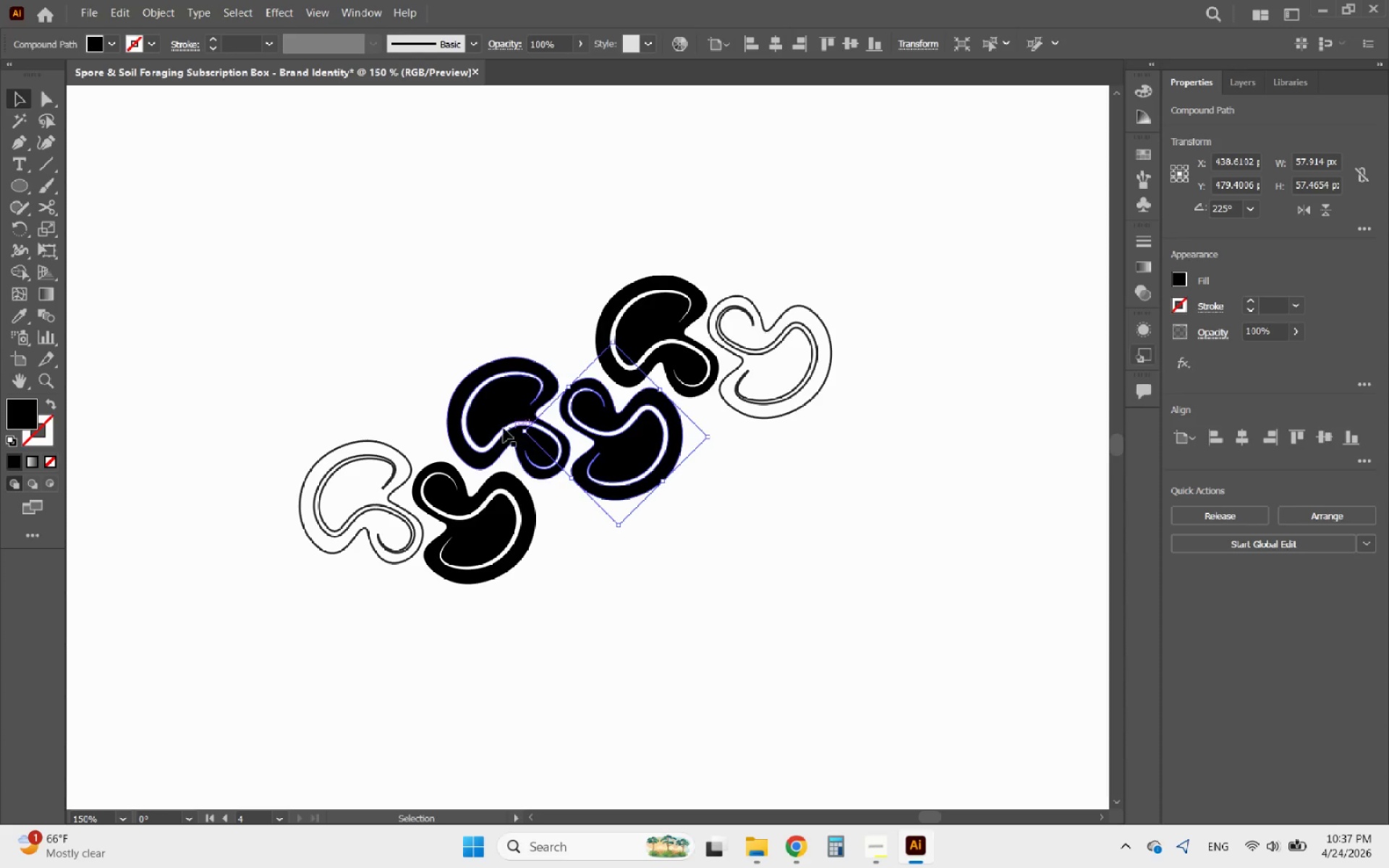 
hold_key(key=ShiftLeft, duration=0.48)
left_click([502, 428])
 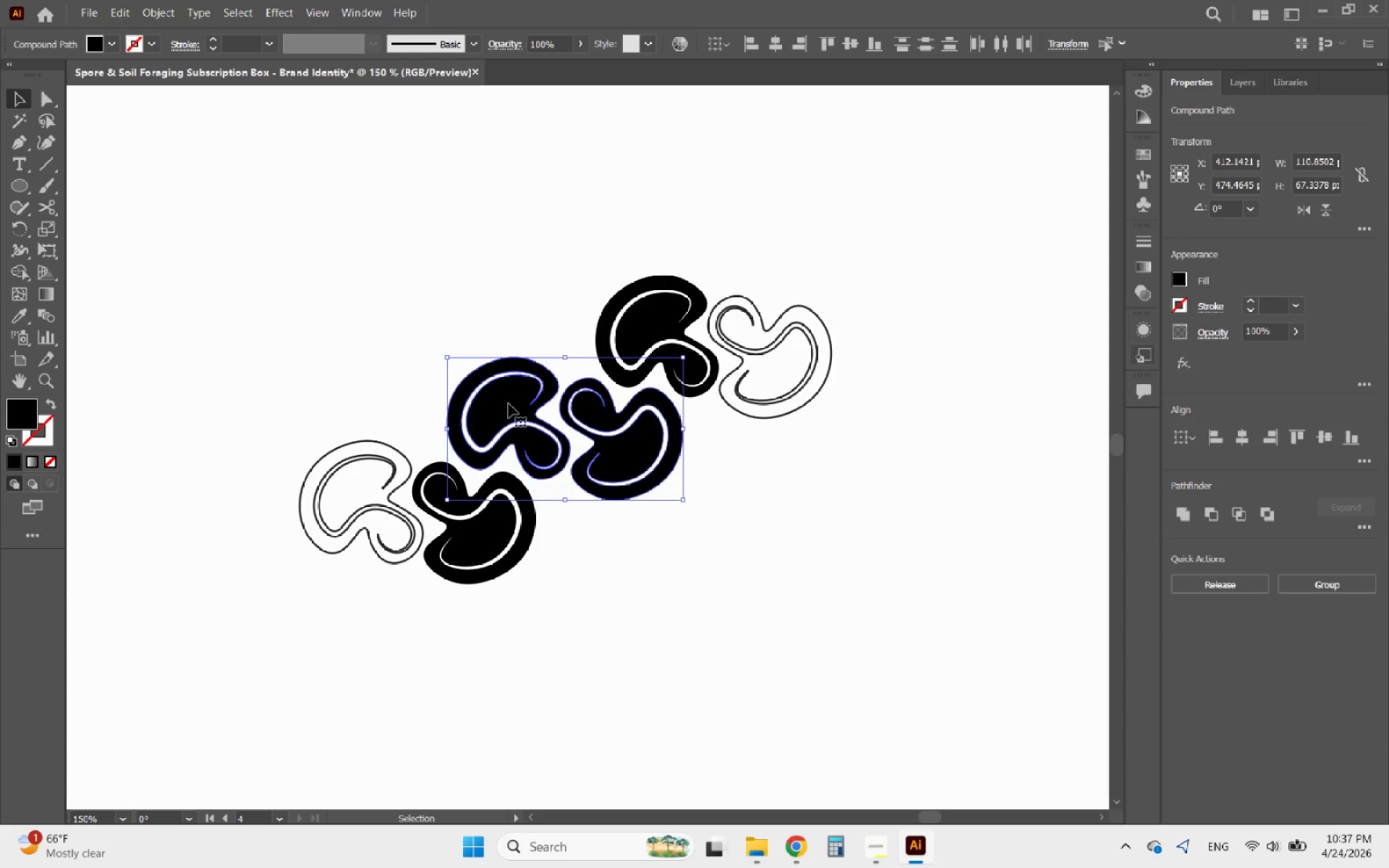 
hold_key(key=AltLeft, duration=1.55)
left_click_drag(start_coordinate=[509, 404], to_coordinate=[509, 644])
 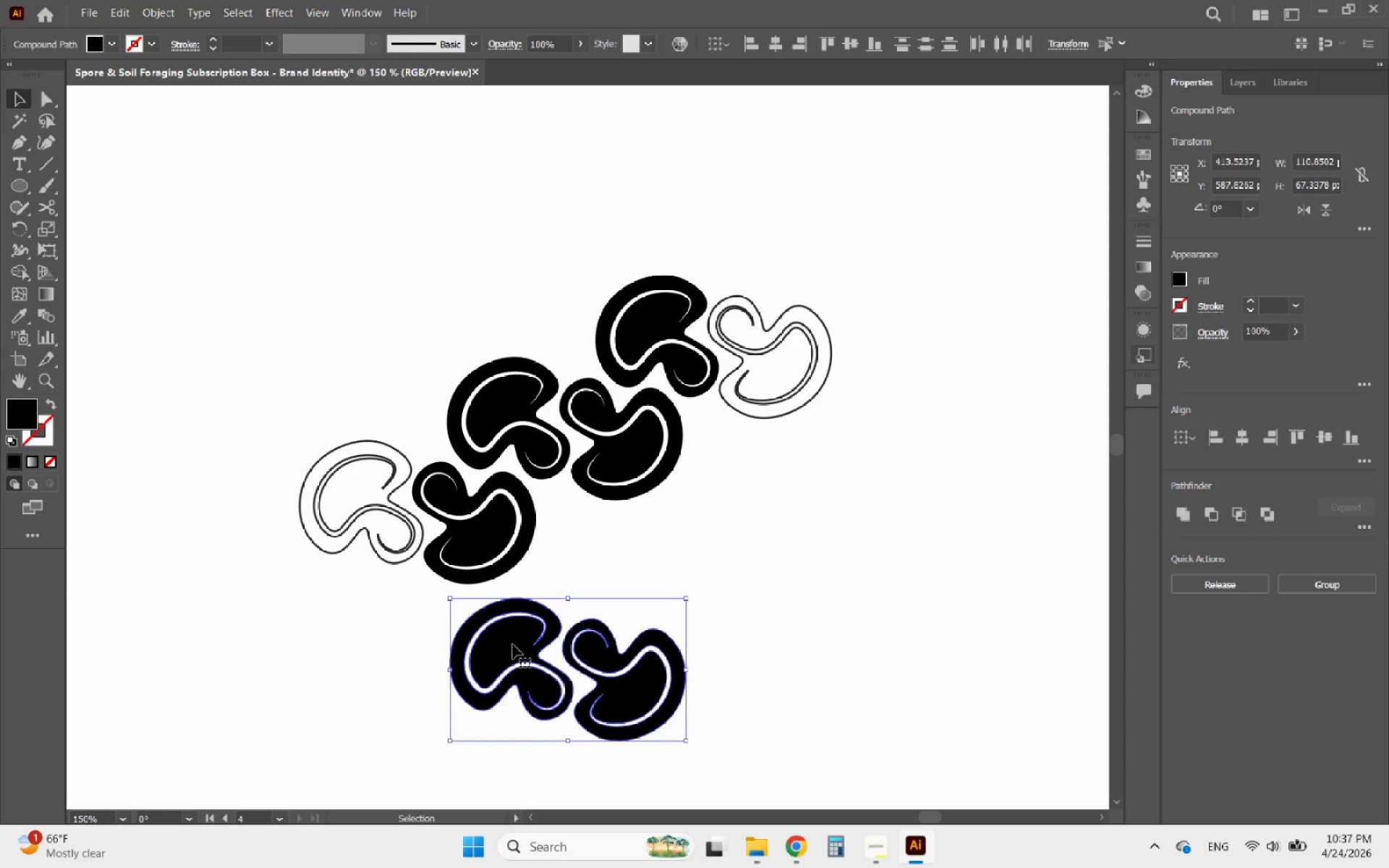 
left_click_drag(start_coordinate=[513, 644], to_coordinate=[217, 570])
 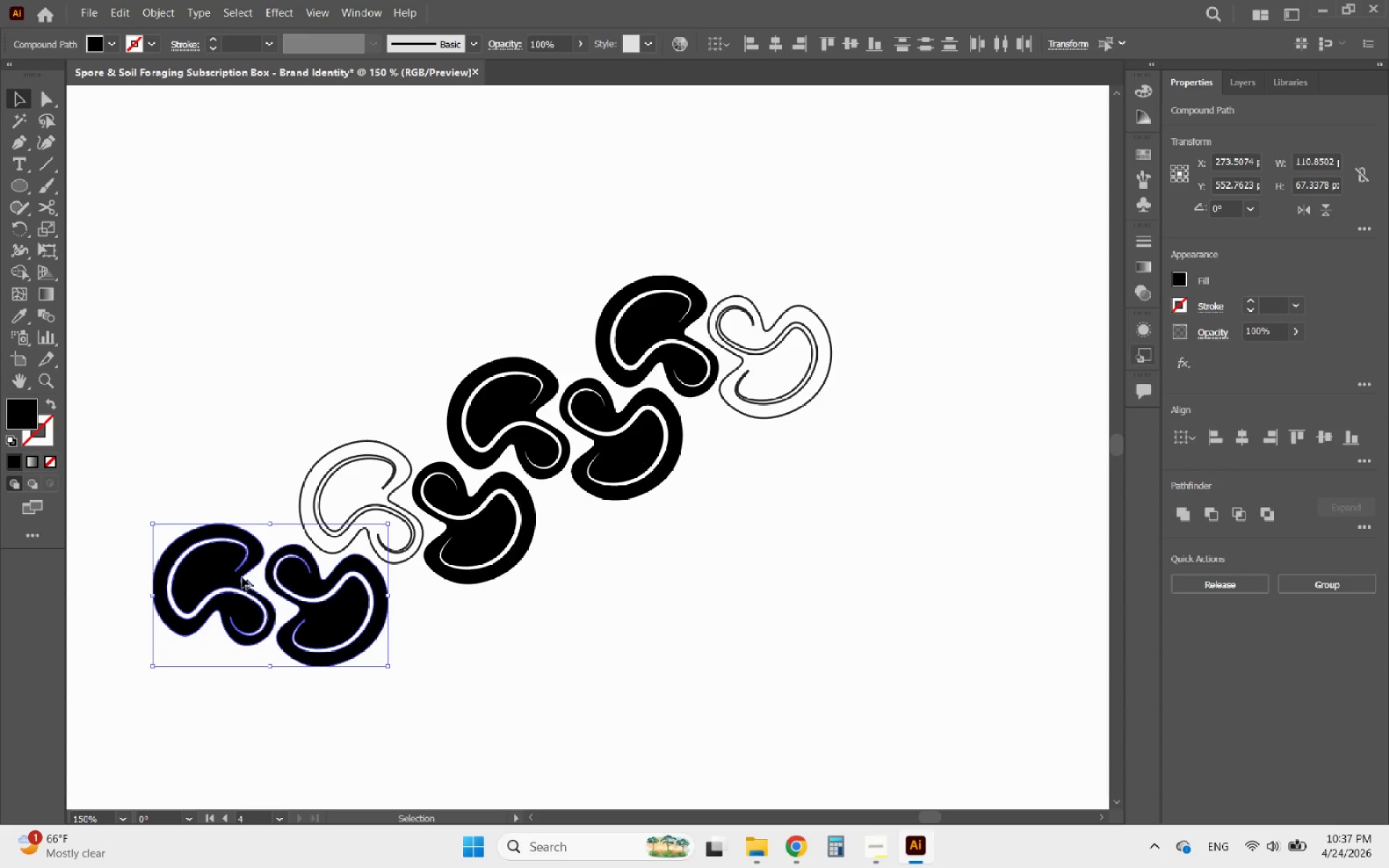 
hold_key(key=AltLeft, duration=1.2)
scroll: coordinate [294, 578], scroll_direction: up, amount: 4.0
 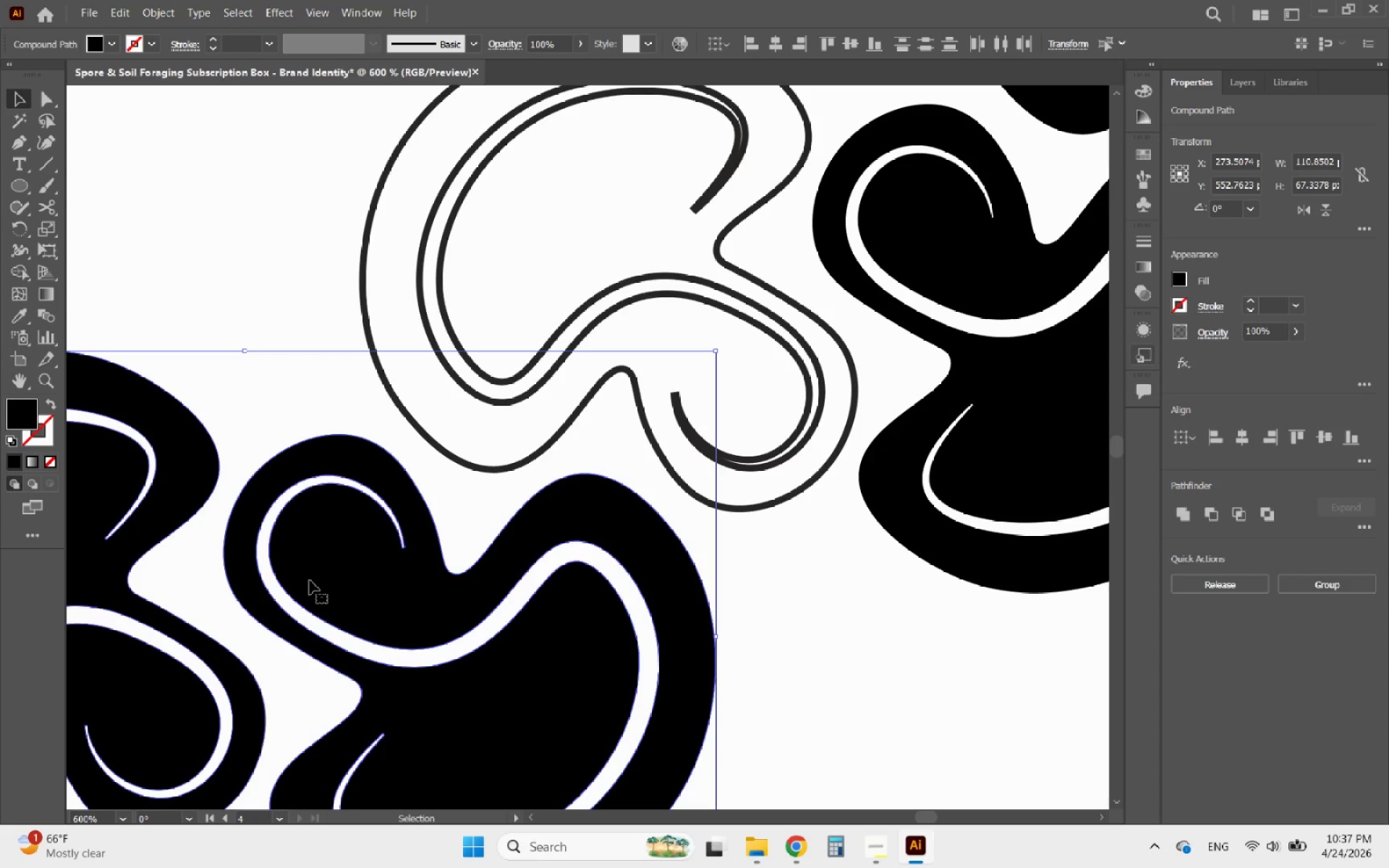 
left_click_drag(start_coordinate=[310, 580], to_coordinate=[305, 582])
 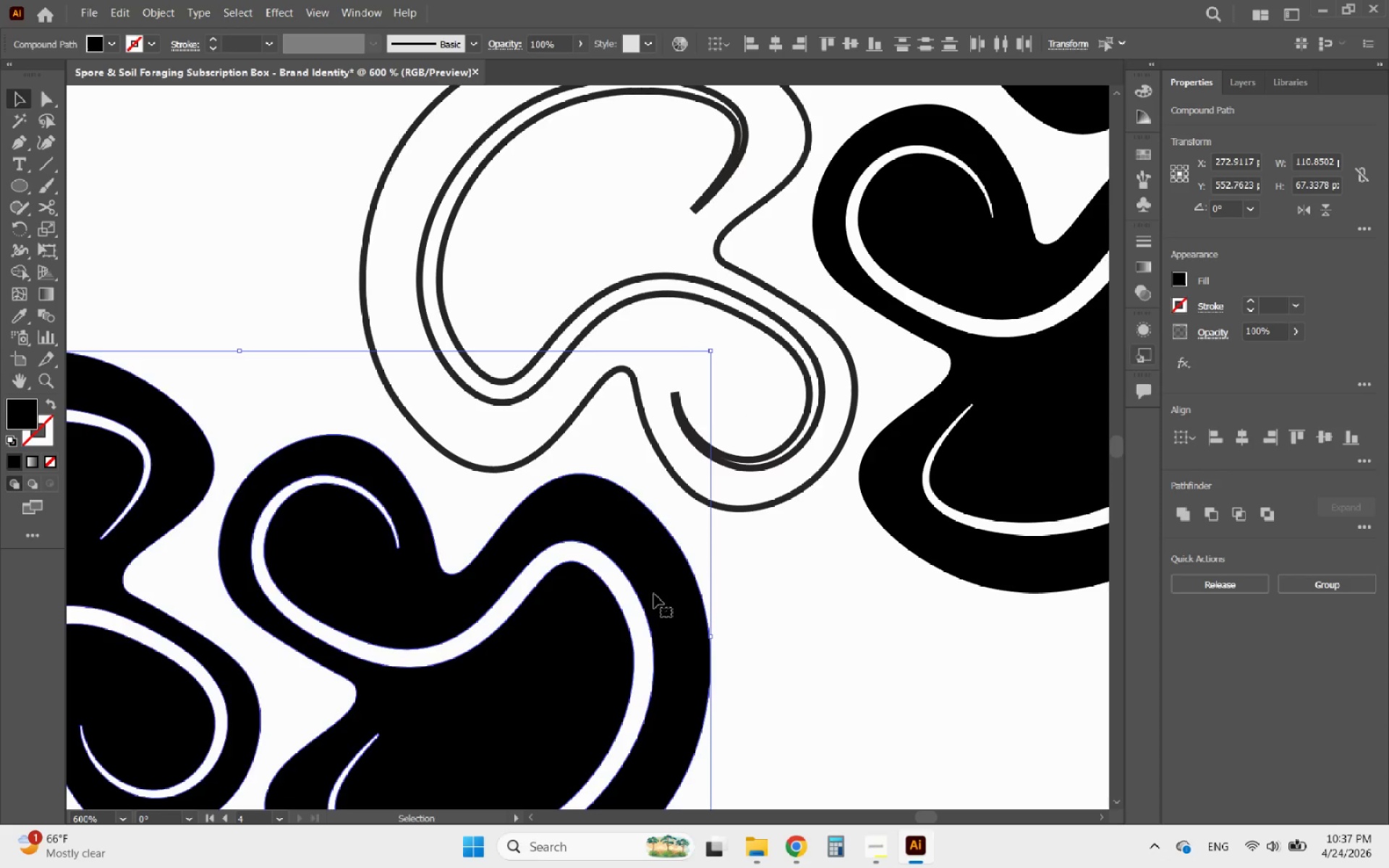 
hold_key(key=AltLeft, duration=1.12)
scroll: coordinate [535, 571], scroll_direction: down, amount: 6.0
 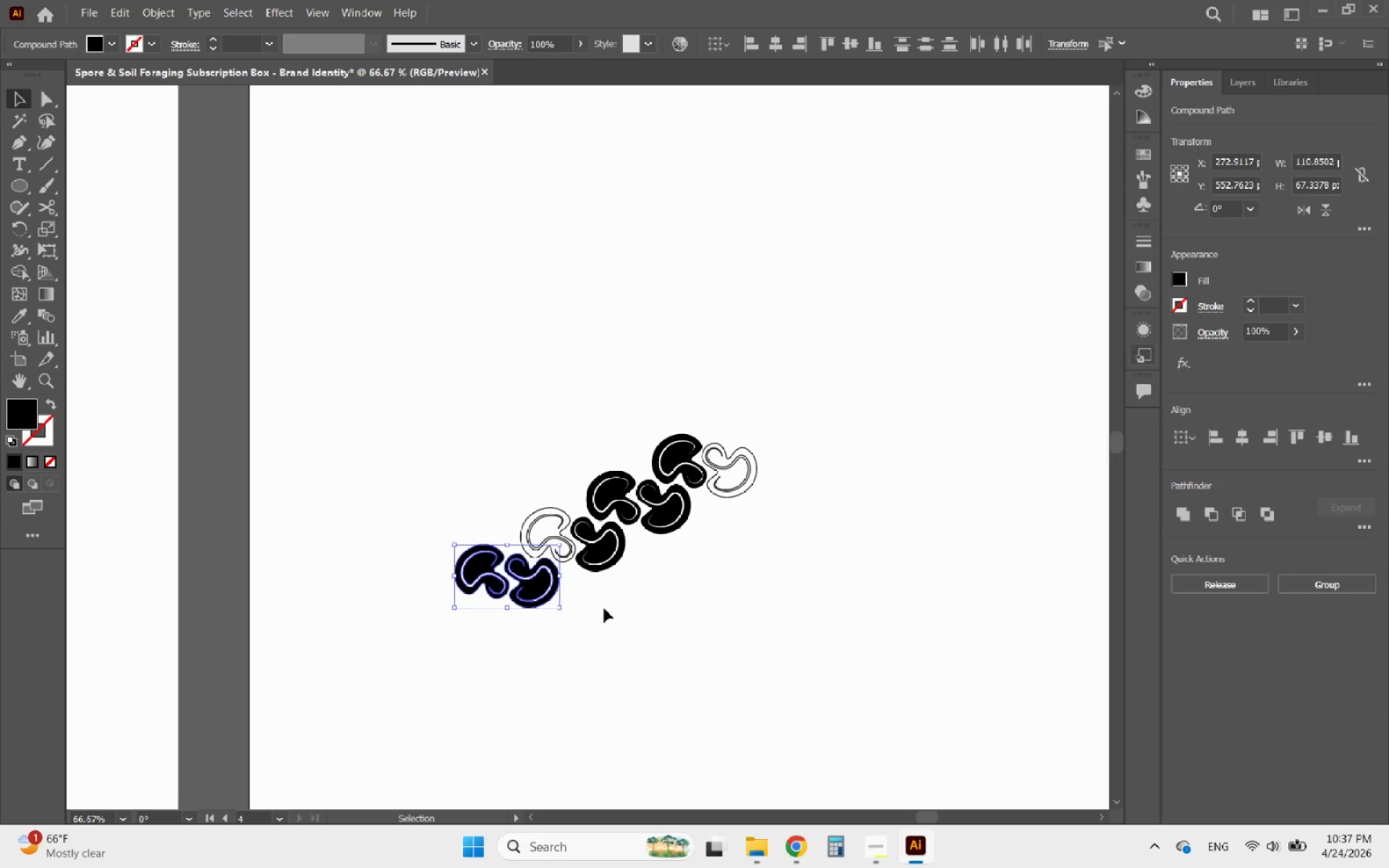 
left_click([619, 618])
 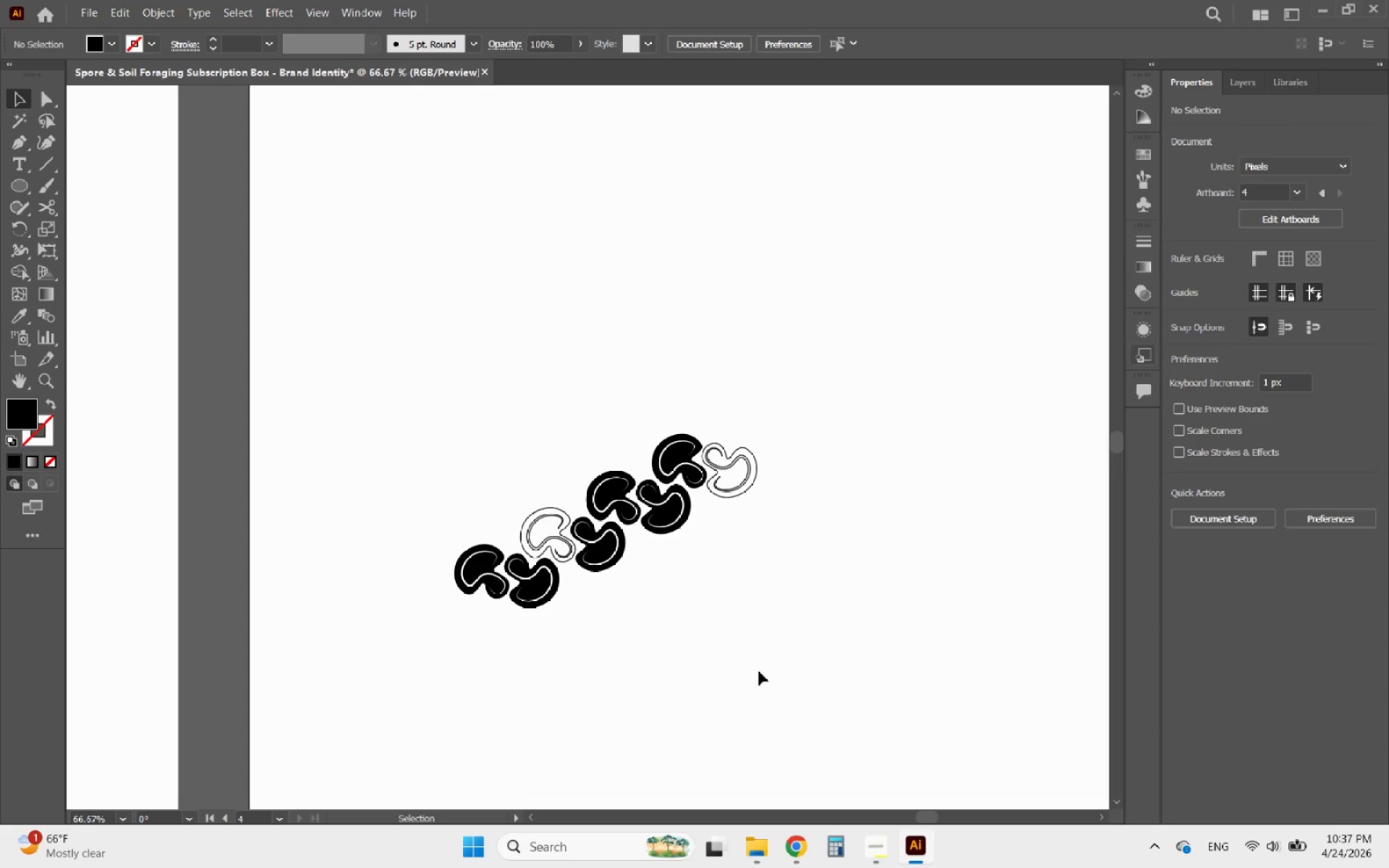 
left_click_drag(start_coordinate=[811, 686], to_coordinate=[720, 633])
 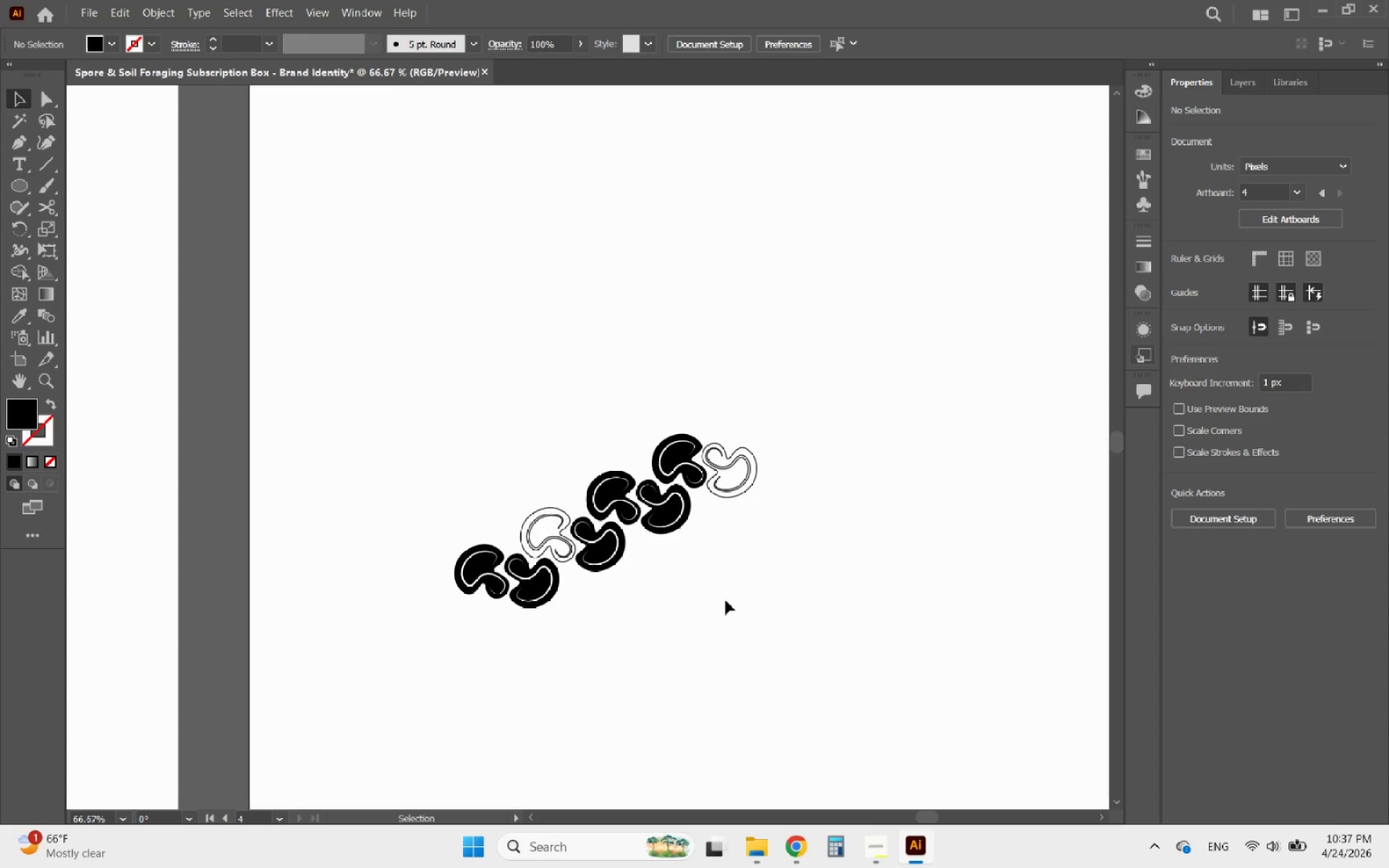 
hold_key(key=AltLeft, duration=0.67)
scroll: coordinate [721, 522], scroll_direction: up, amount: 1.0
 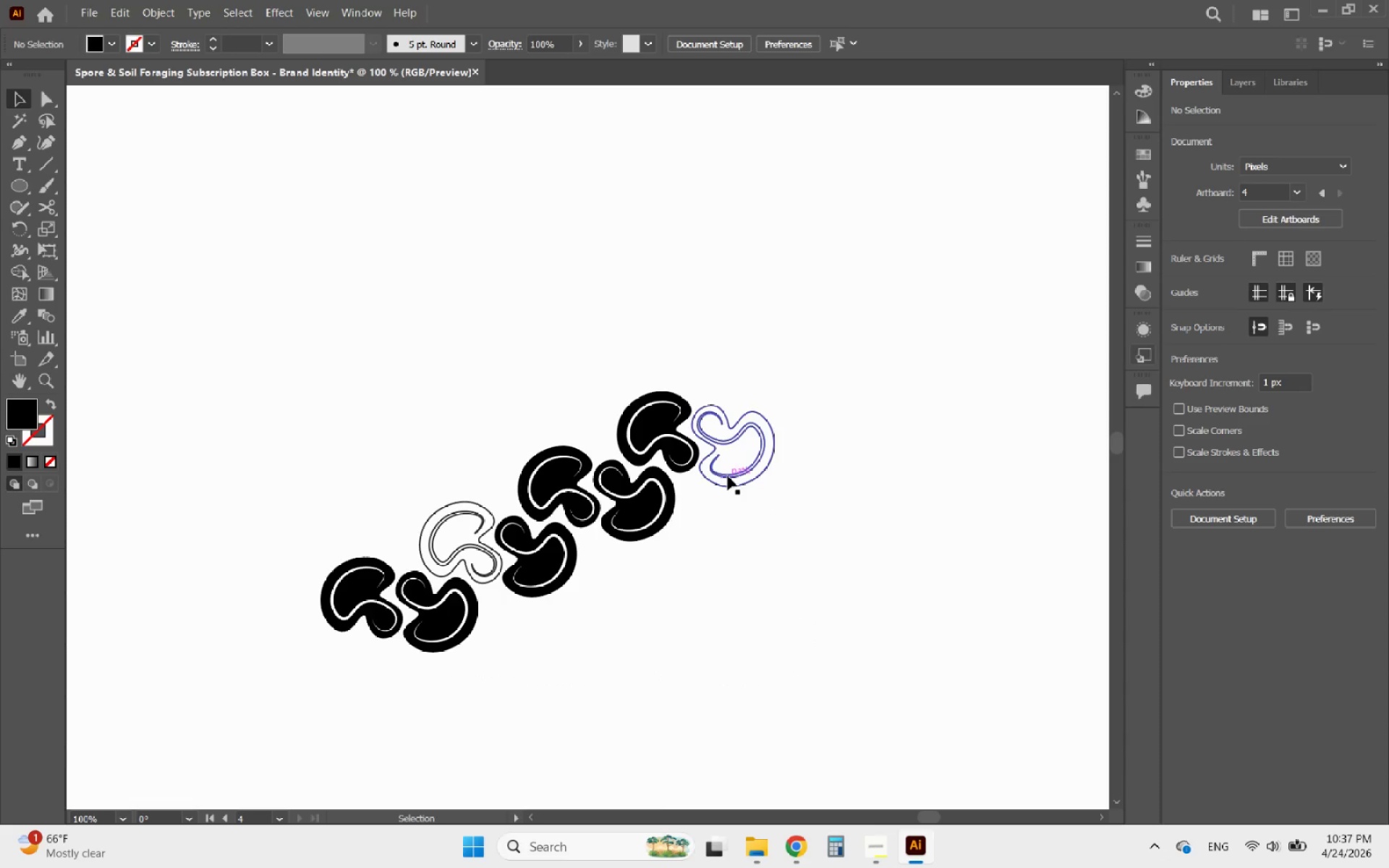 
hold_key(key=ShiftLeft, duration=1.88)
left_click([441, 522])
 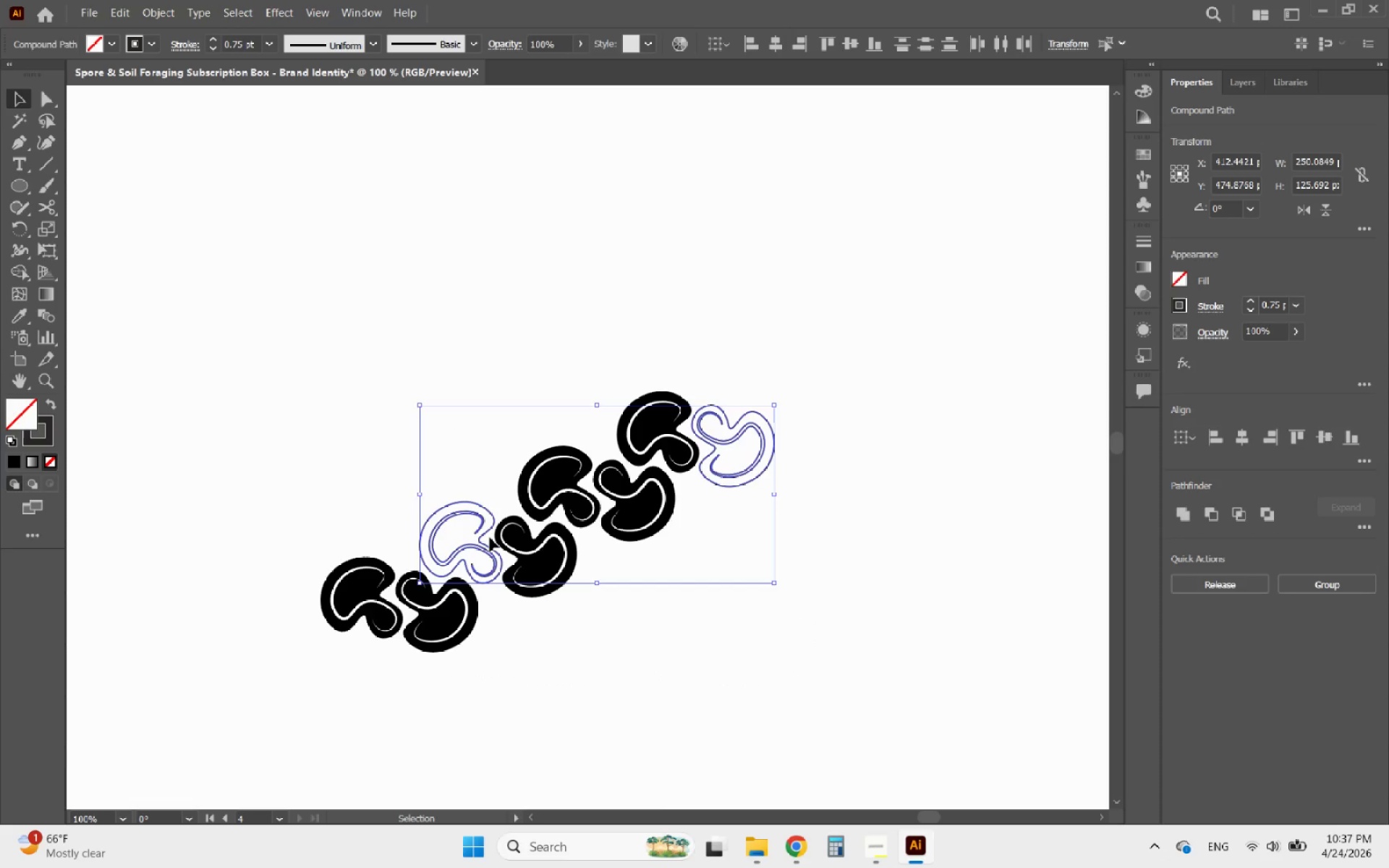 
right_click([480, 542])
 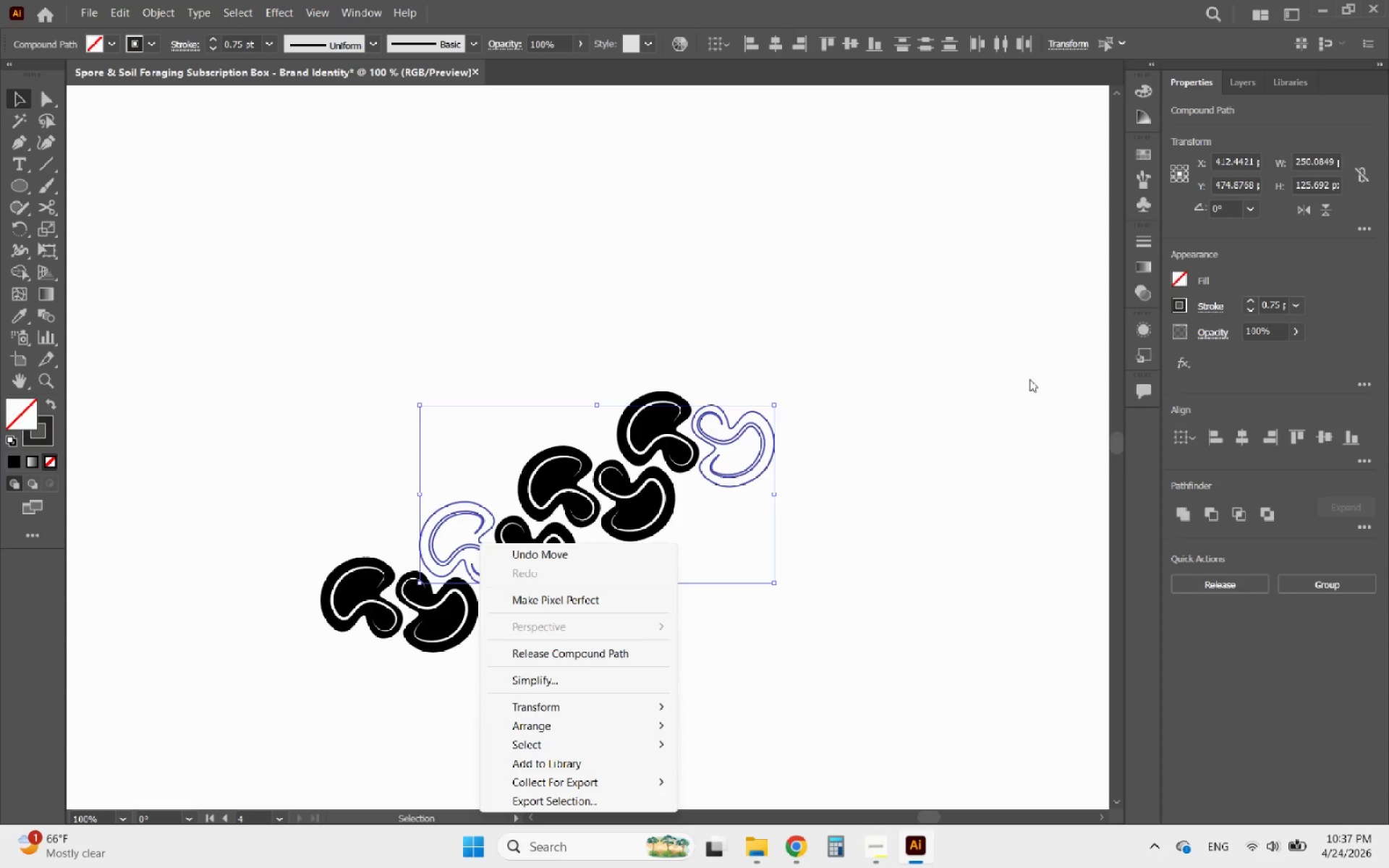 
left_click([167, 14])
 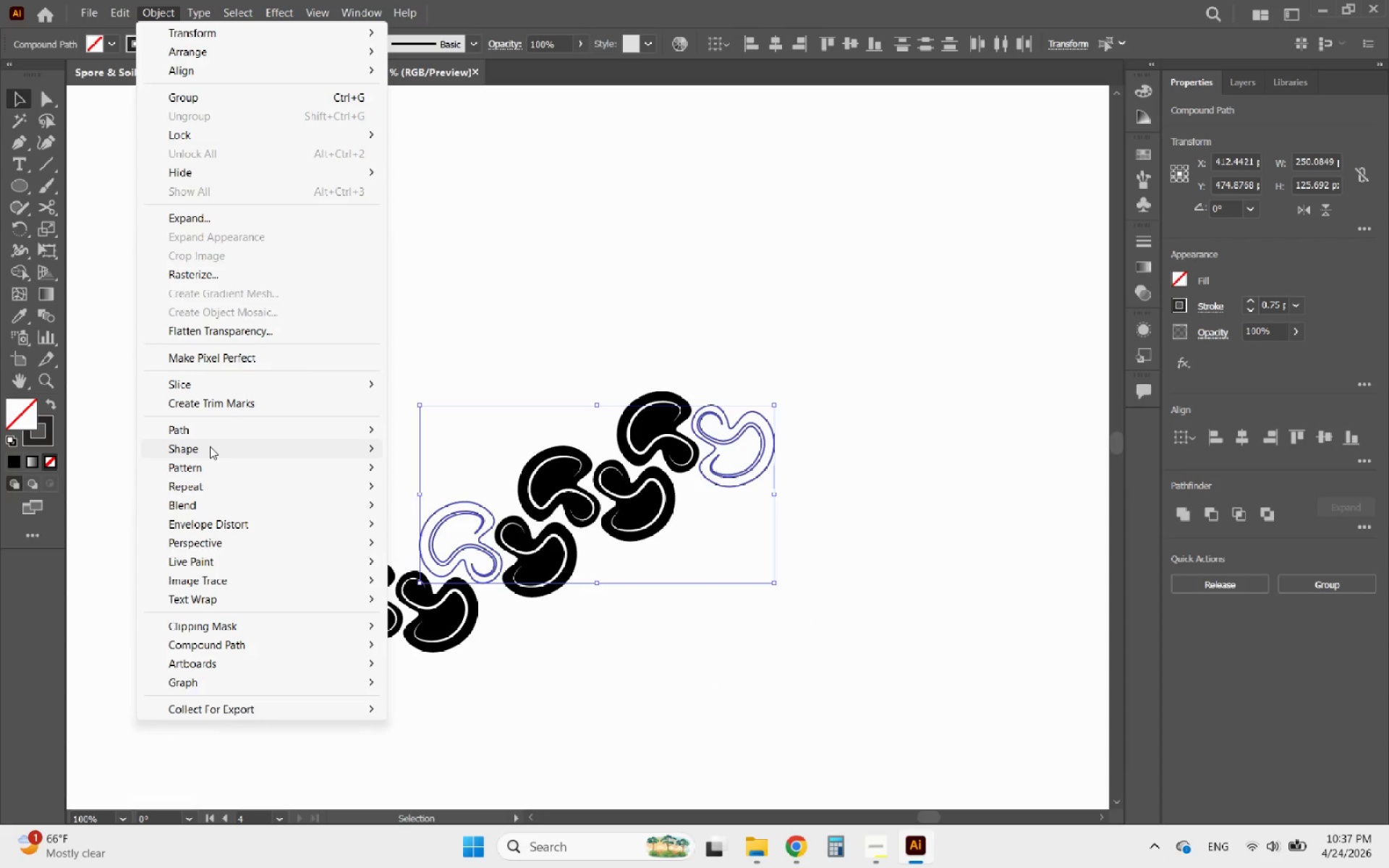 
left_click([200, 425])
 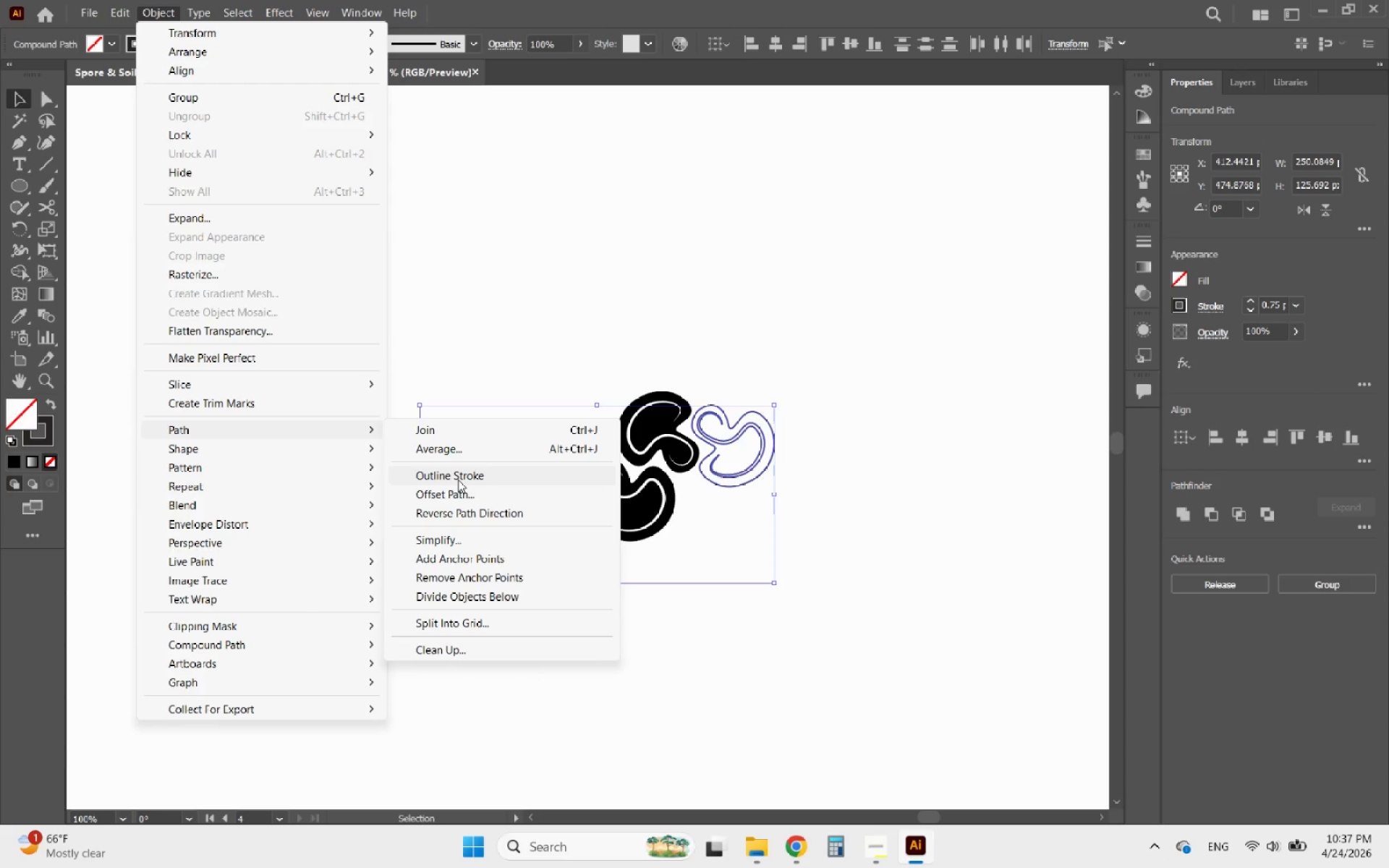 
left_click([458, 480])
 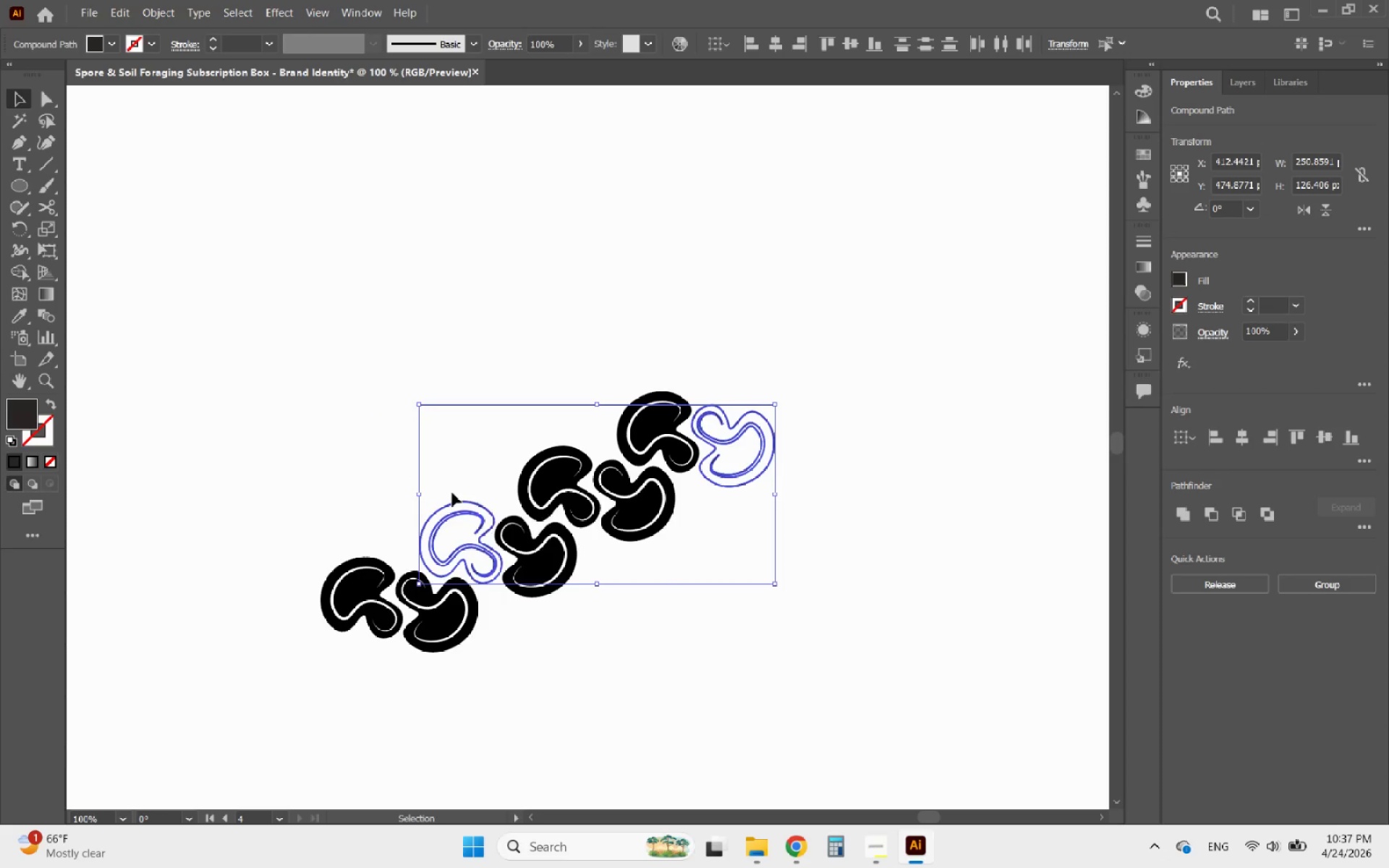 
hold_key(key=AltLeft, duration=3.08)
scroll: coordinate [408, 629], scroll_direction: up, amount: 9.0
 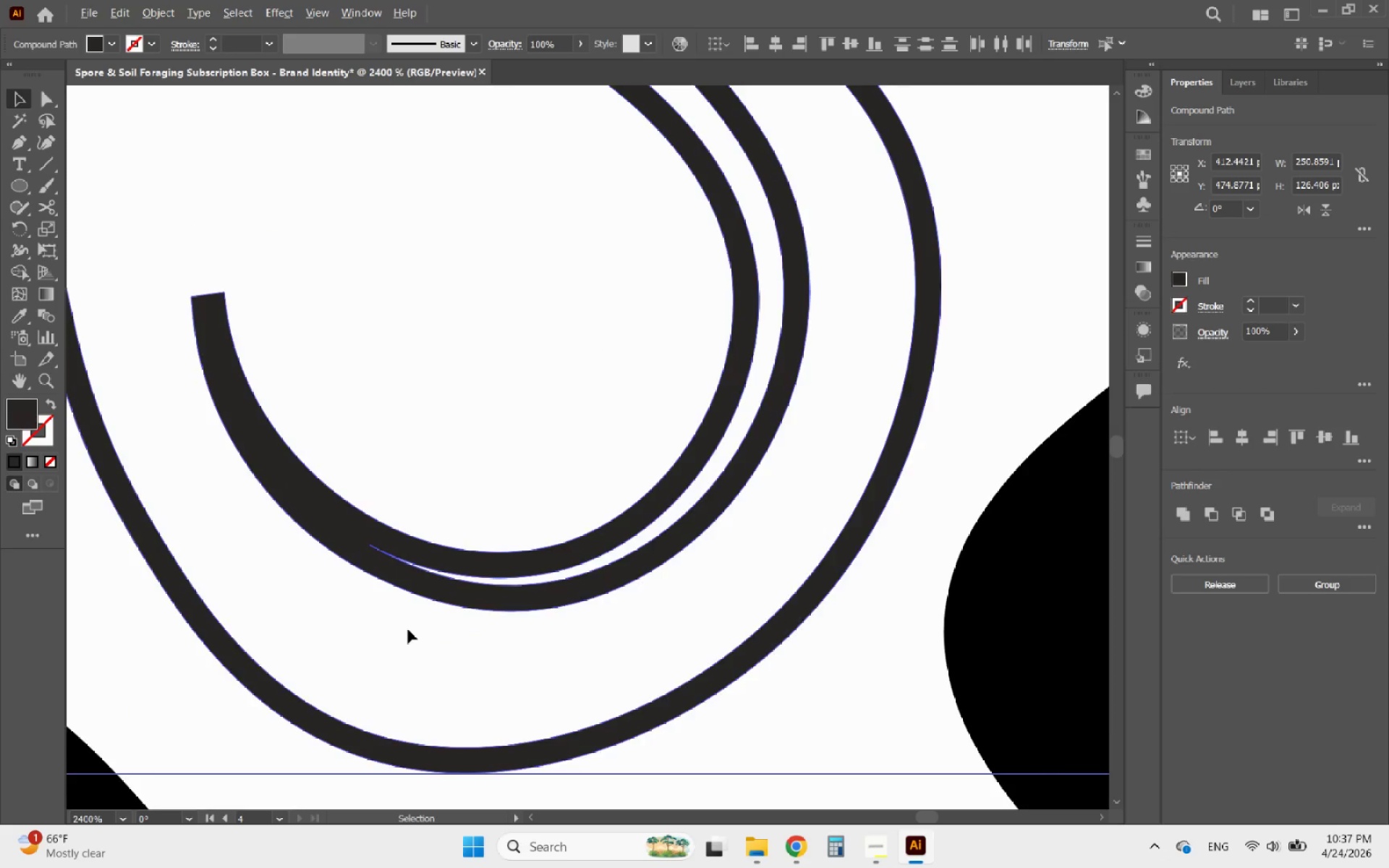 
scroll: coordinate [411, 616], scroll_direction: down, amount: 7.0
 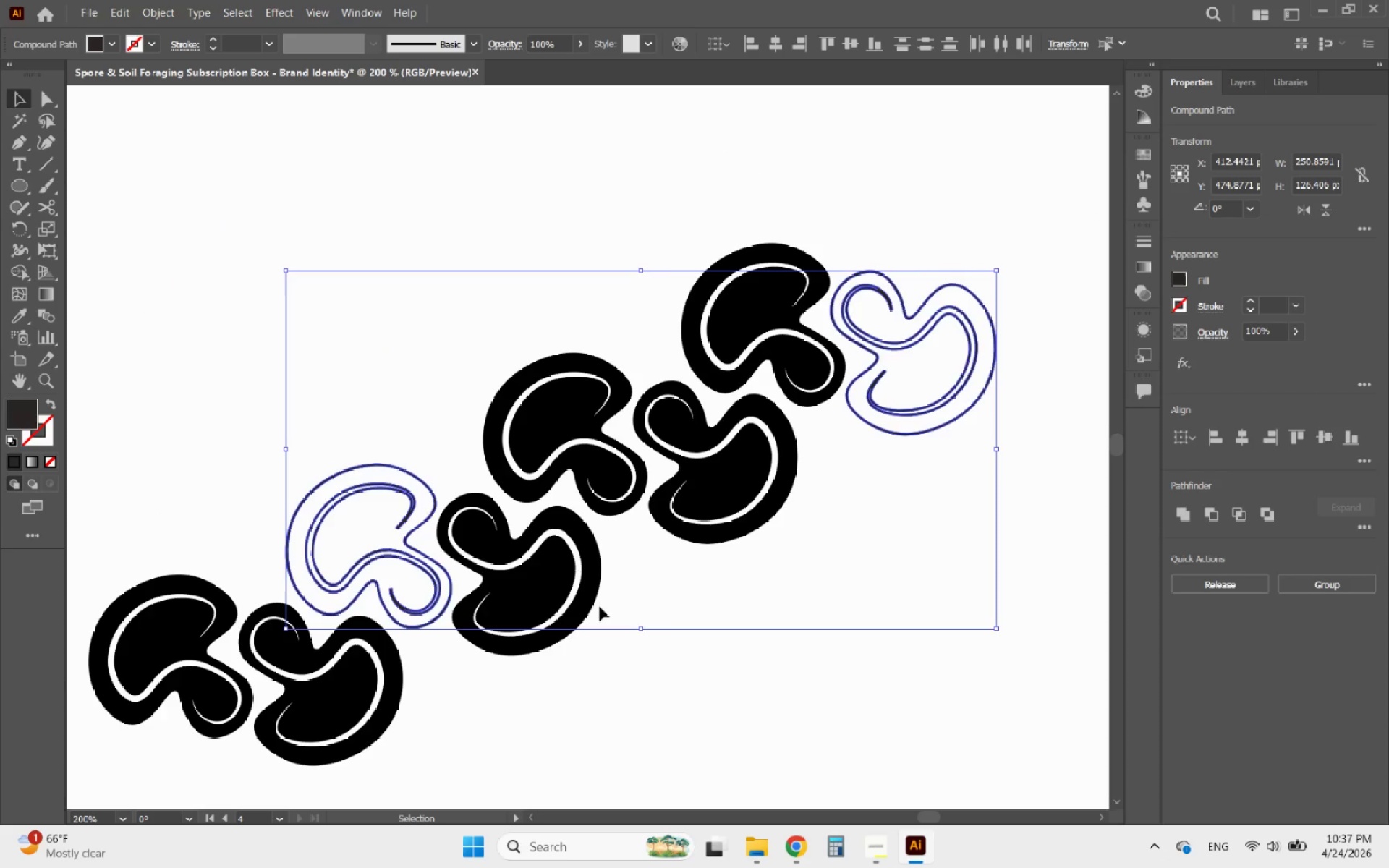 
hold_key(key=AltLeft, duration=0.61)
scroll: coordinate [649, 503], scroll_direction: down, amount: 2.0
 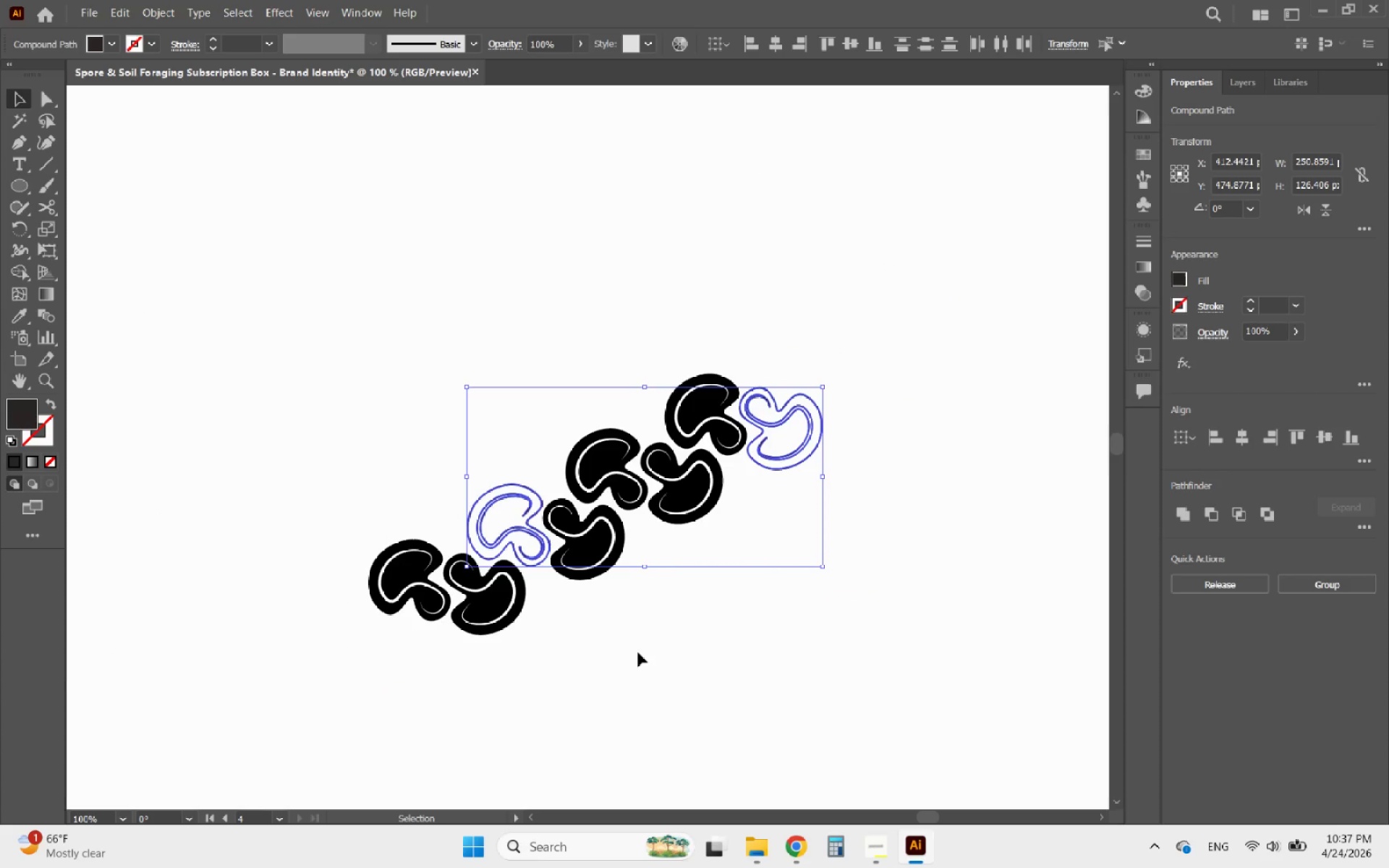 
left_click([638, 652])
 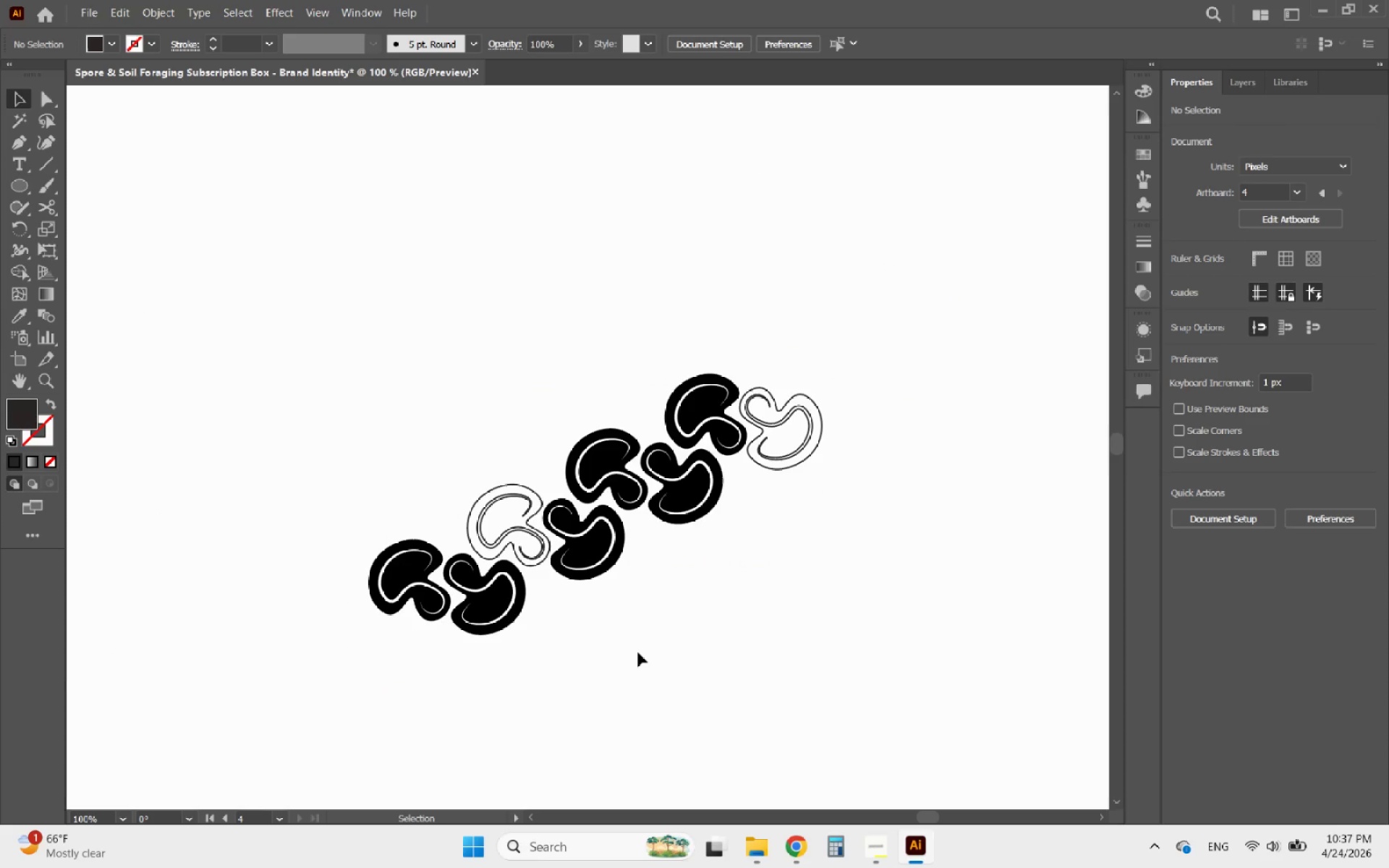 
hold_key(key=AltLeft, duration=2.59)
scroll: coordinate [714, 456], scroll_direction: down, amount: 1.0
 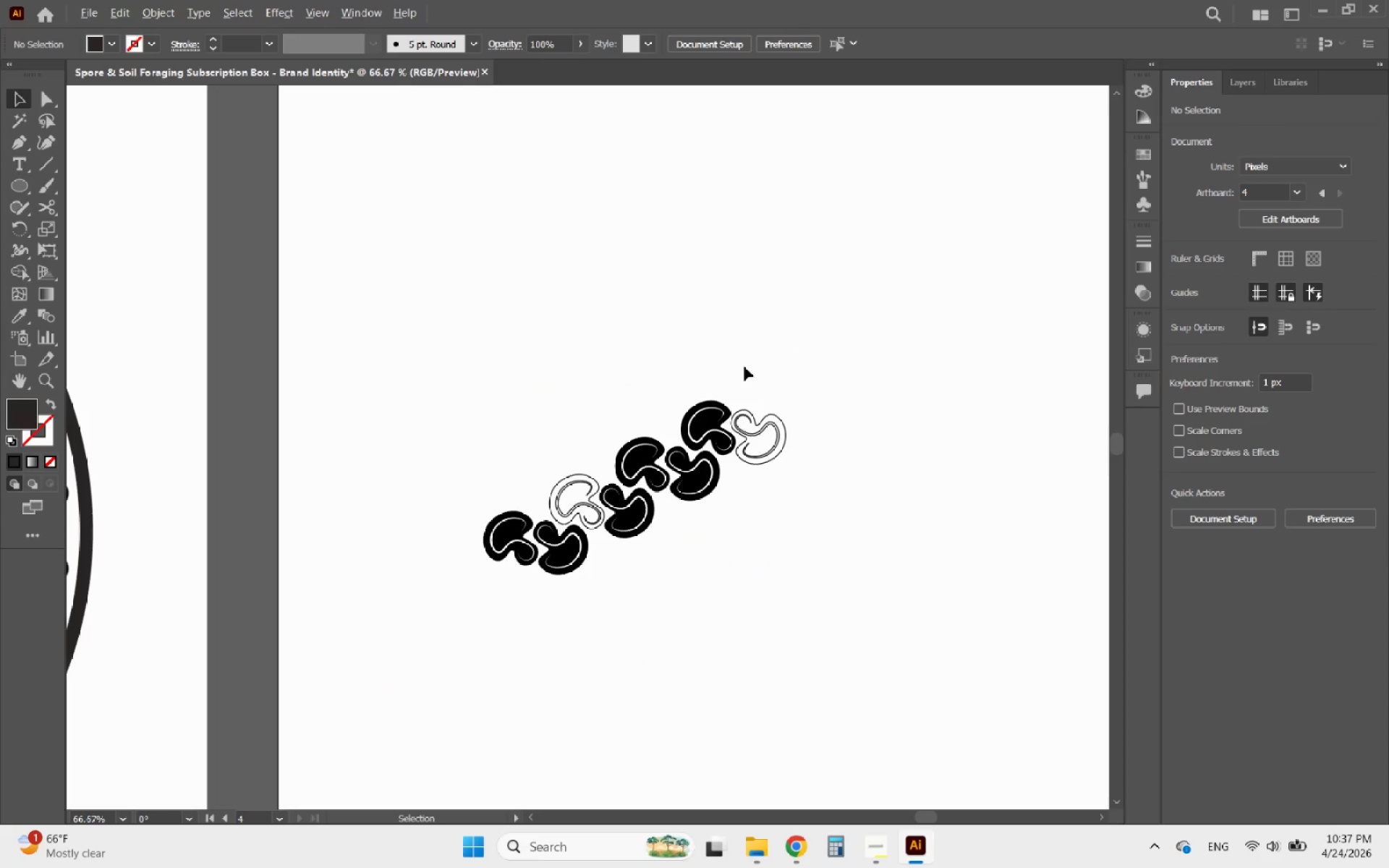 
scroll: coordinate [723, 396], scroll_direction: up, amount: 1.0
 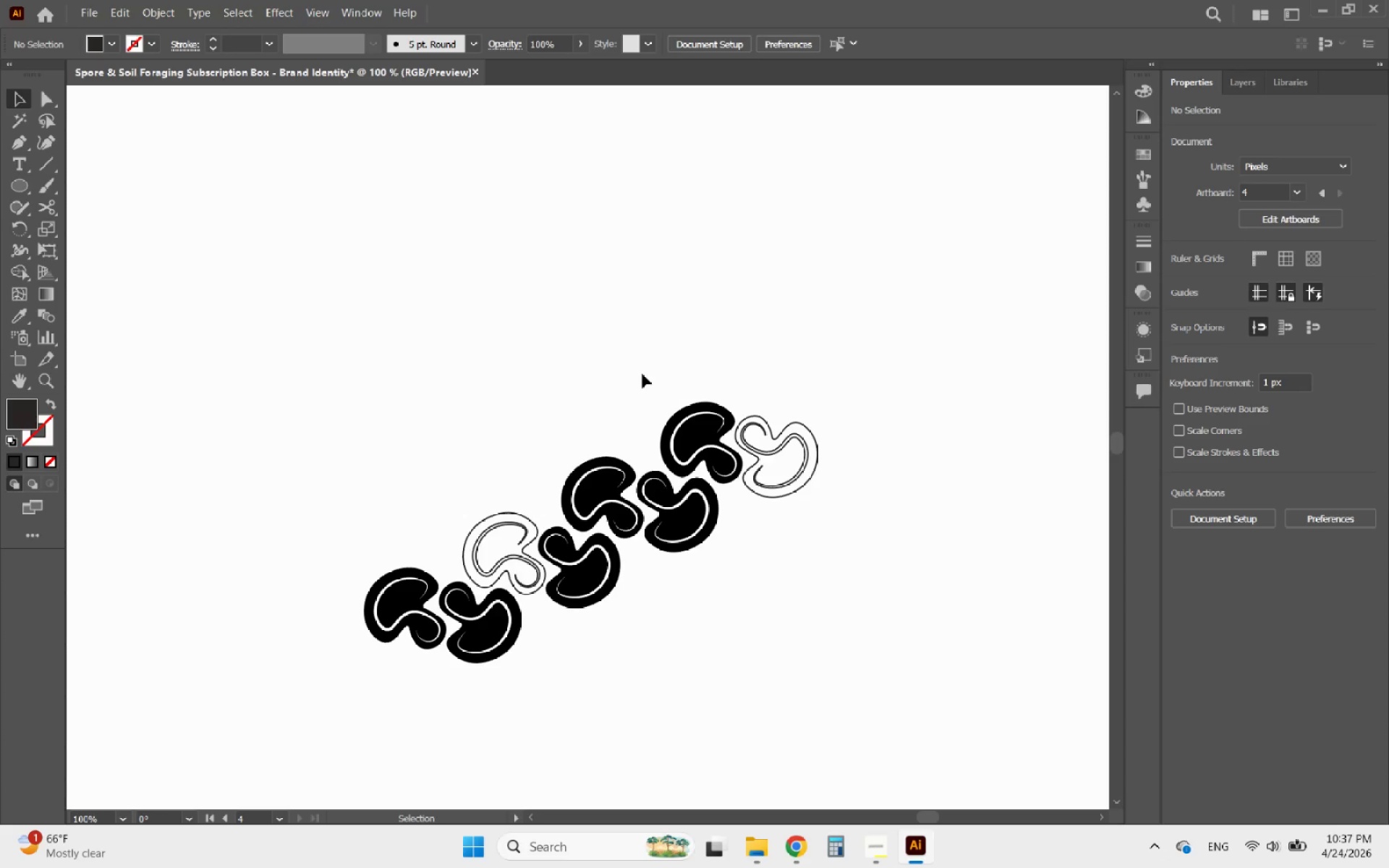 
hold_key(key=AltLeft, duration=1.69)
scroll: coordinate [749, 388], scroll_direction: down, amount: 4.0
 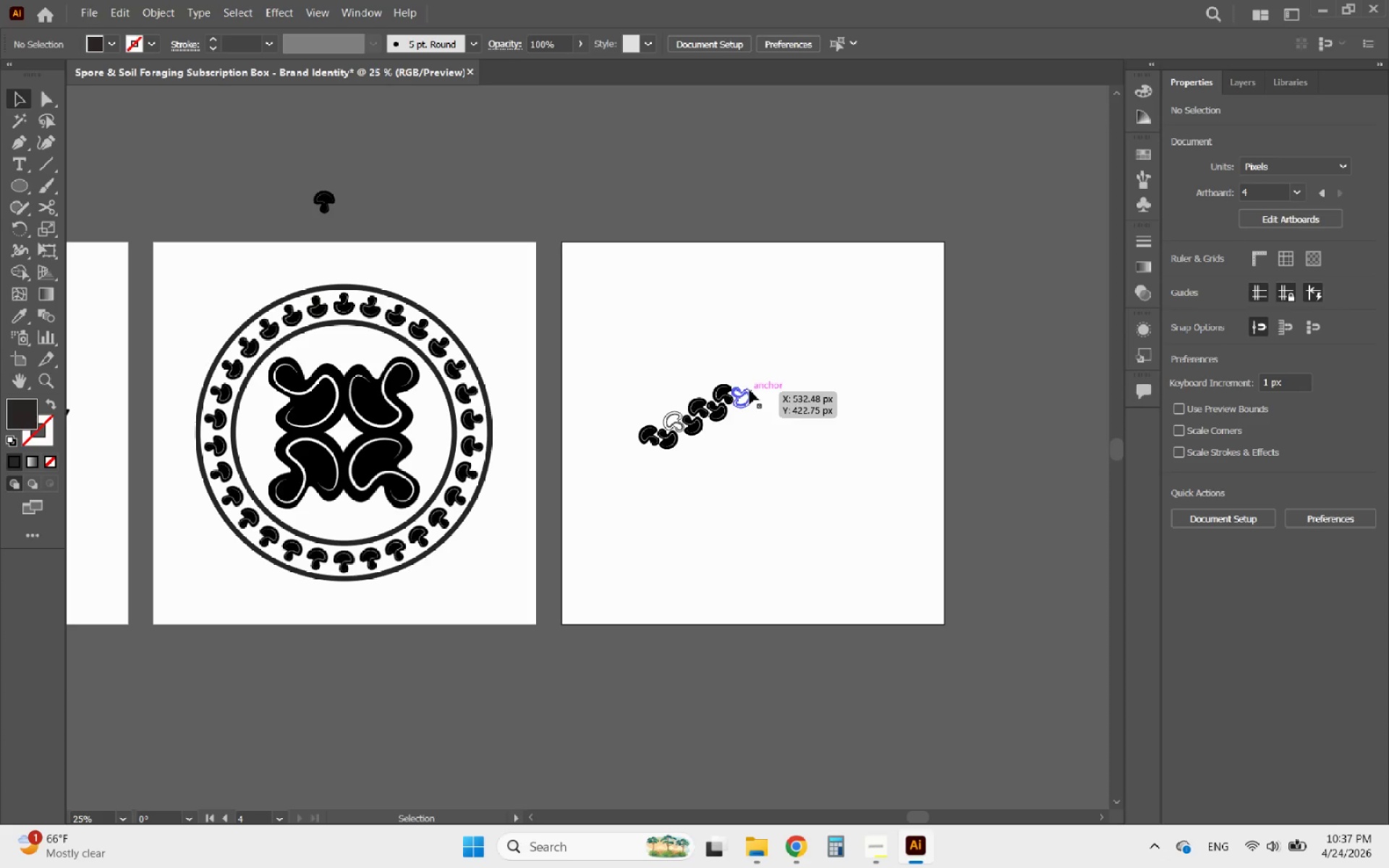 
hold_key(key=AltLeft, duration=0.77)
scroll: coordinate [749, 390], scroll_direction: down, amount: 2.0
 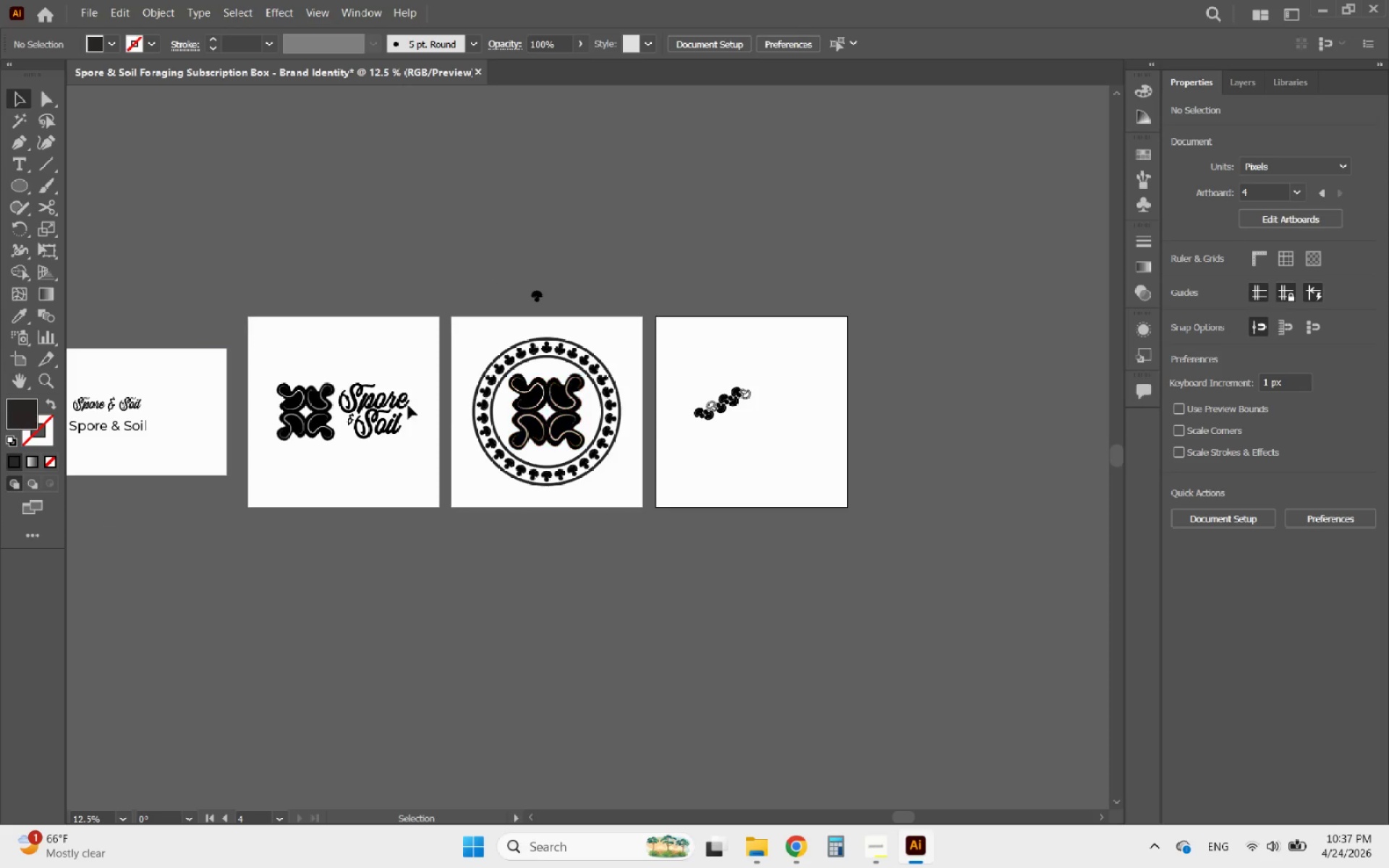 
hold_key(key=AltLeft, duration=1.98)
scroll: coordinate [455, 420], scroll_direction: down, amount: 2.0
 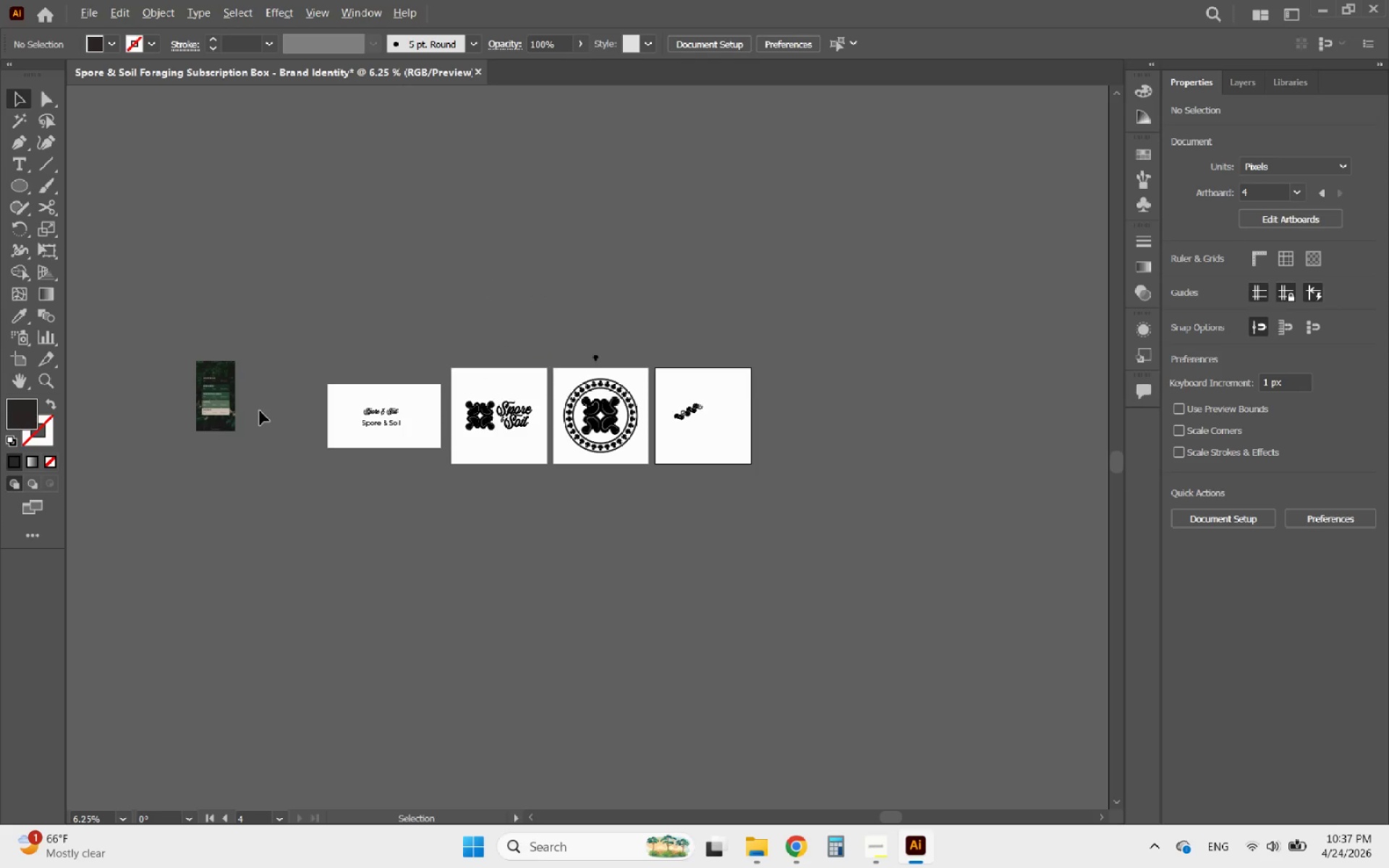 
scroll: coordinate [260, 411], scroll_direction: up, amount: 2.0
 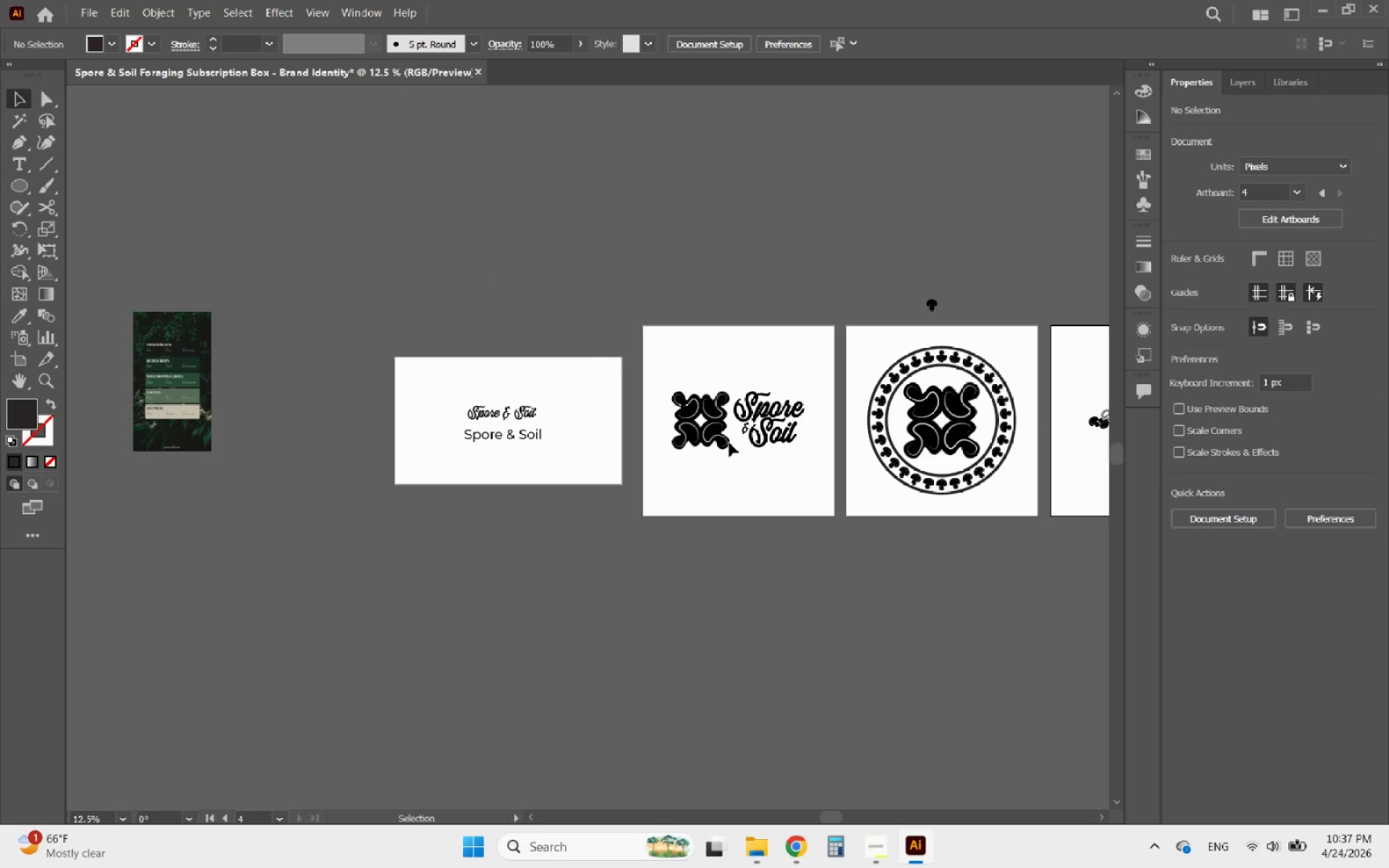 
left_click([721, 436])
 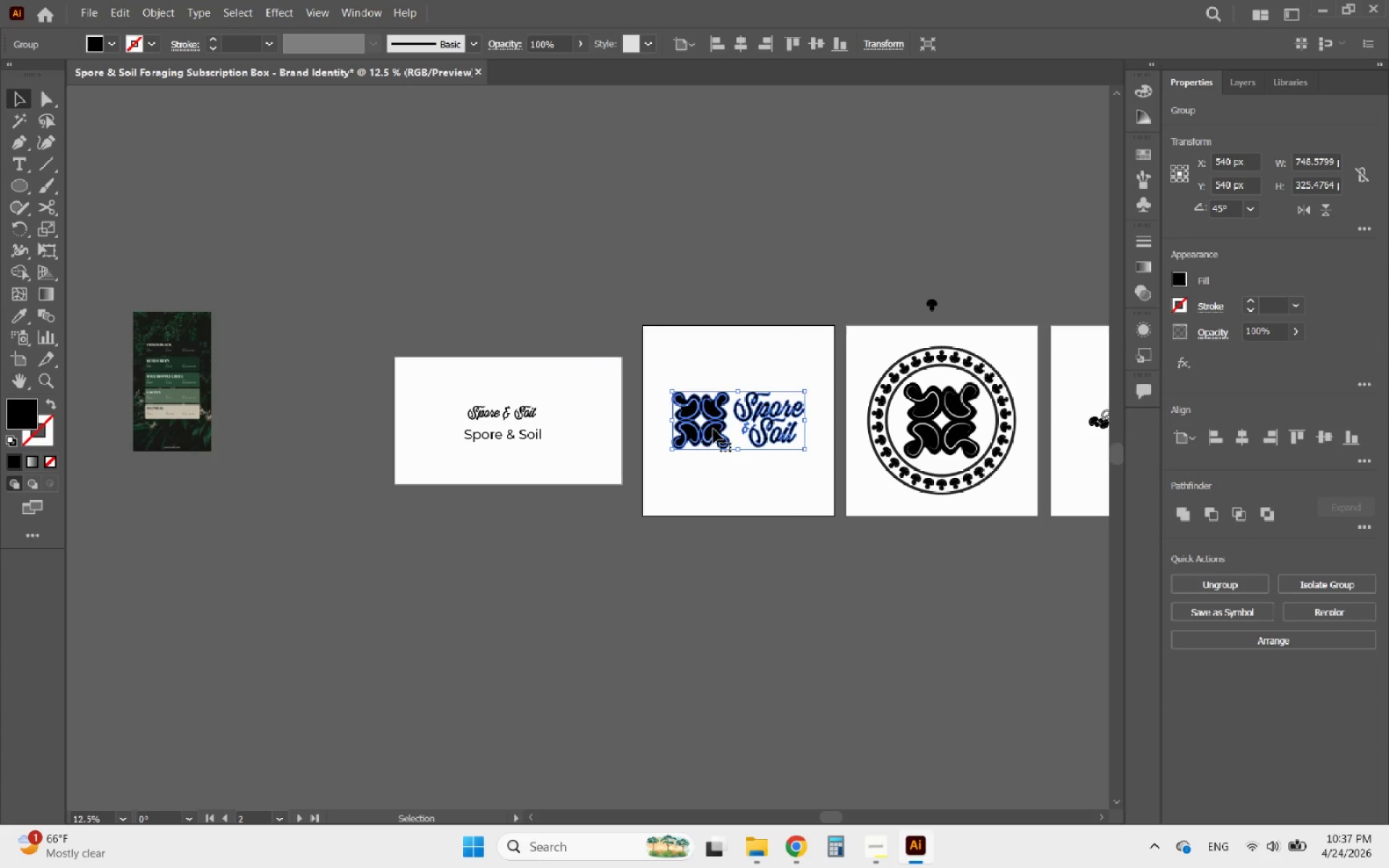 
double_click([713, 429])
 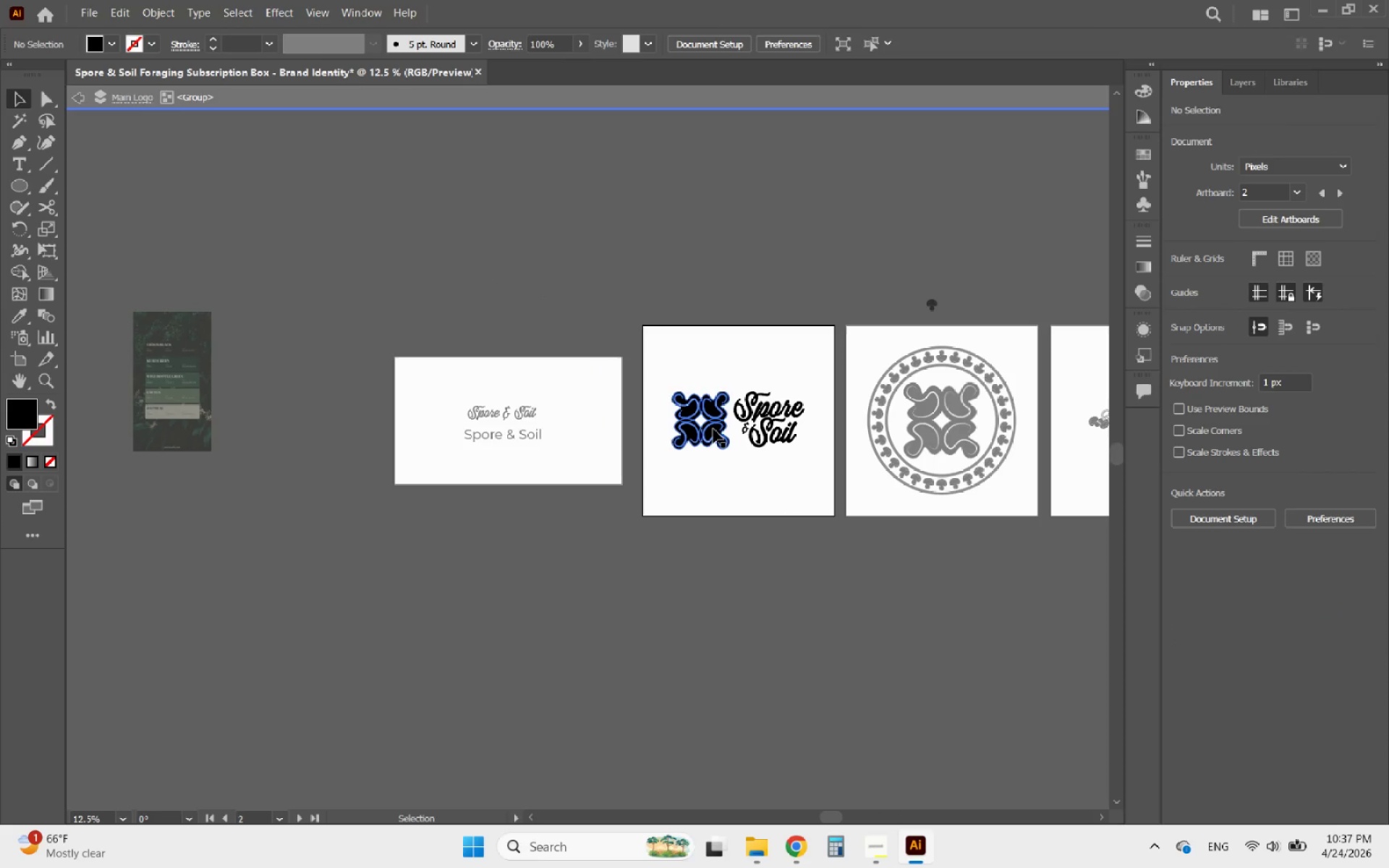 
triple_click([713, 429])
 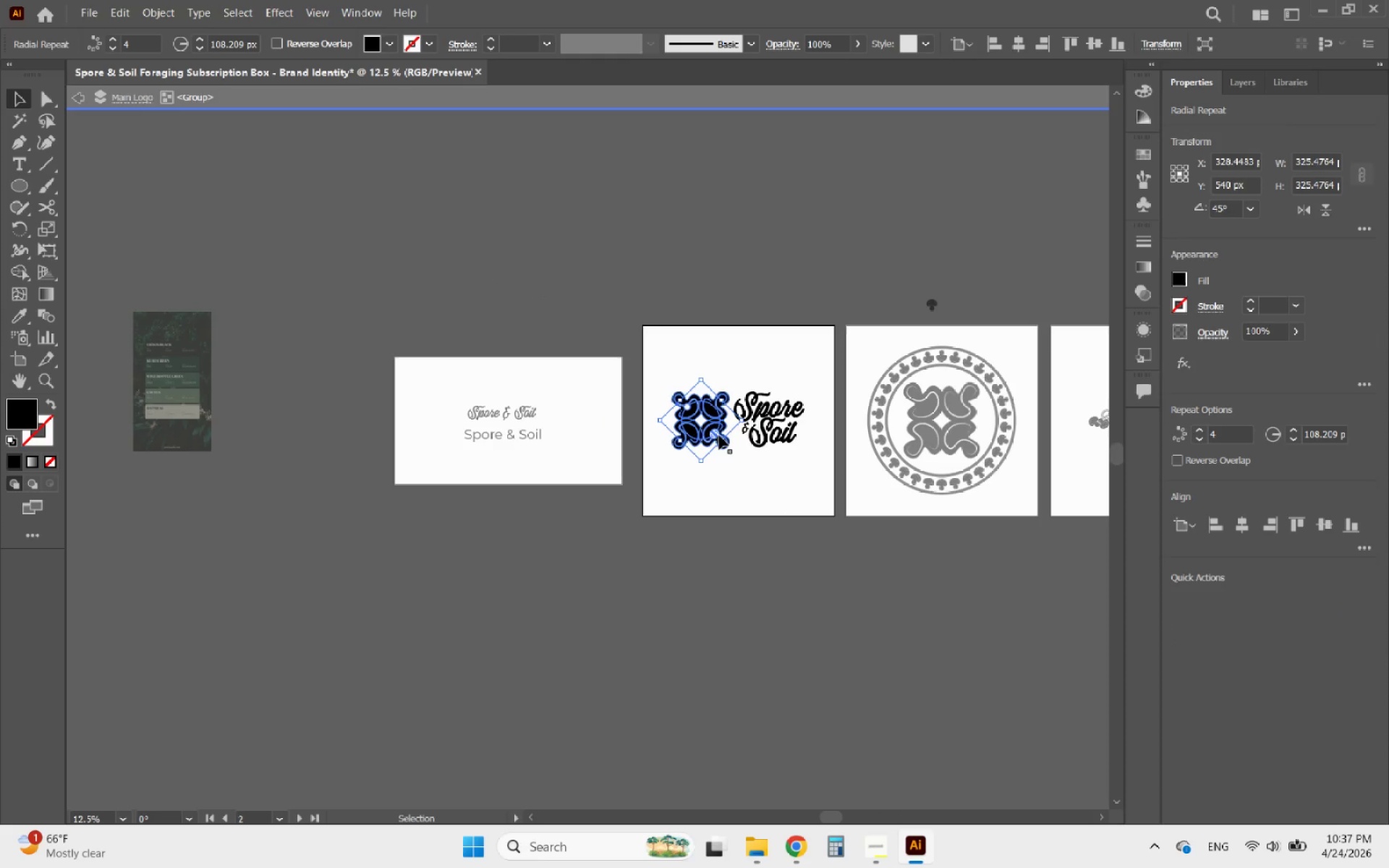 
hold_key(key=AltLeft, duration=1.12)
scroll: coordinate [718, 435], scroll_direction: up, amount: 2.0
 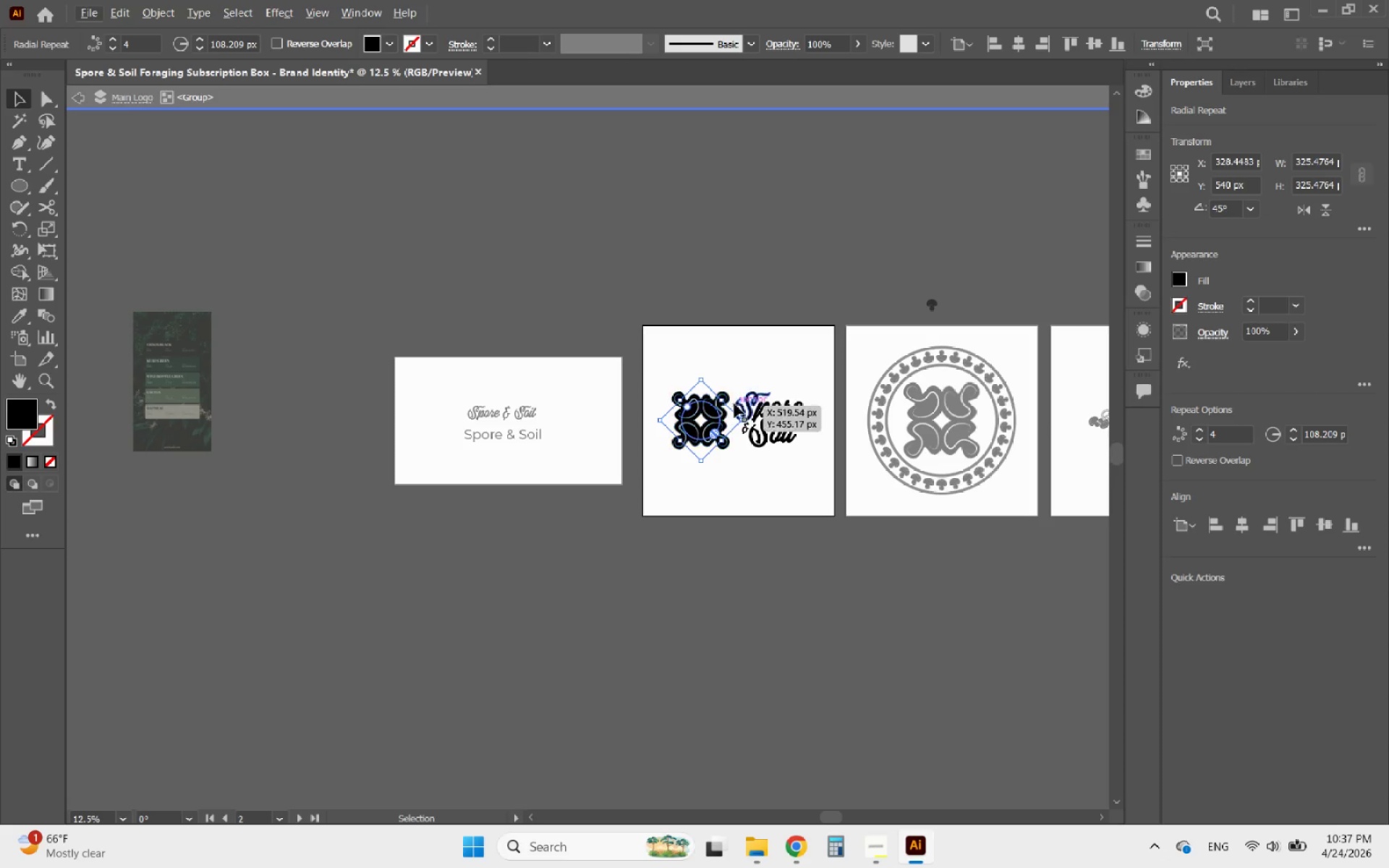 
hold_key(key=AltLeft, duration=0.48)
scroll: coordinate [735, 401], scroll_direction: up, amount: 3.0
 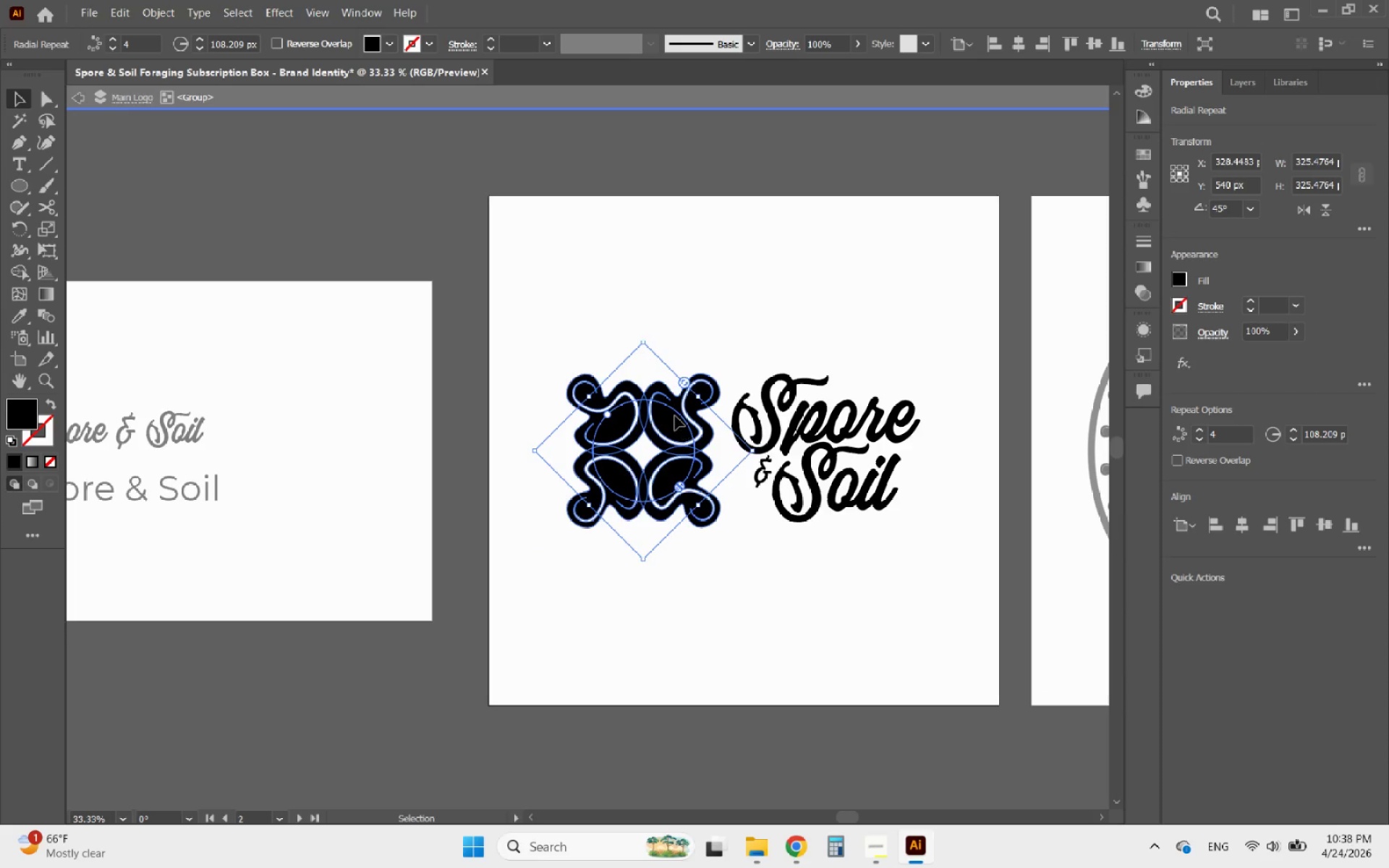 
double_click([675, 416])
 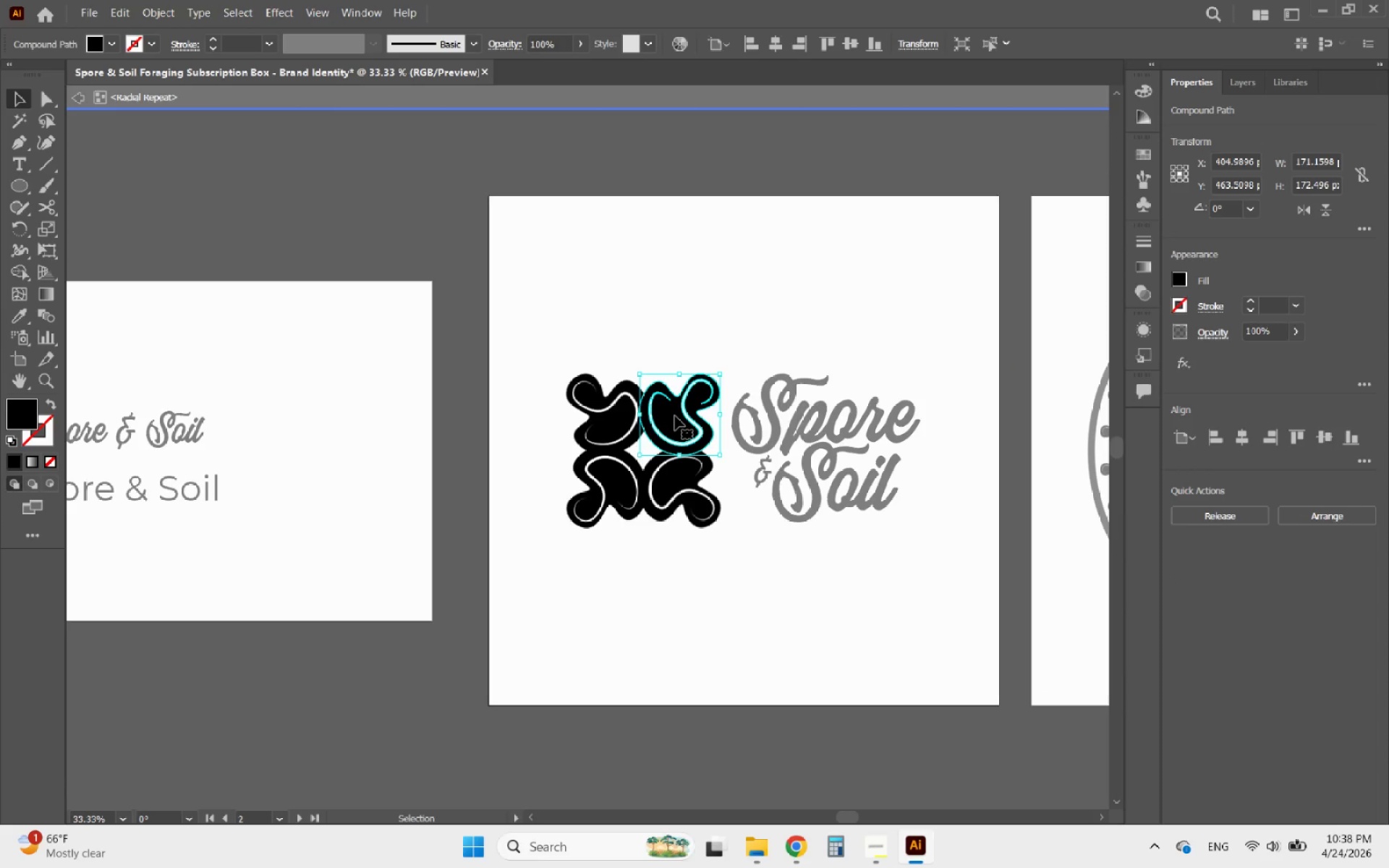 
left_click([675, 416])
 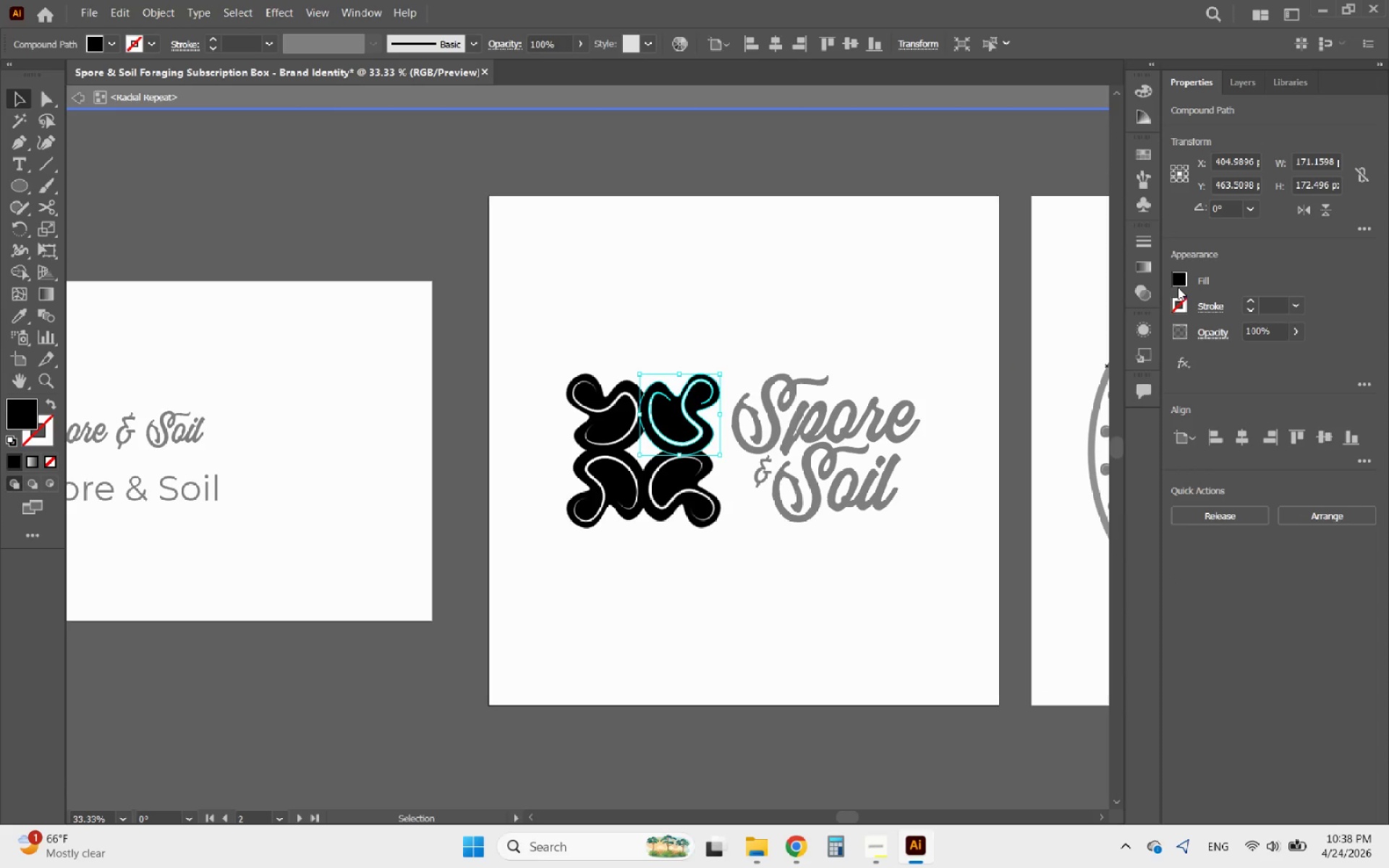 
double_click([1174, 276])
 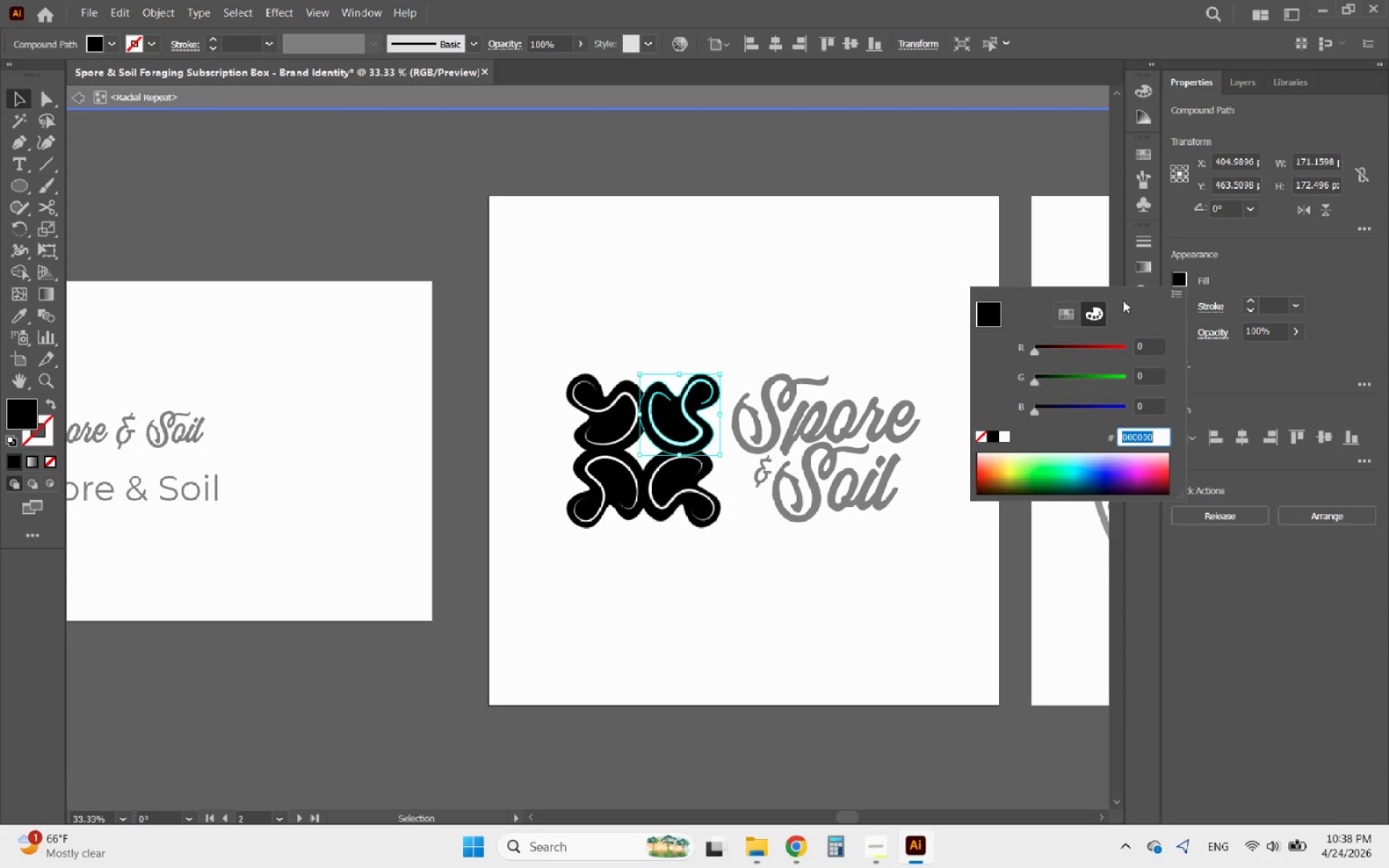 
left_click([1075, 313])
 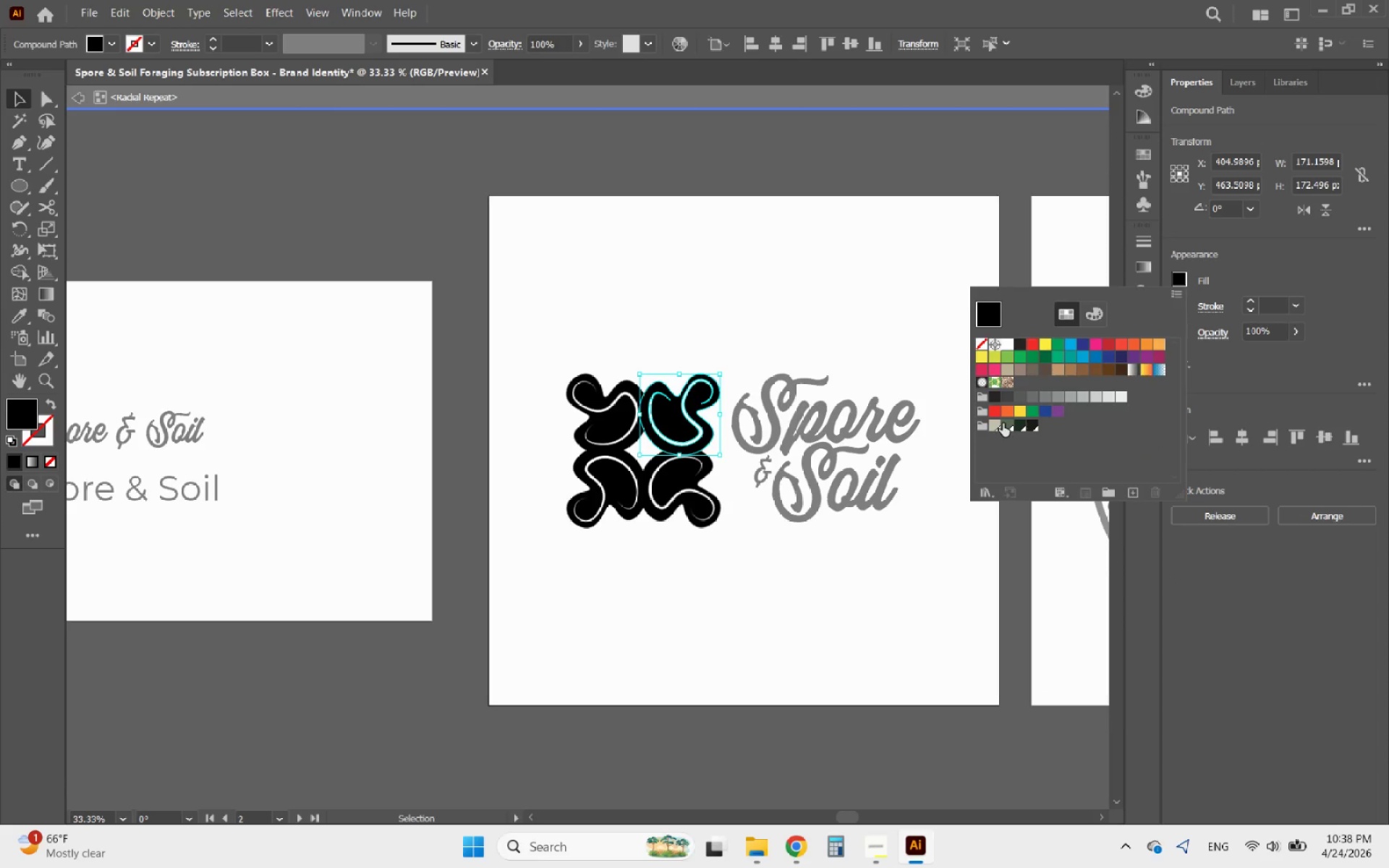 
left_click([1019, 424])
 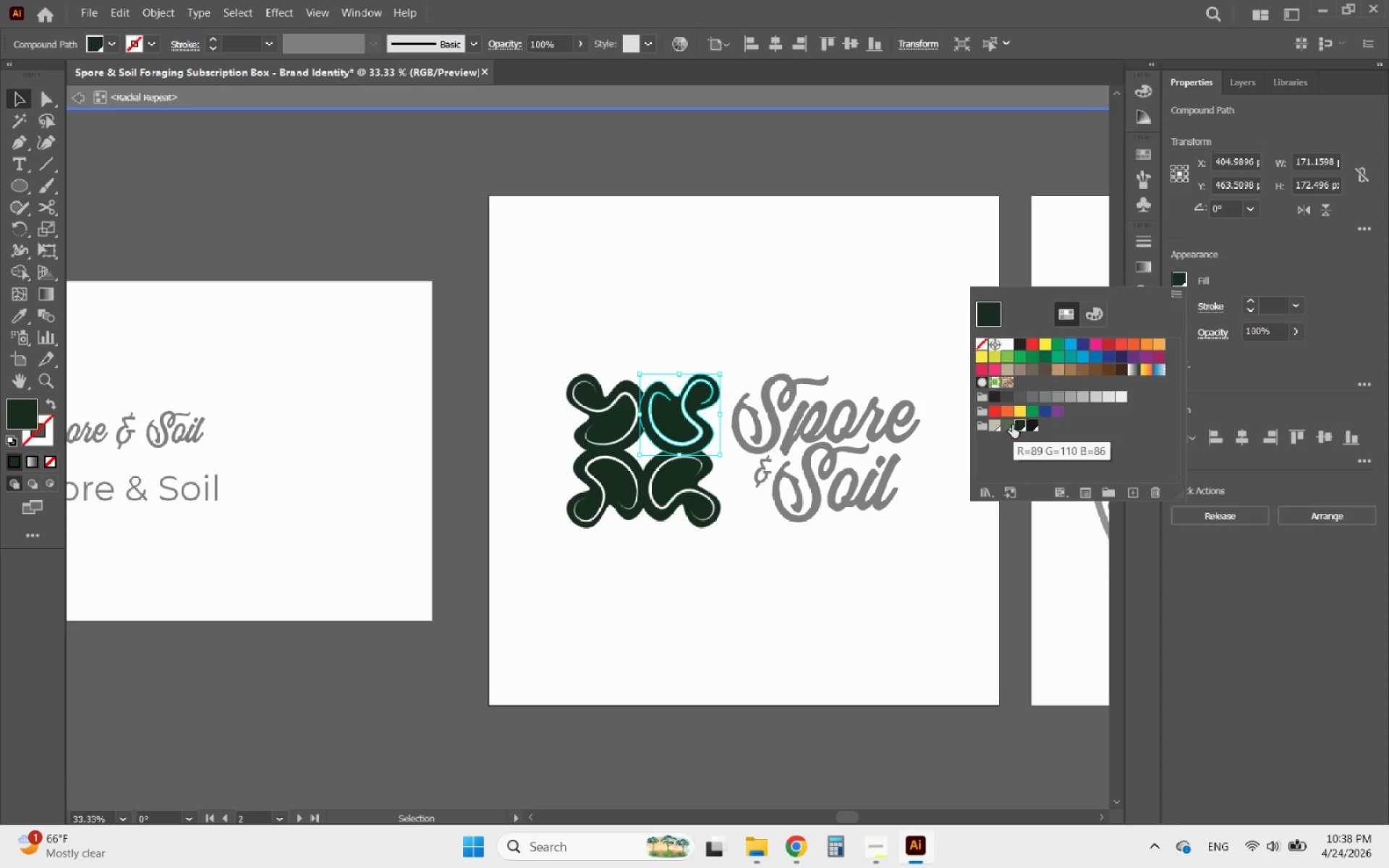 
left_click([1033, 425])
 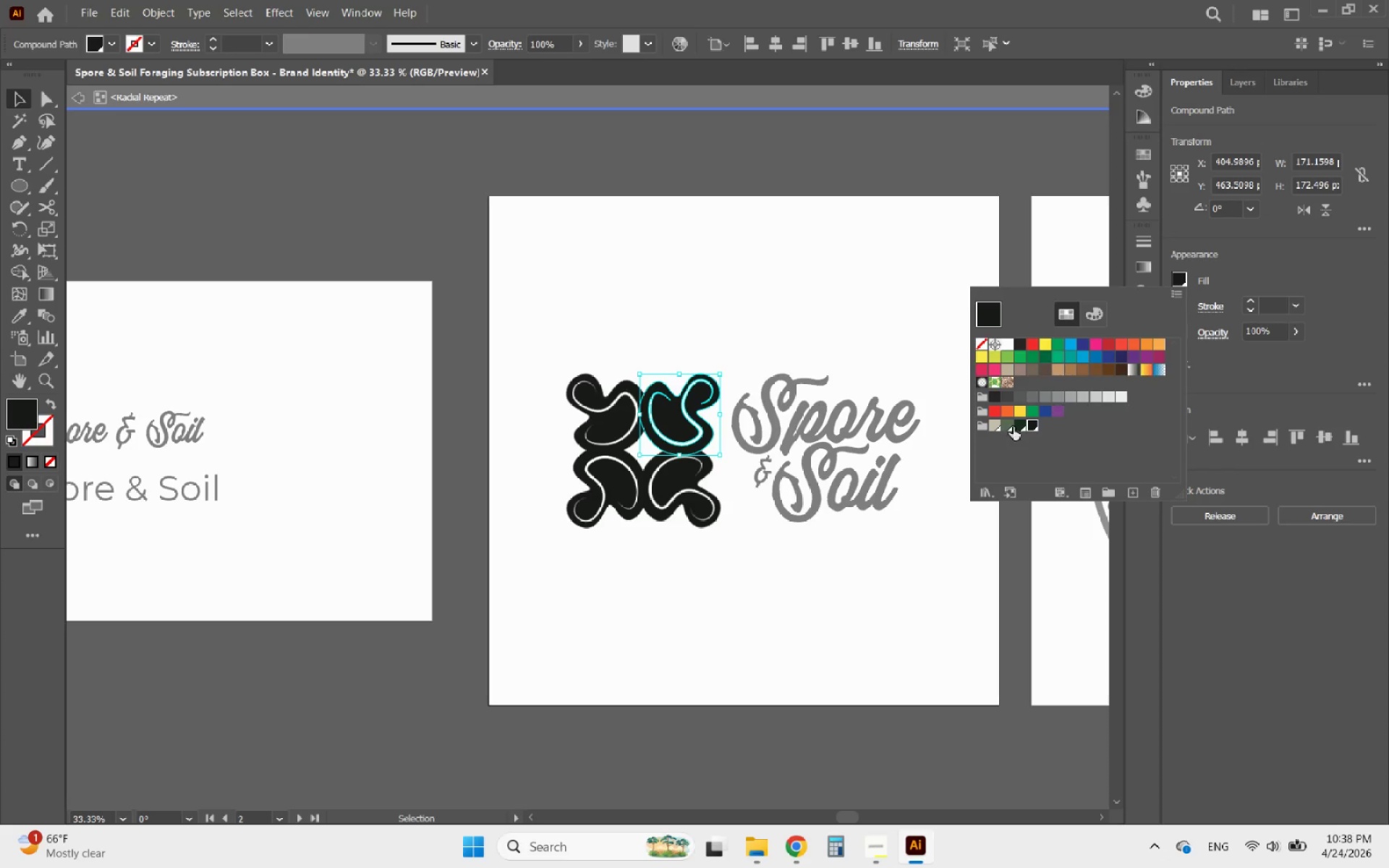 
left_click([1009, 427])
 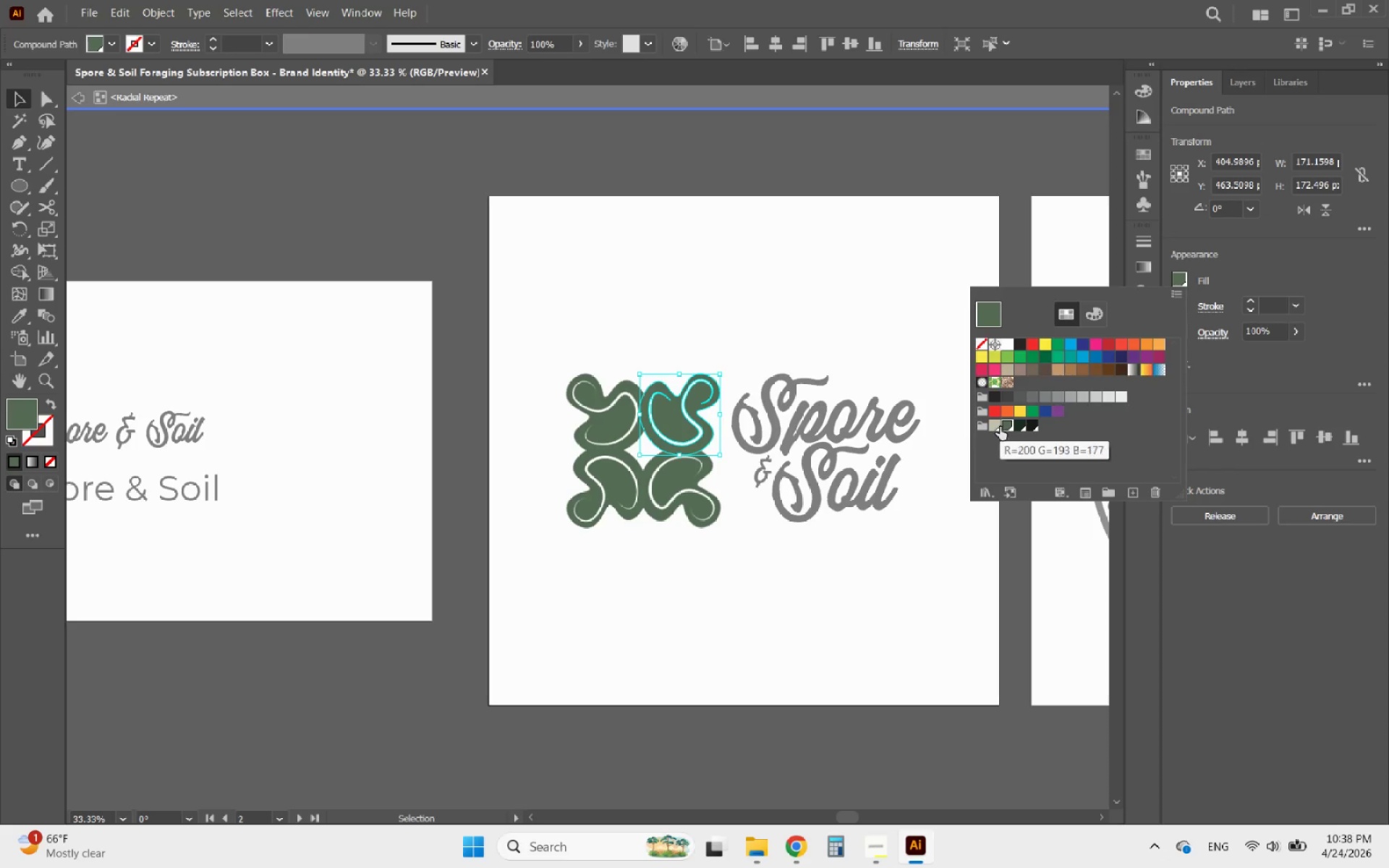 
left_click([997, 427])
 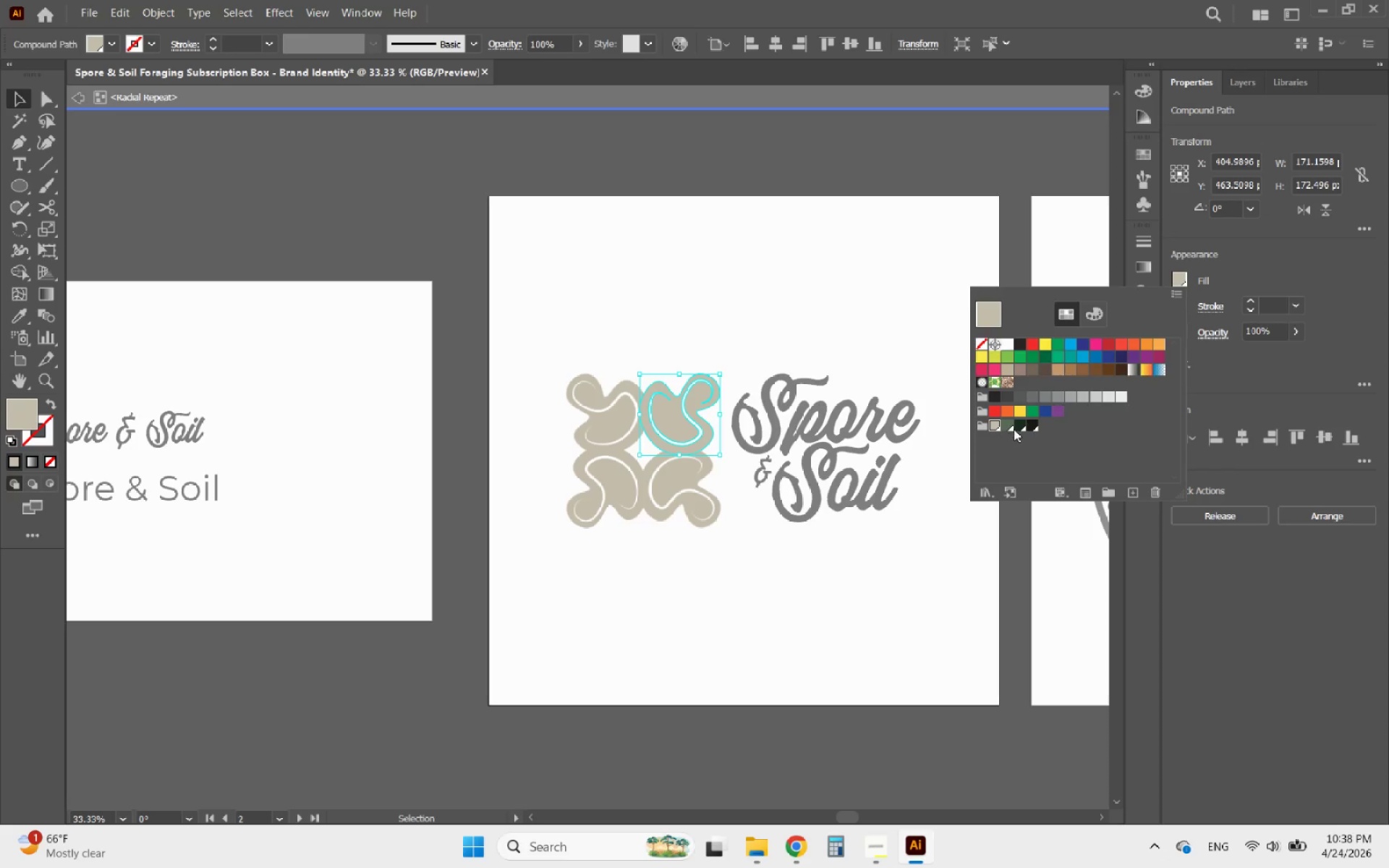 
left_click([1014, 429])
 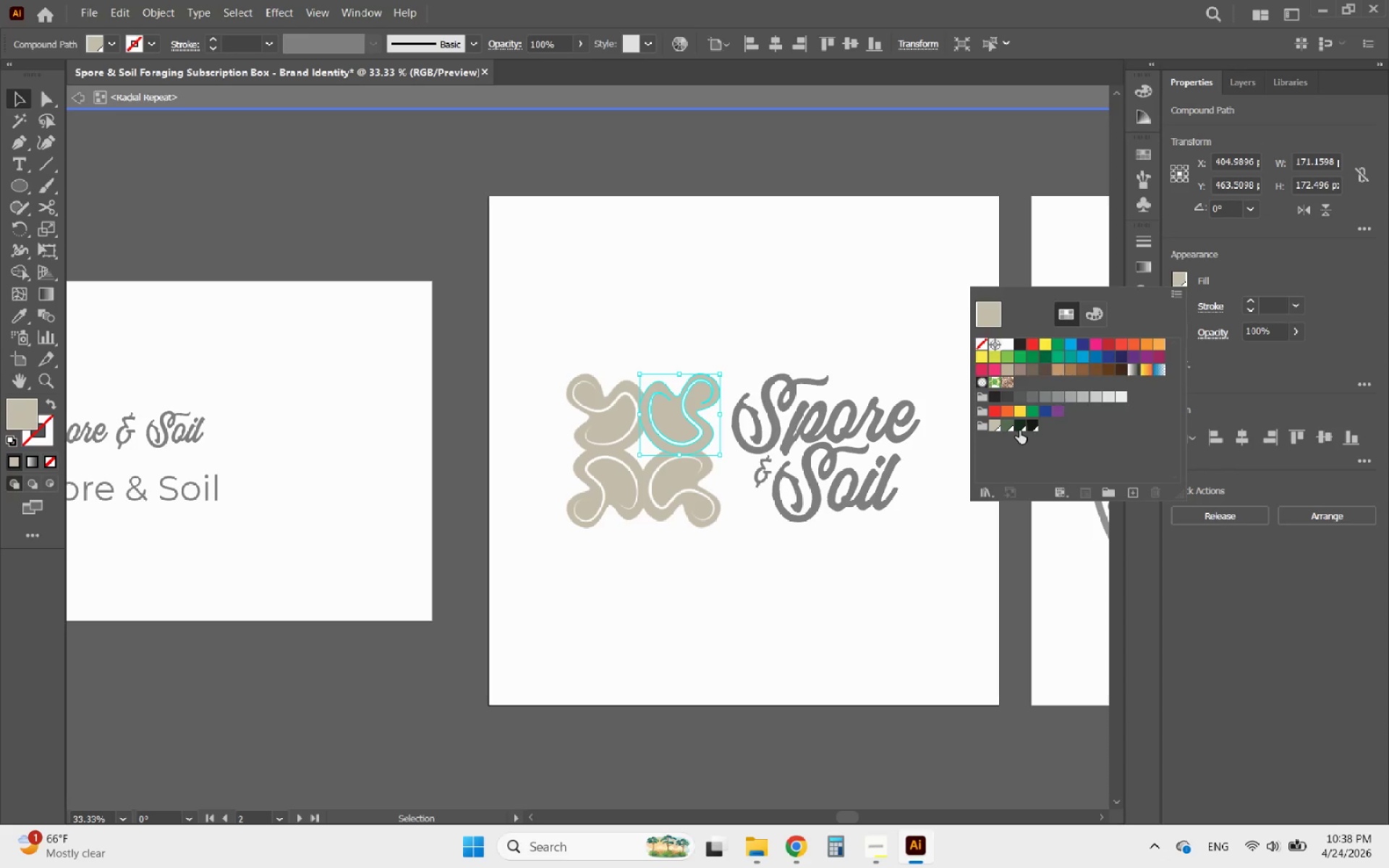 
left_click([1019, 430])
 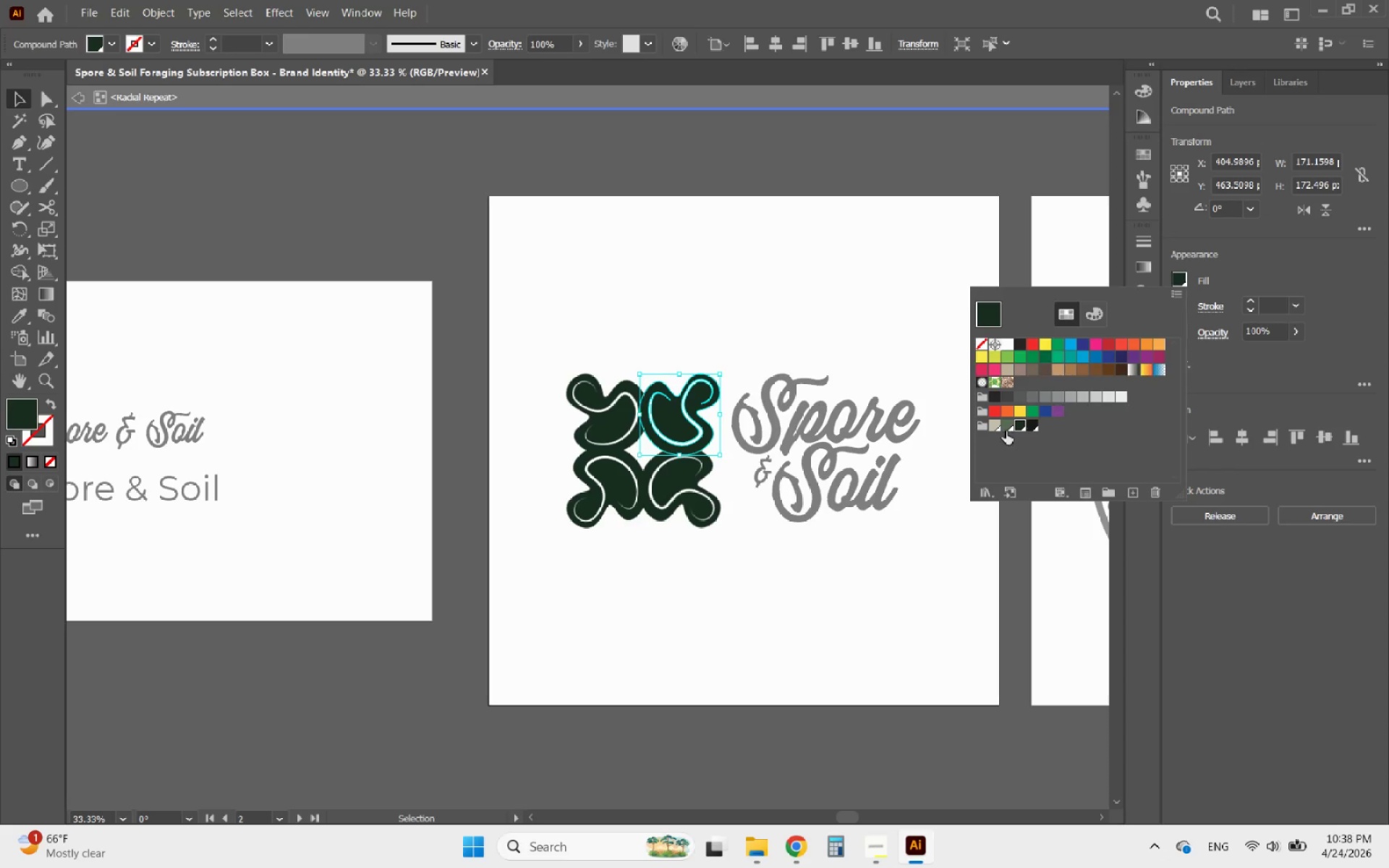 
left_click([1006, 430])
 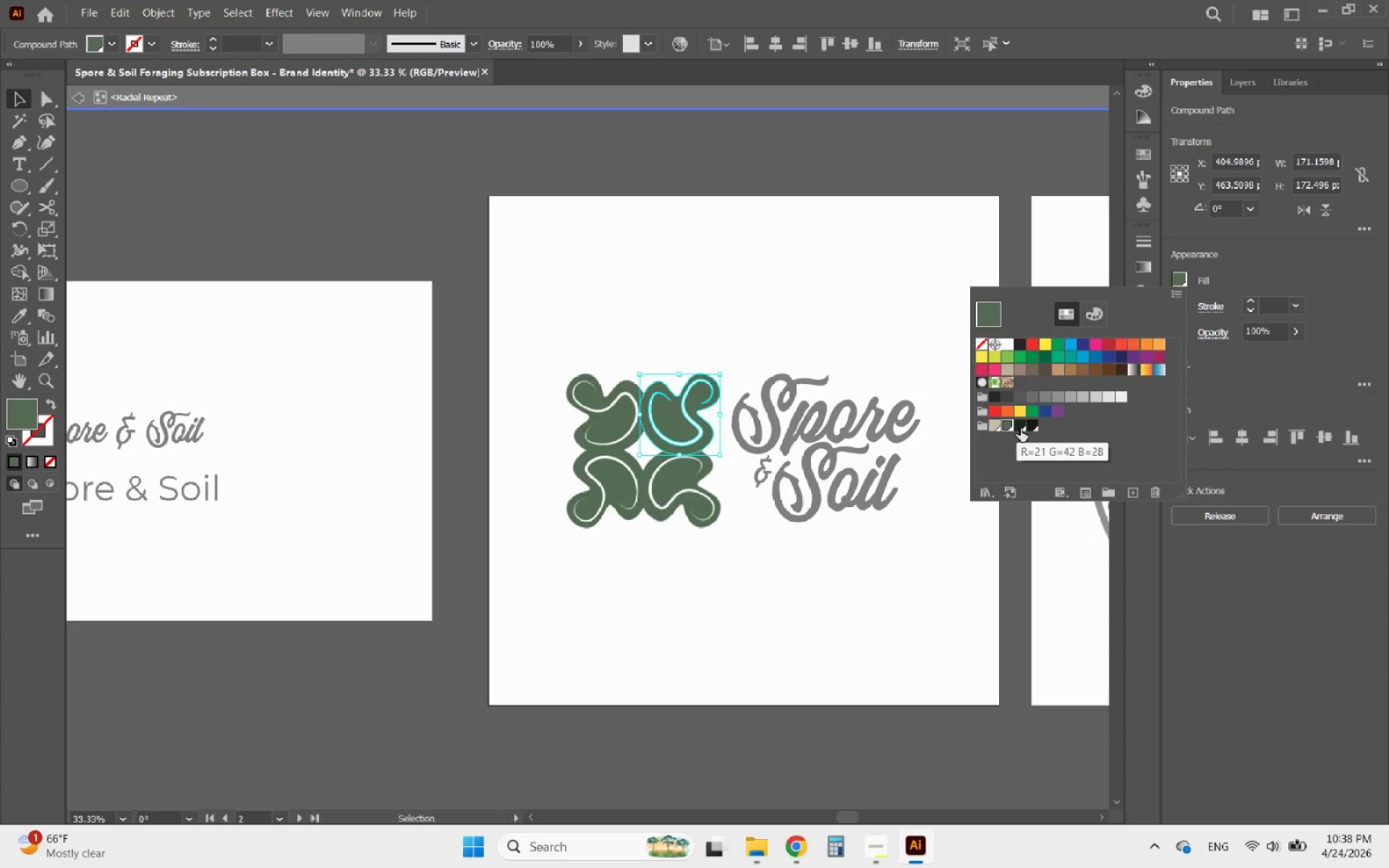 
left_click([1020, 428])
 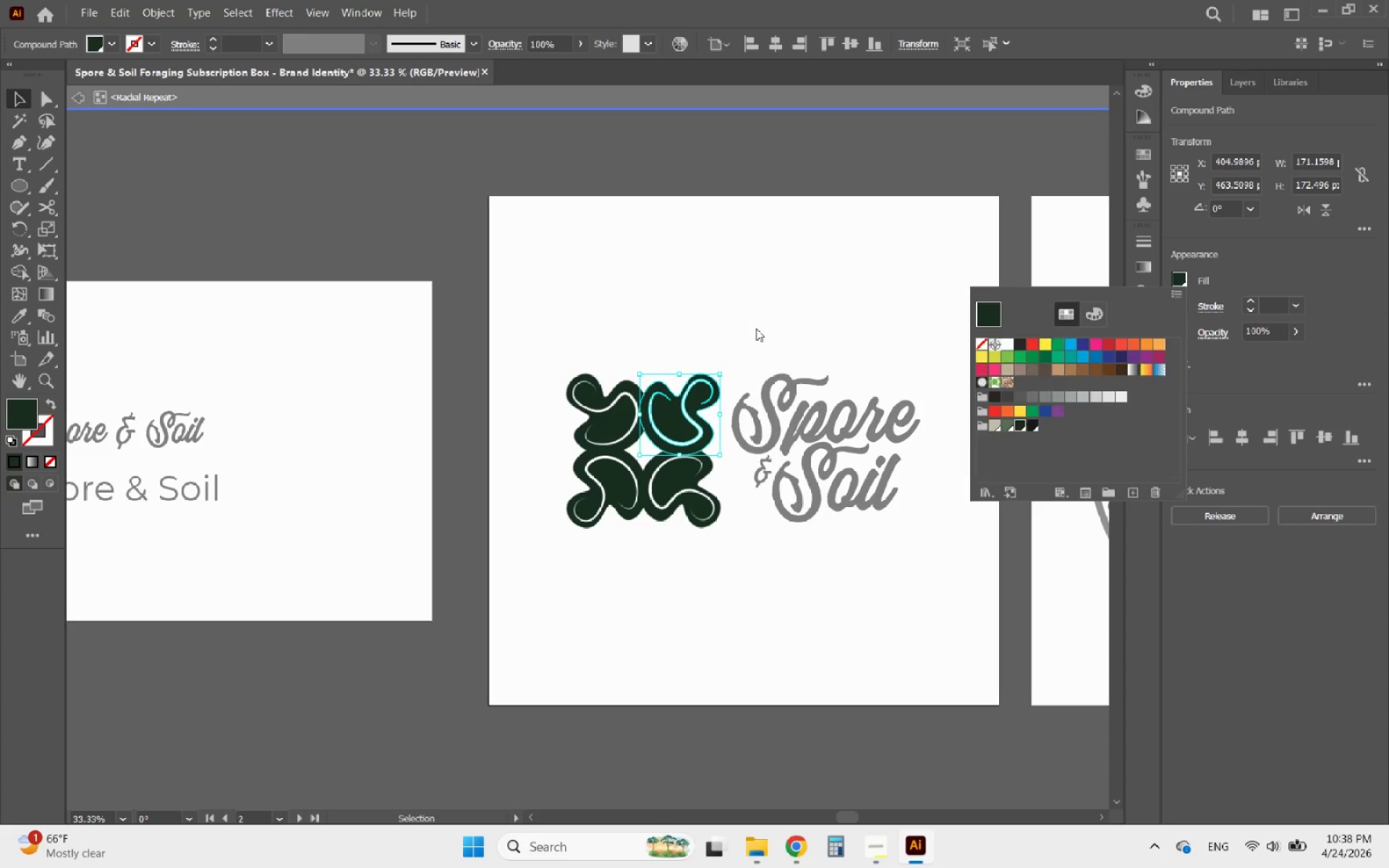 
double_click([756, 328])
 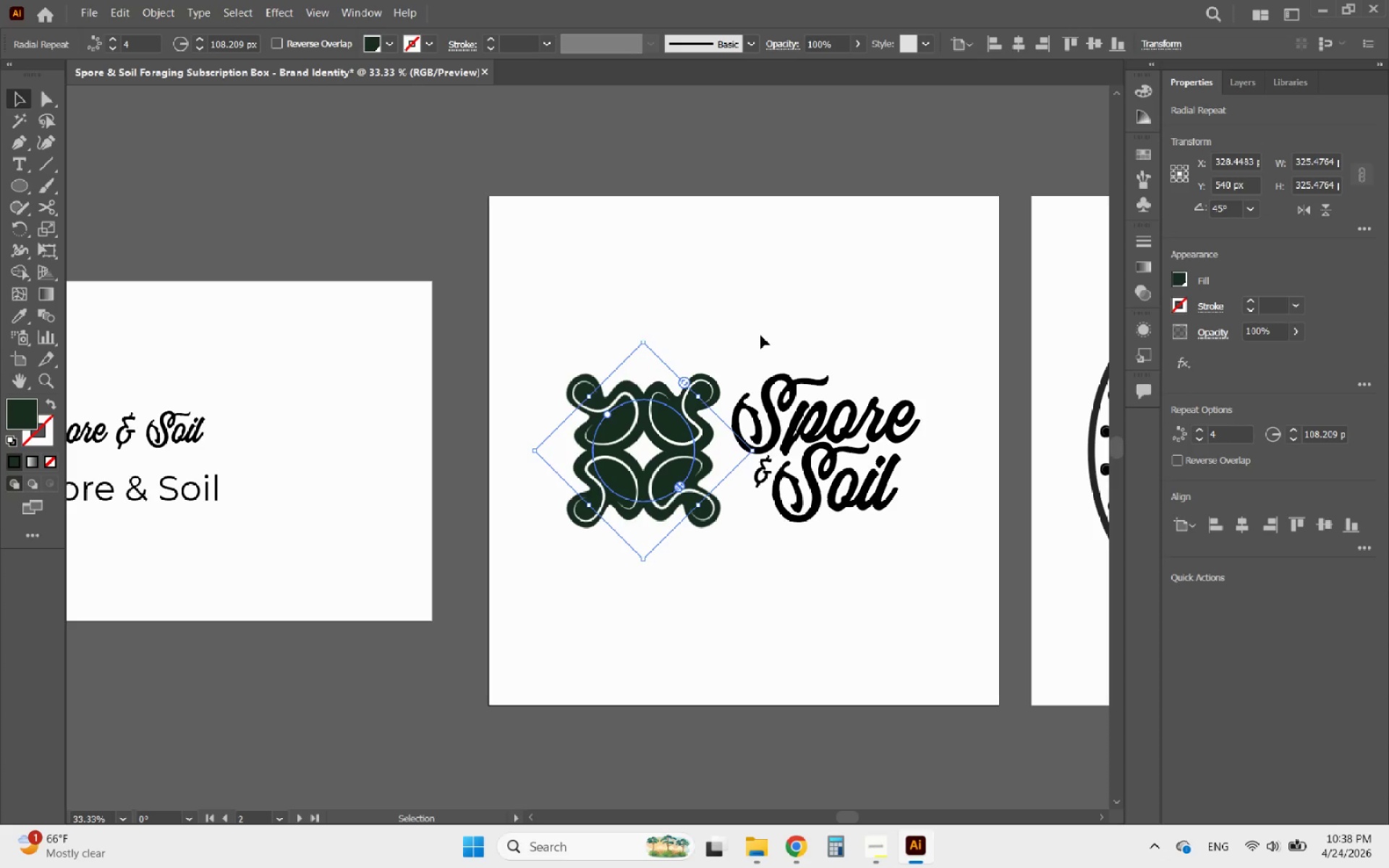 
left_click([761, 335])
 